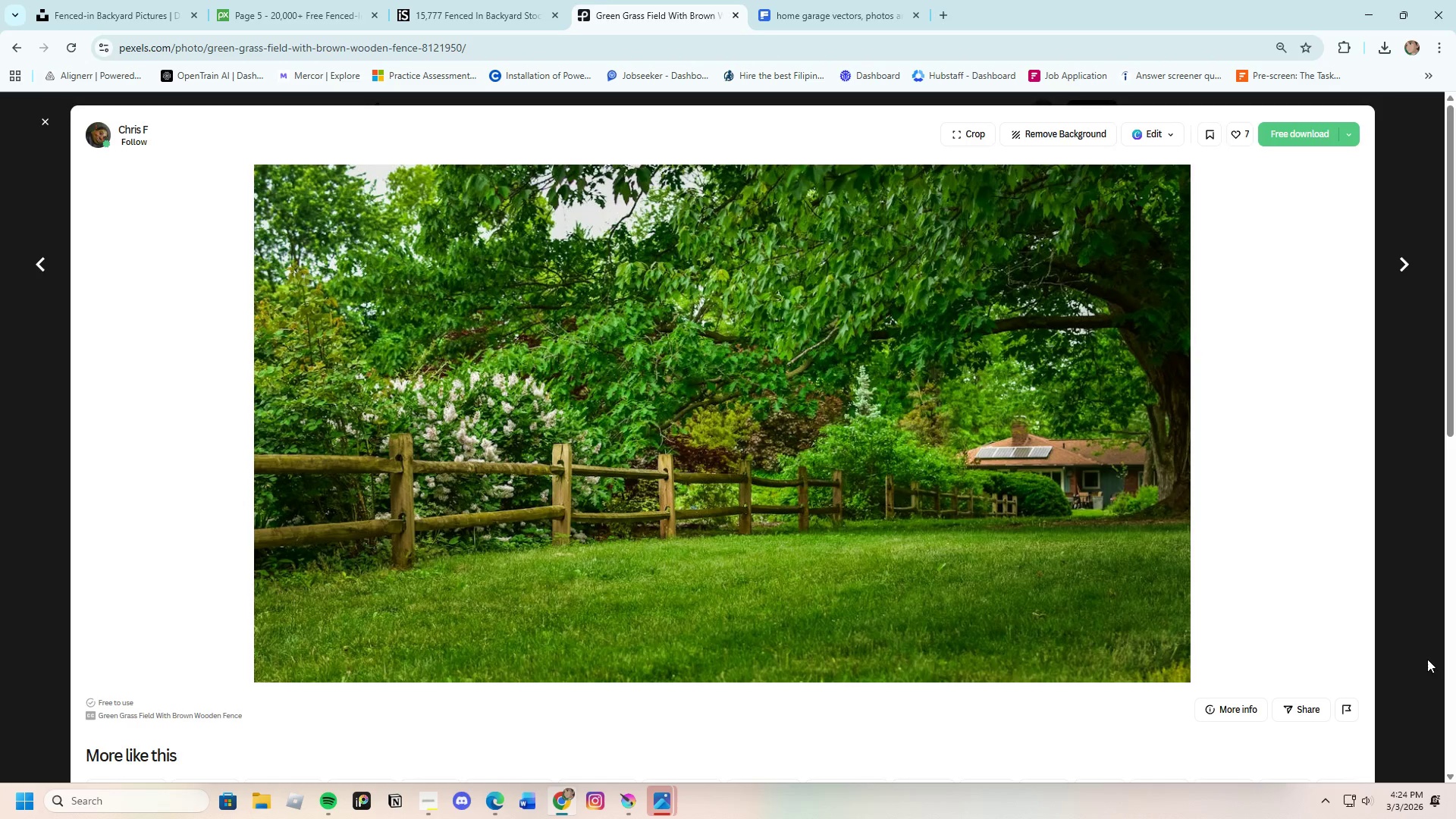 
left_click([1417, 652])
 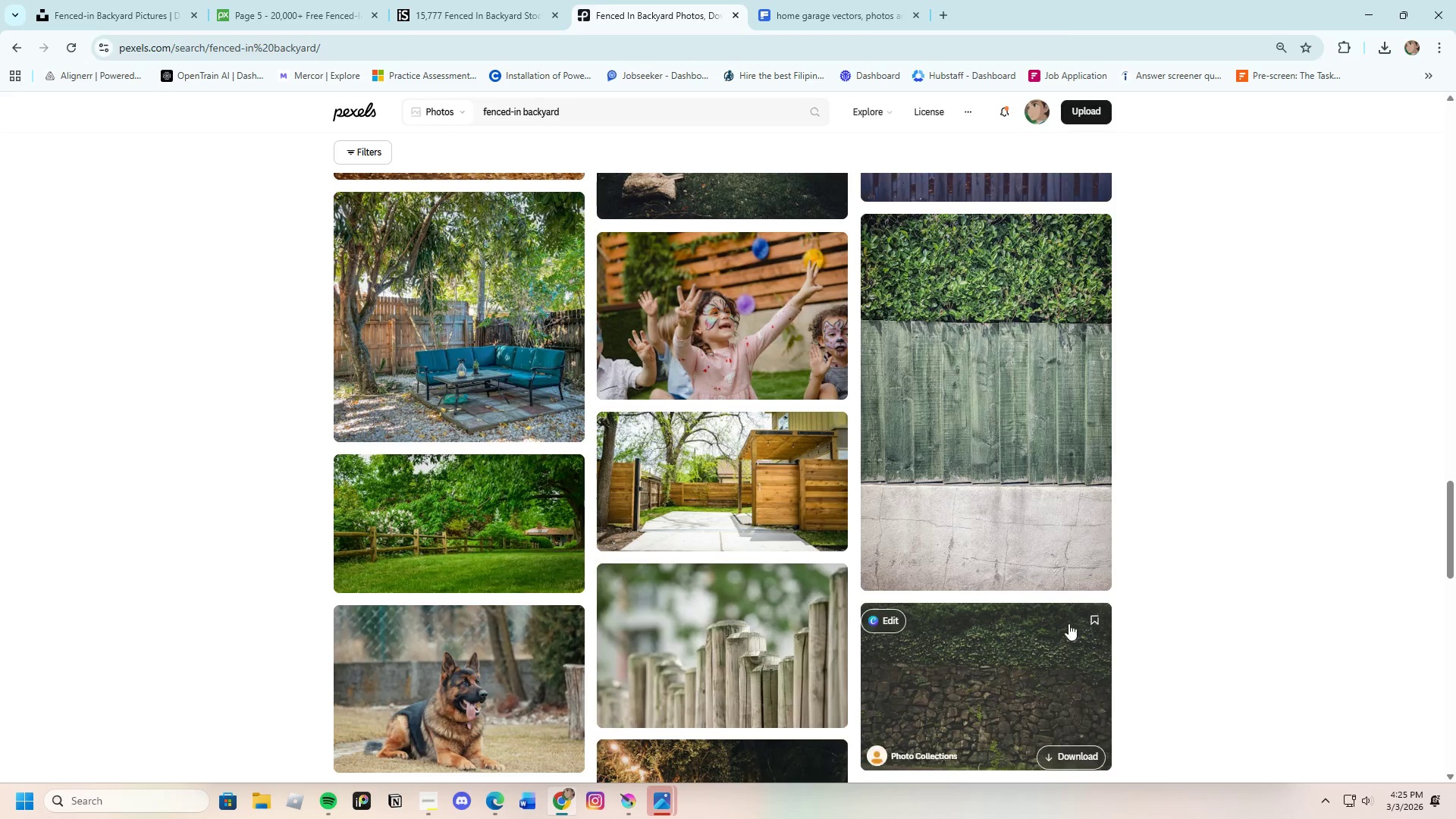 
scroll: coordinate [852, 612], scroll_direction: down, amount: 26.0
 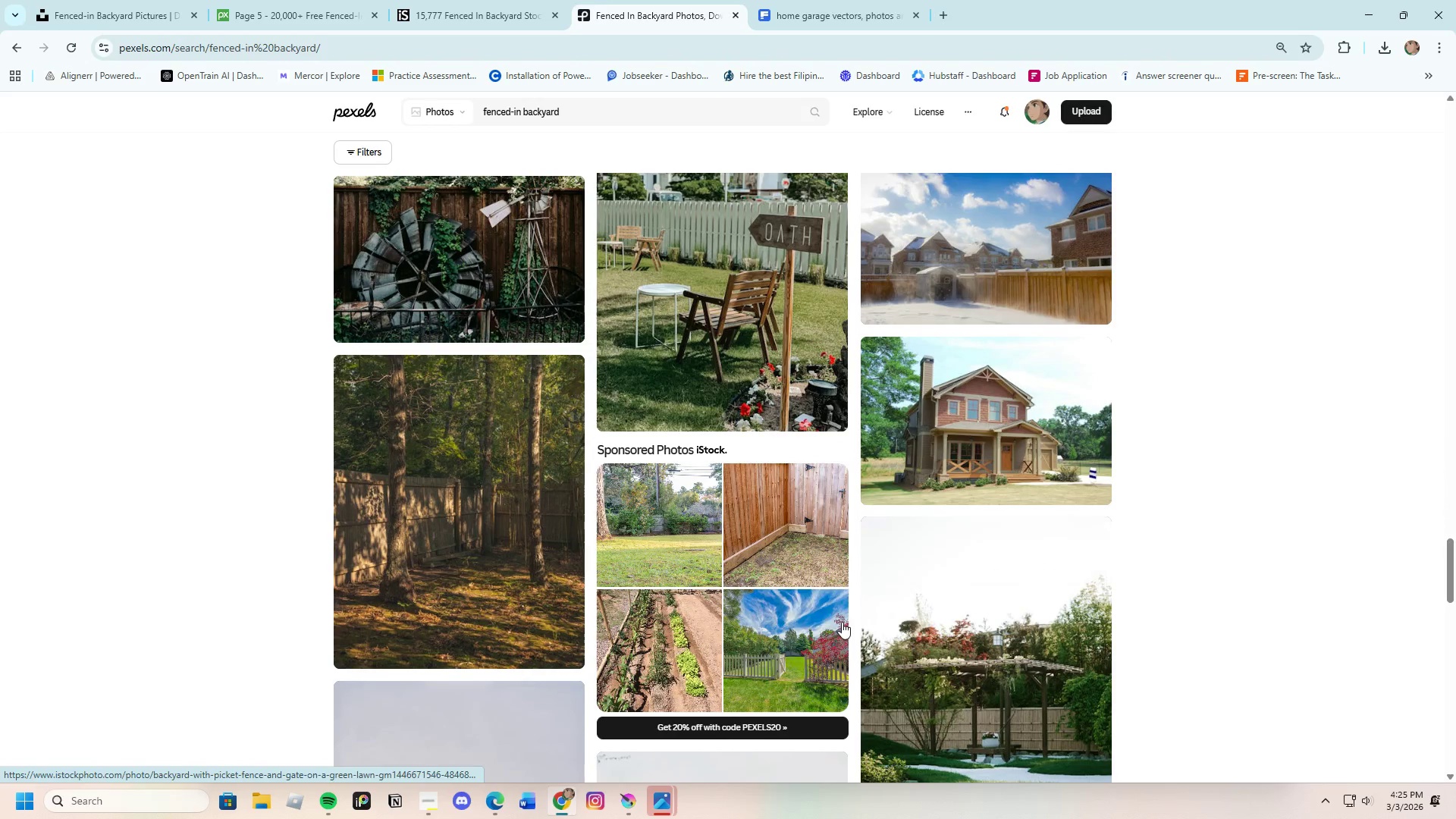 
scroll: coordinate [795, 570], scroll_direction: down, amount: 9.0
 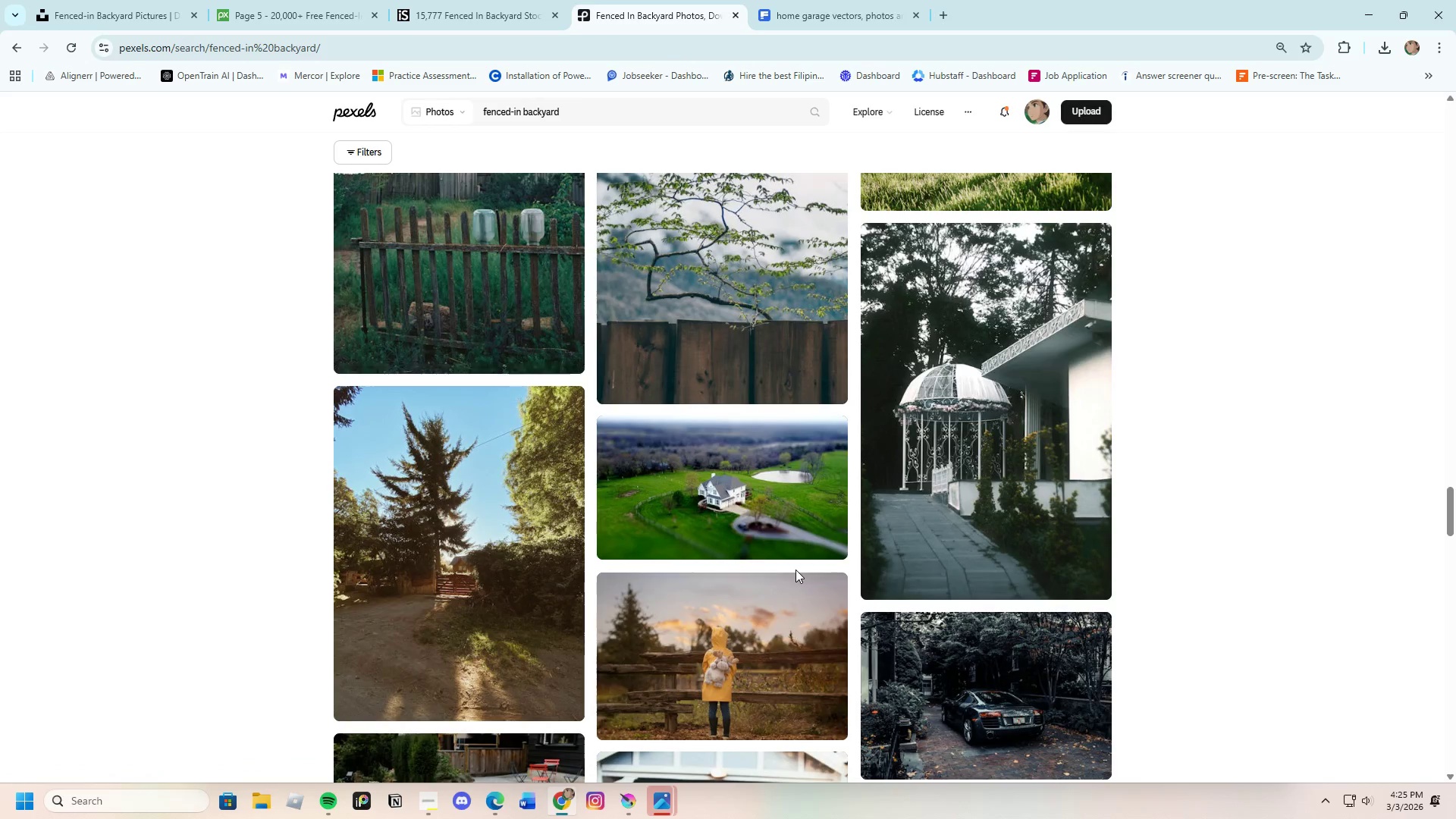 
scroll: coordinate [795, 570], scroll_direction: up, amount: 3.0
 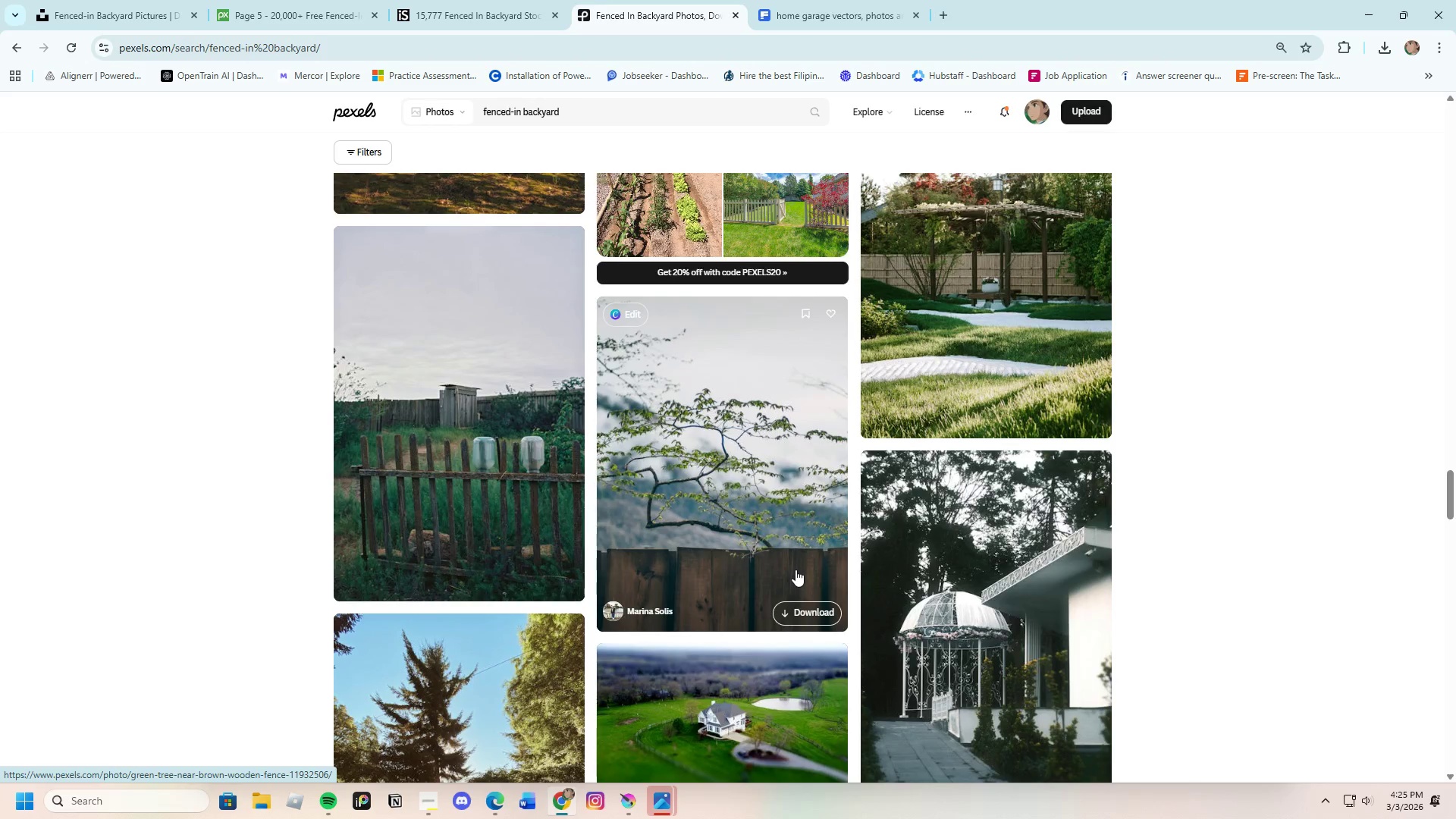 
scroll: coordinate [758, 567], scroll_direction: down, amount: 35.0
 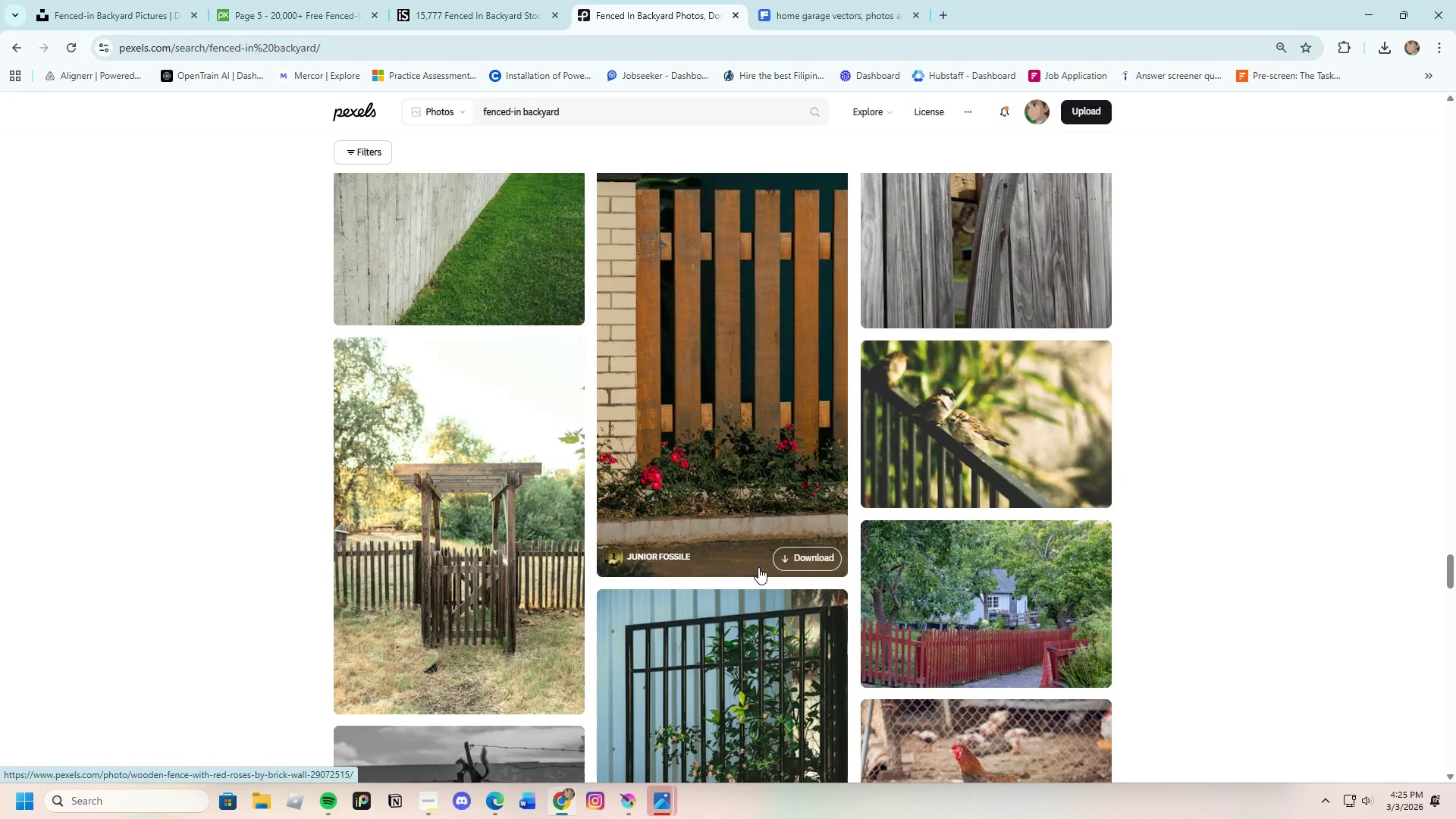 
scroll: coordinate [756, 584], scroll_direction: down, amount: 20.0
 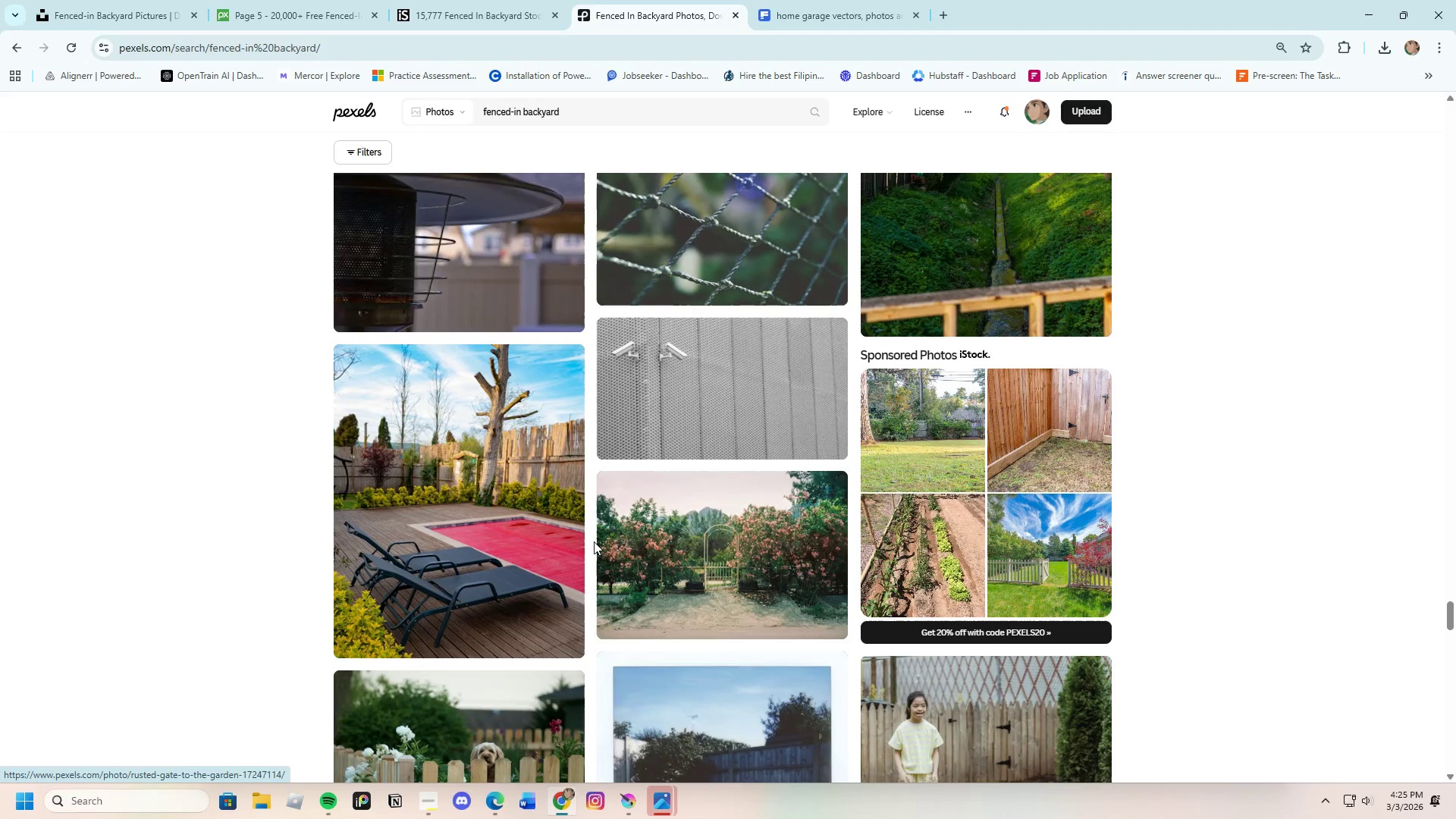 
scroll: coordinate [777, 607], scroll_direction: down, amount: 19.0
 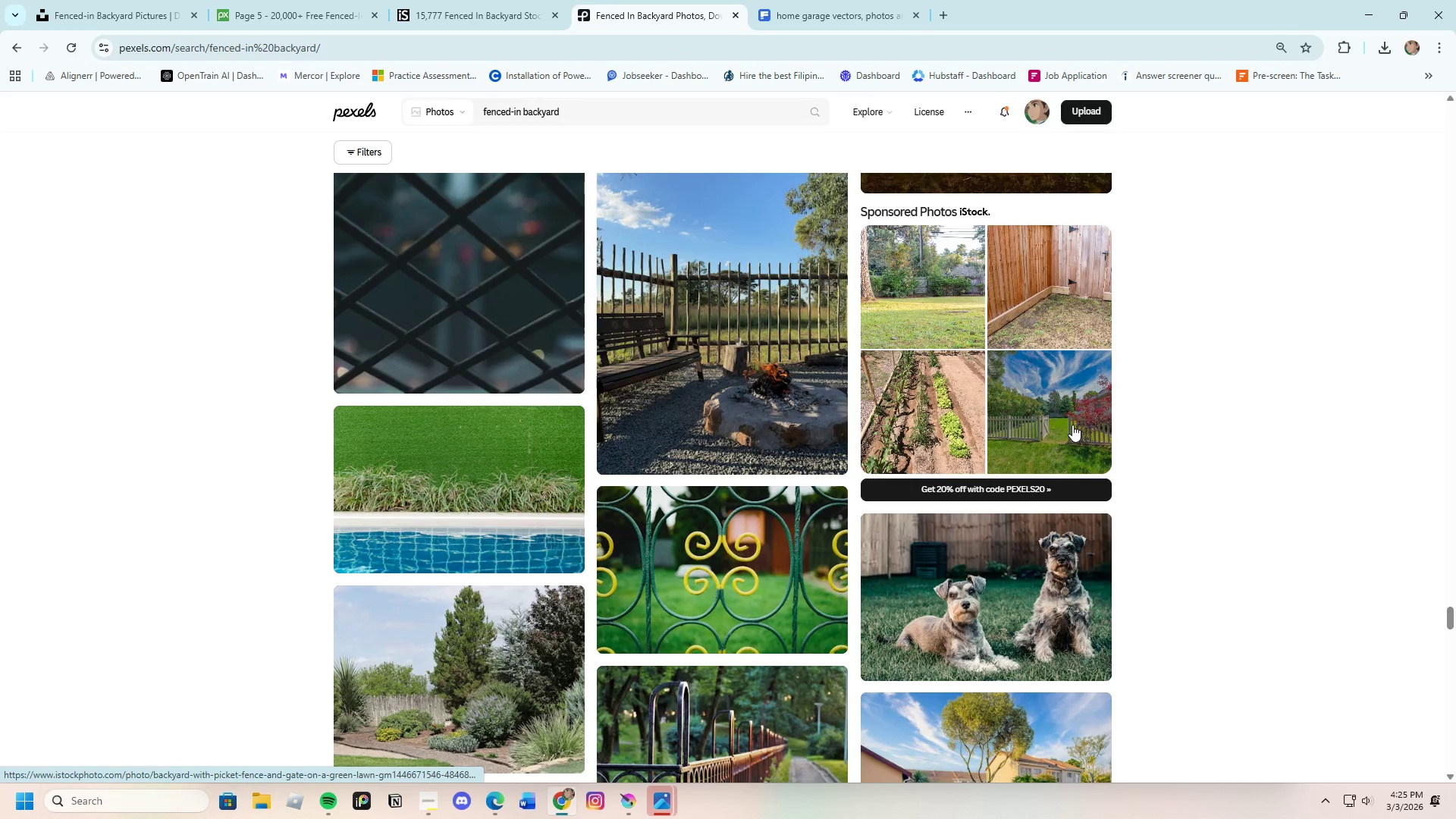 
scroll: coordinate [987, 343], scroll_direction: up, amount: 6.0
 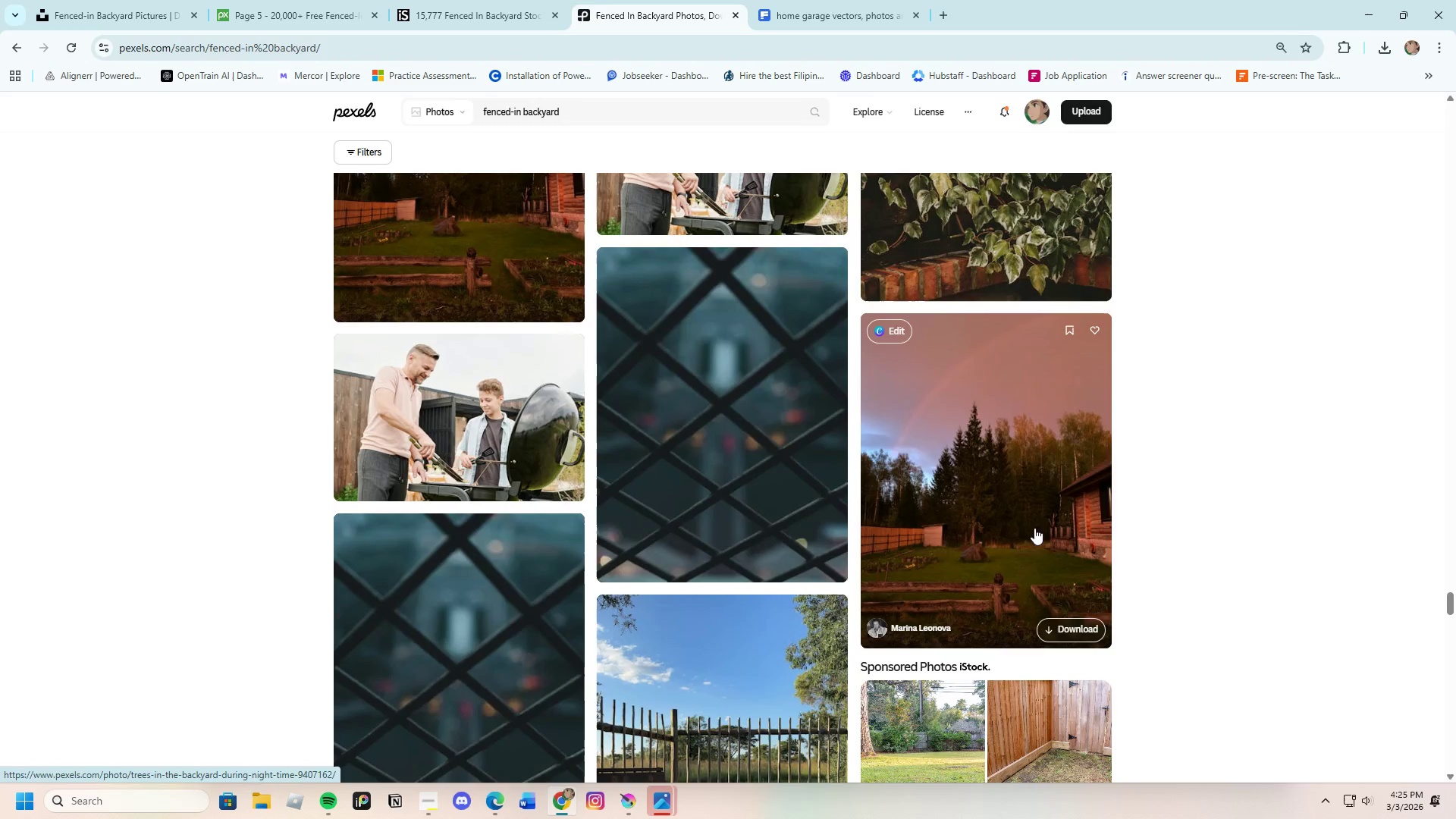 
left_click([969, 427])
 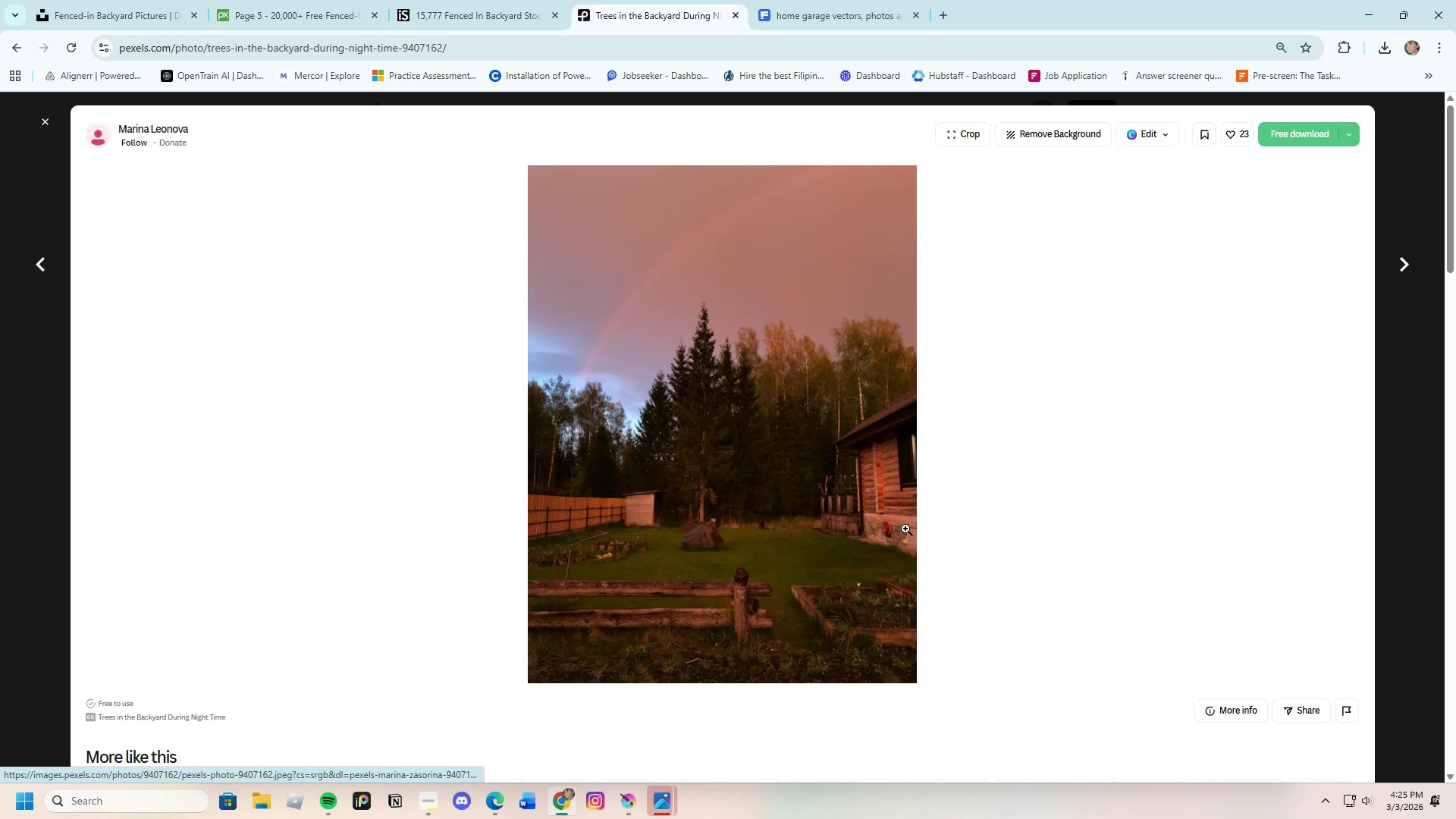 
scroll: coordinate [874, 532], scroll_direction: down, amount: 10.0
 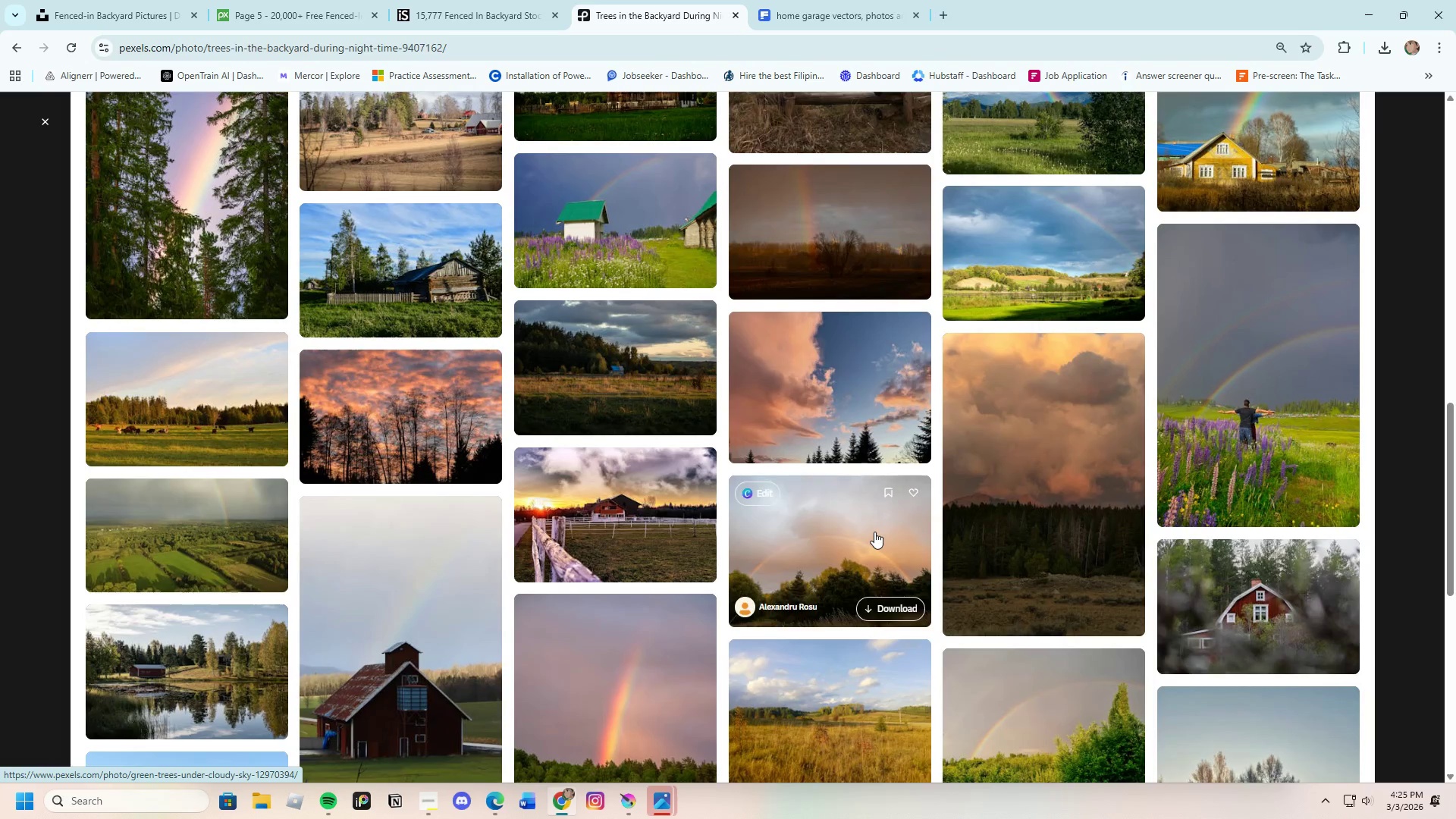 
scroll: coordinate [874, 532], scroll_direction: up, amount: 2.0
 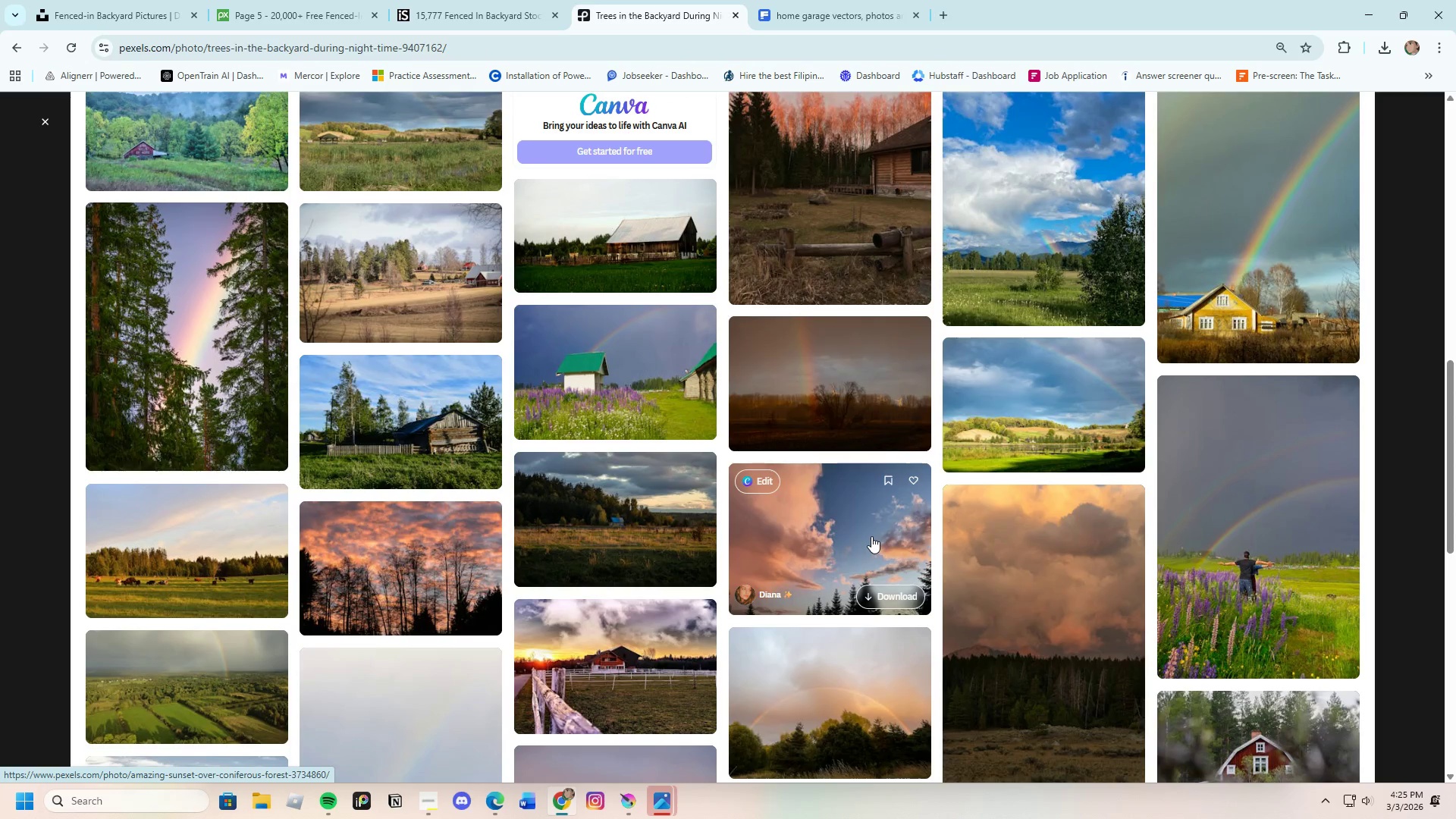 
scroll: coordinate [908, 587], scroll_direction: down, amount: 12.0
 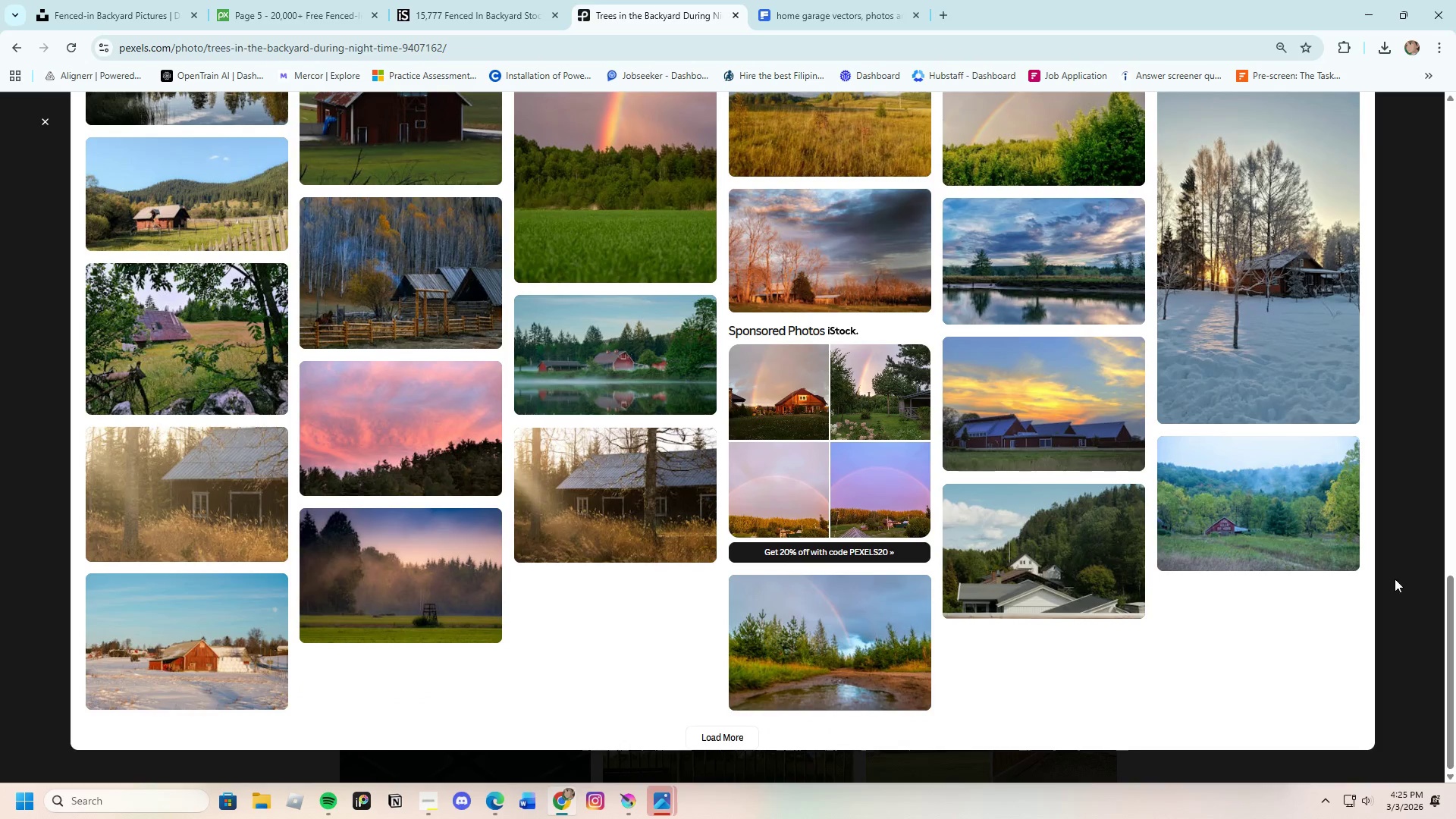 
left_click([1401, 572])
 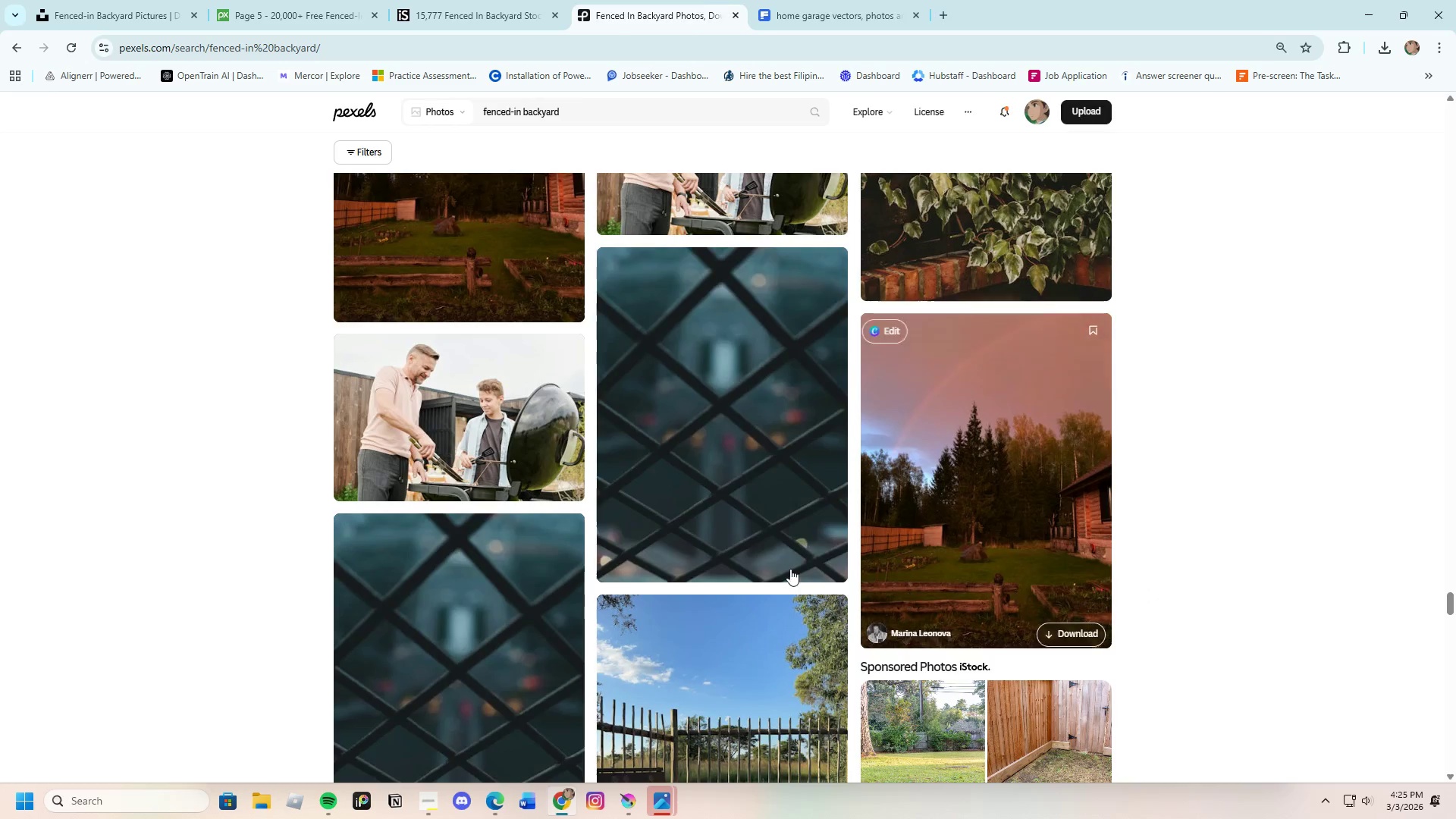 
scroll: coordinate [733, 561], scroll_direction: down, amount: 13.0
 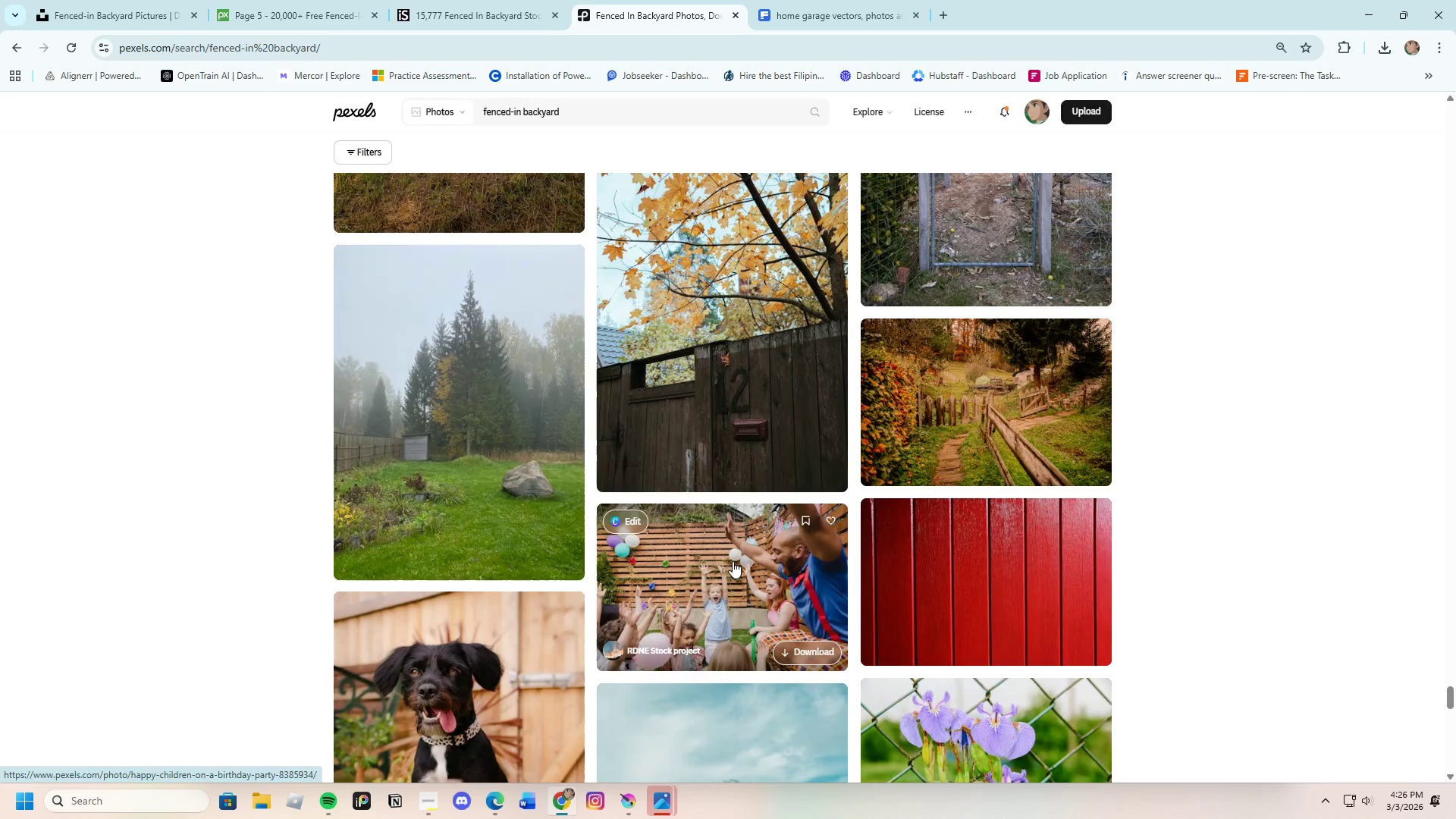 
left_click([433, 403])
 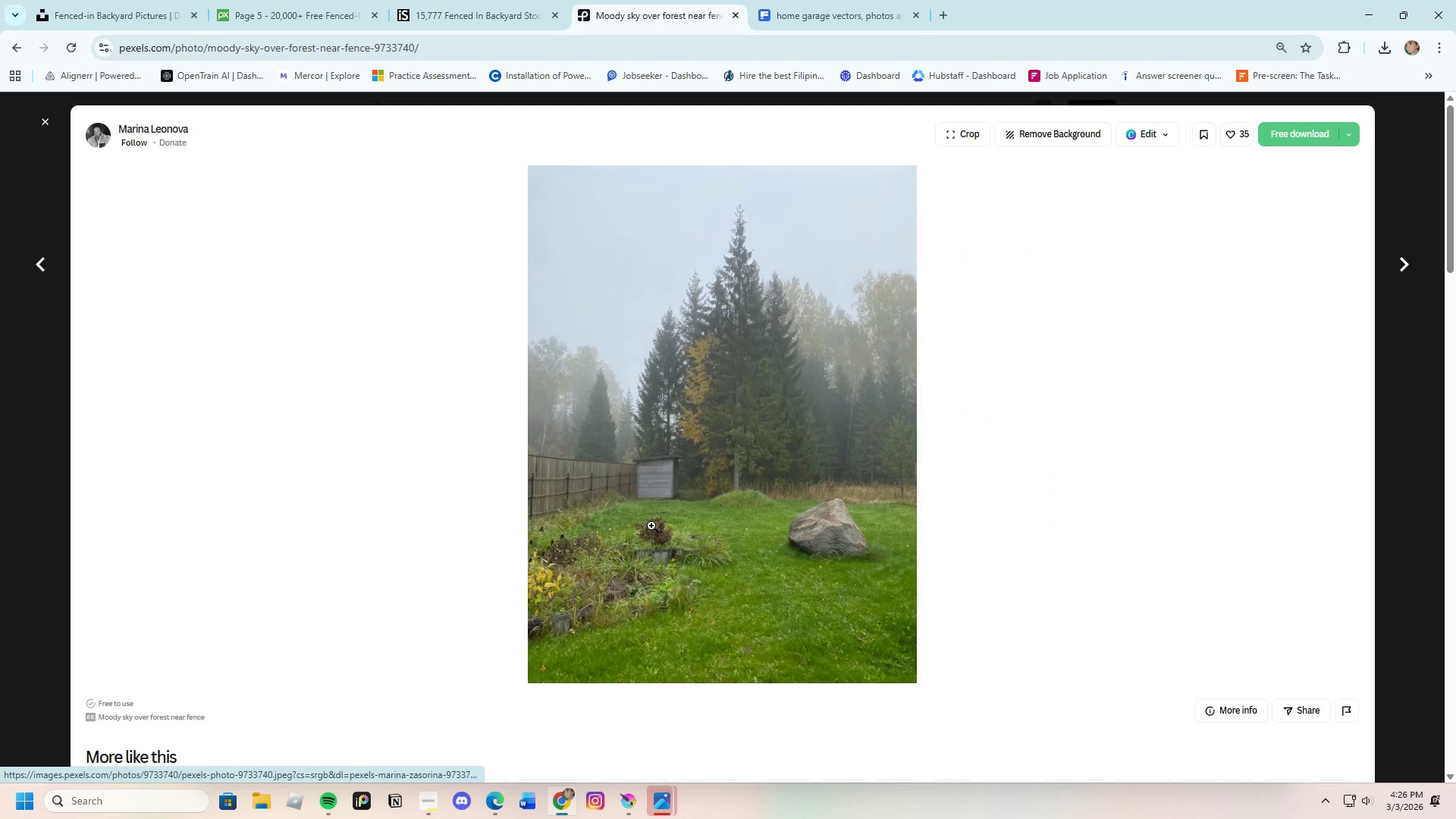 
scroll: coordinate [664, 576], scroll_direction: down, amount: 19.0
 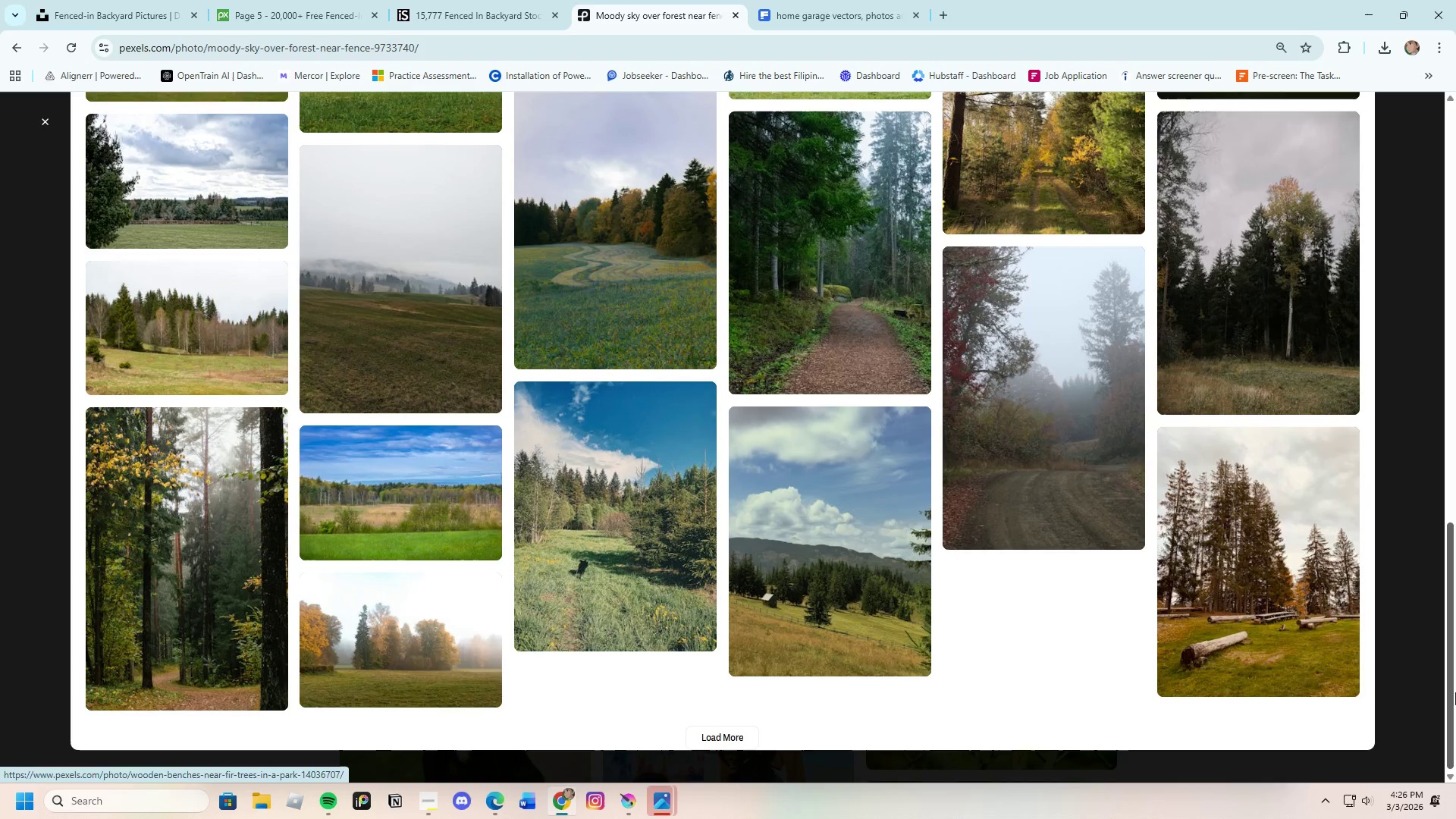 
left_click([1407, 655])
 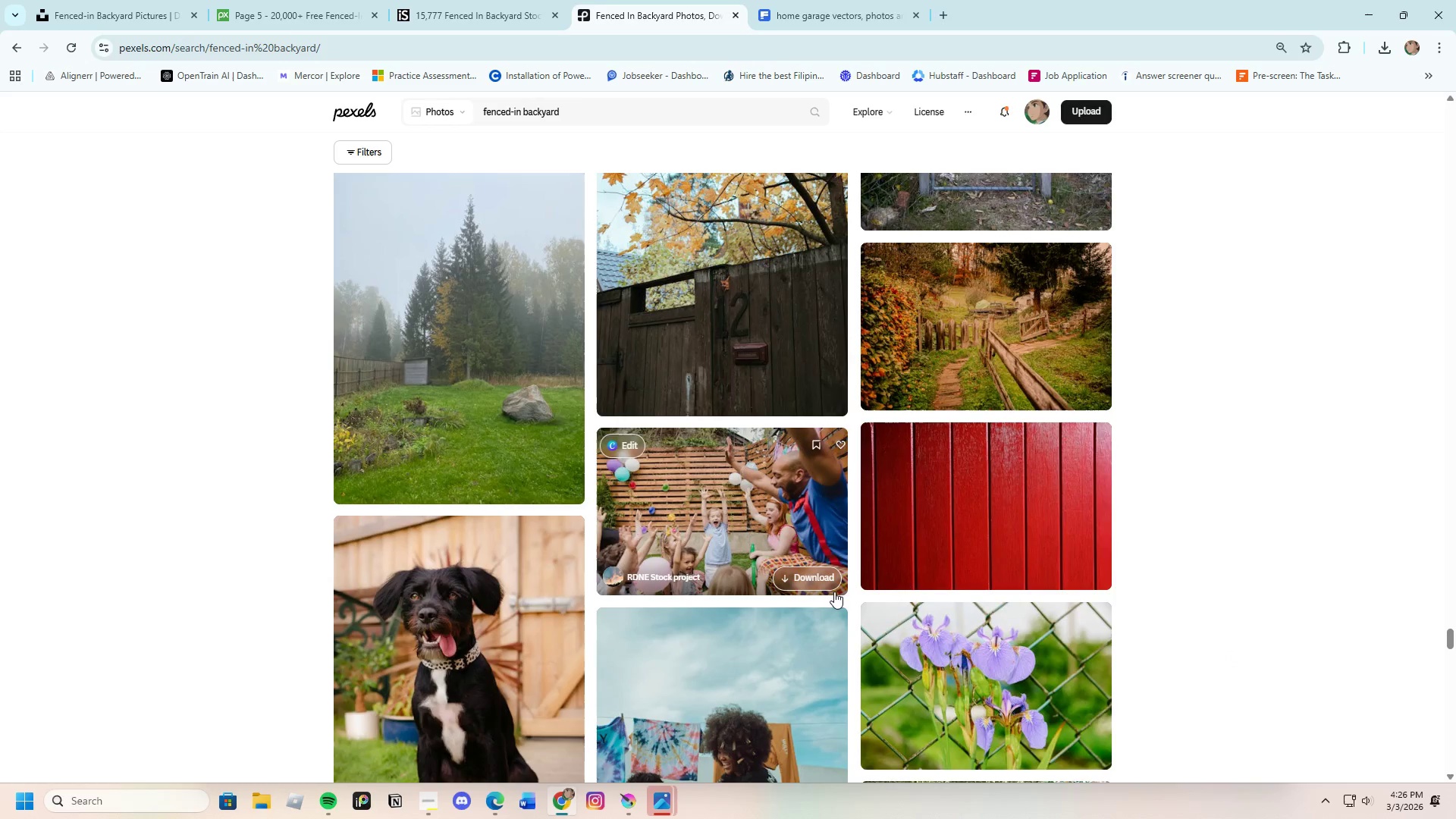 
scroll: coordinate [831, 602], scroll_direction: down, amount: 29.0
 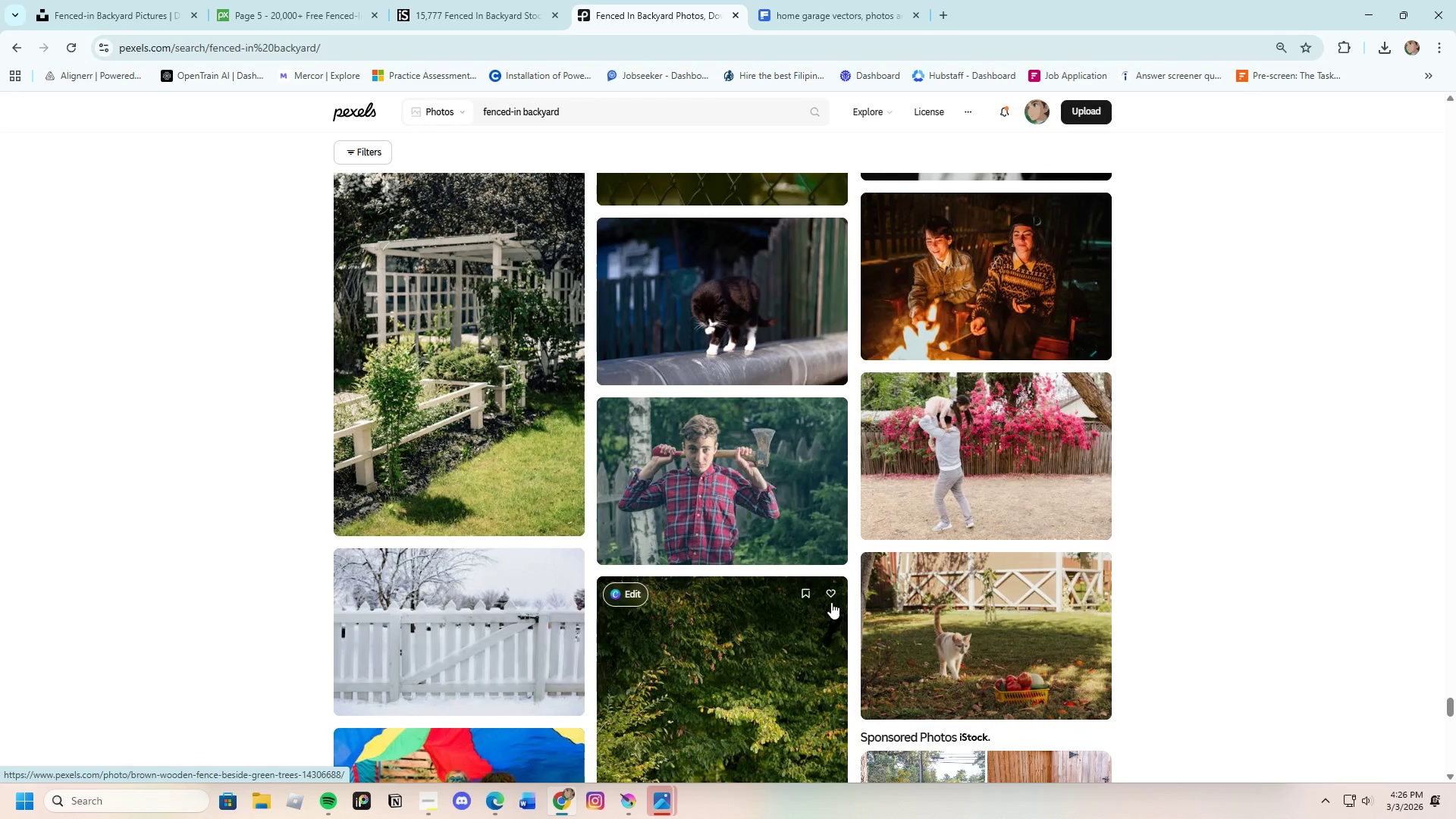 
scroll: coordinate [831, 602], scroll_direction: up, amount: 3.0
 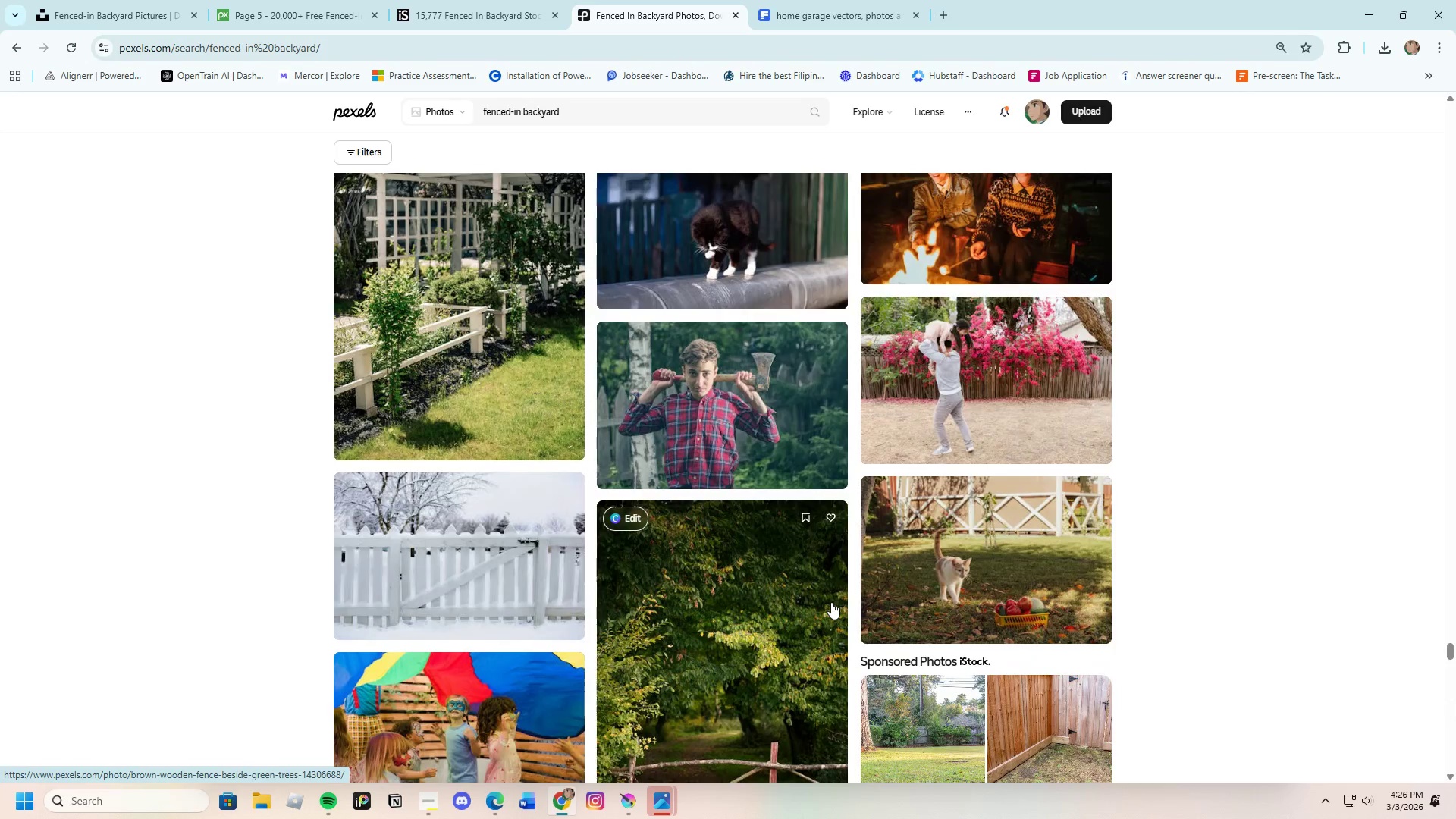 
scroll: coordinate [831, 602], scroll_direction: down, amount: 12.0
 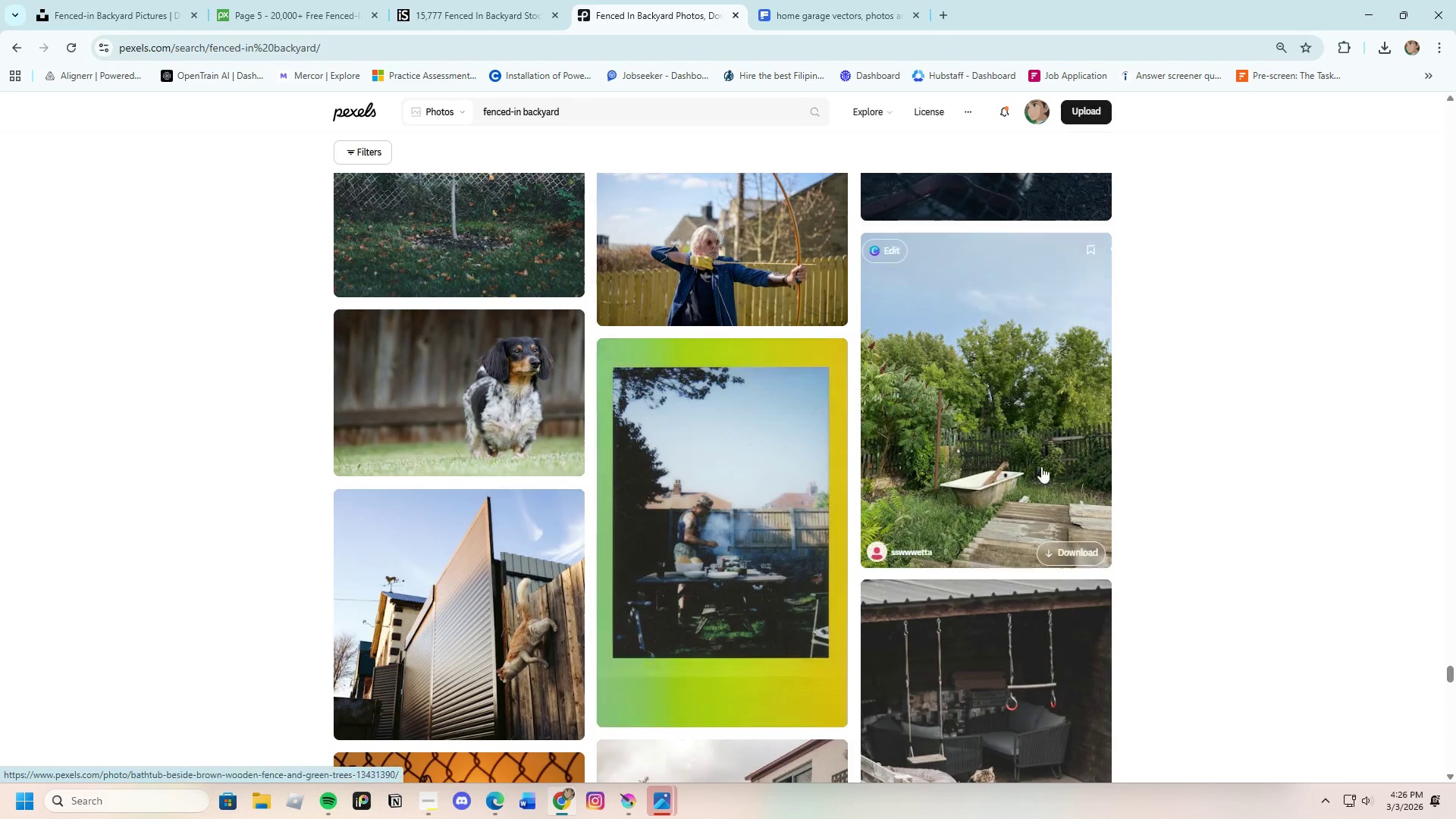 
left_click([1043, 429])
 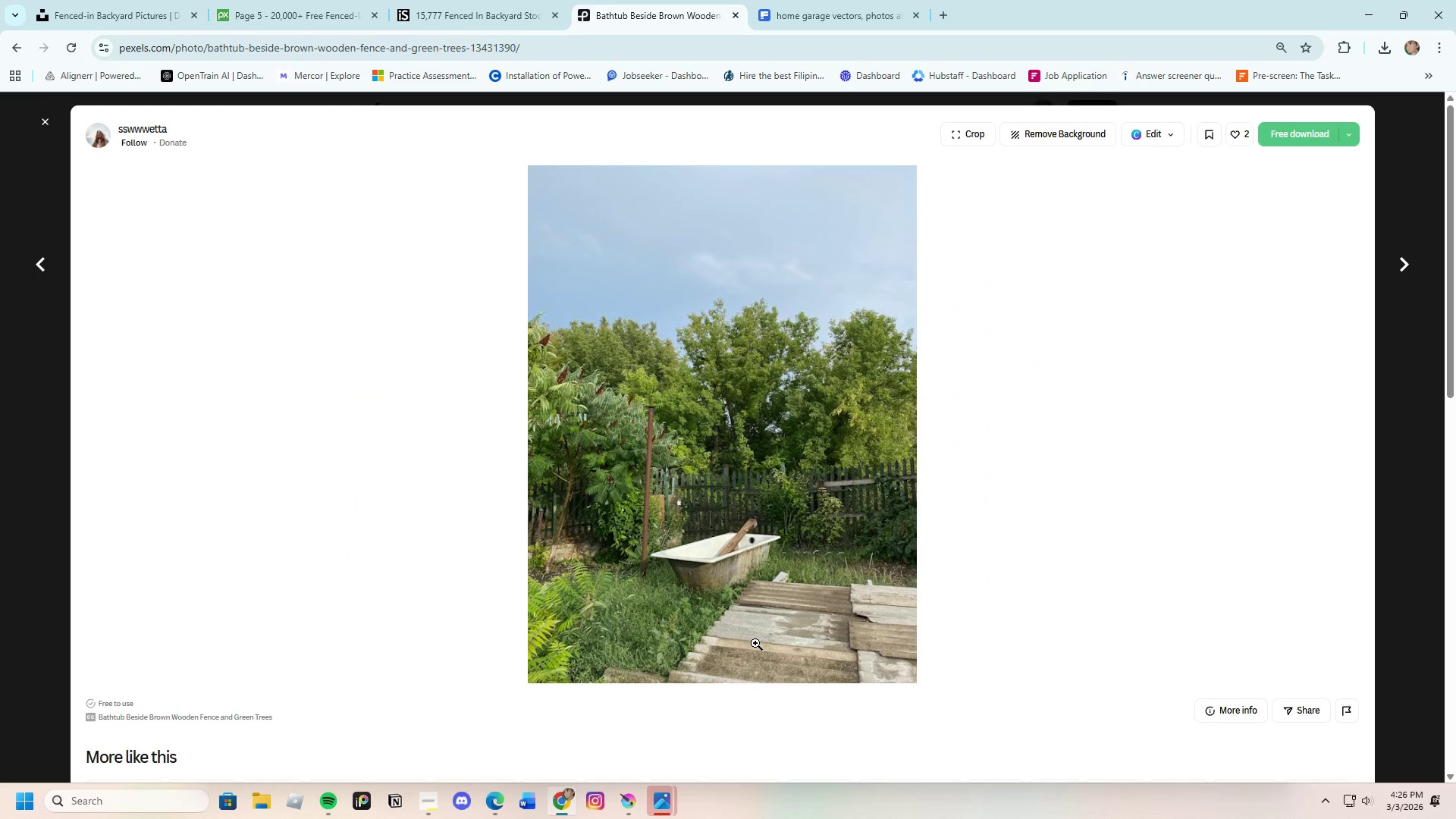 
scroll: coordinate [735, 632], scroll_direction: down, amount: 17.0
 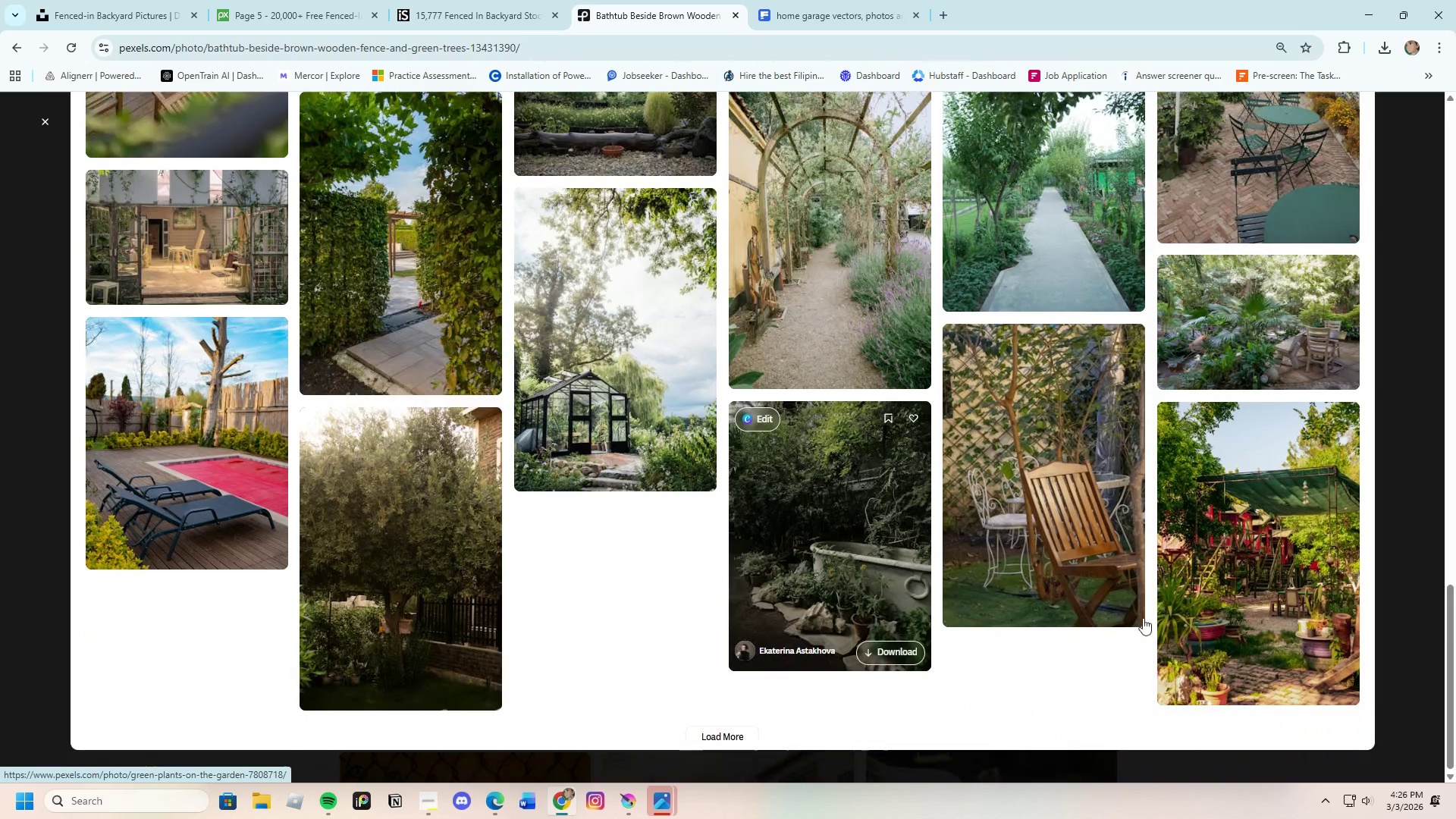 
left_click([1397, 623])
 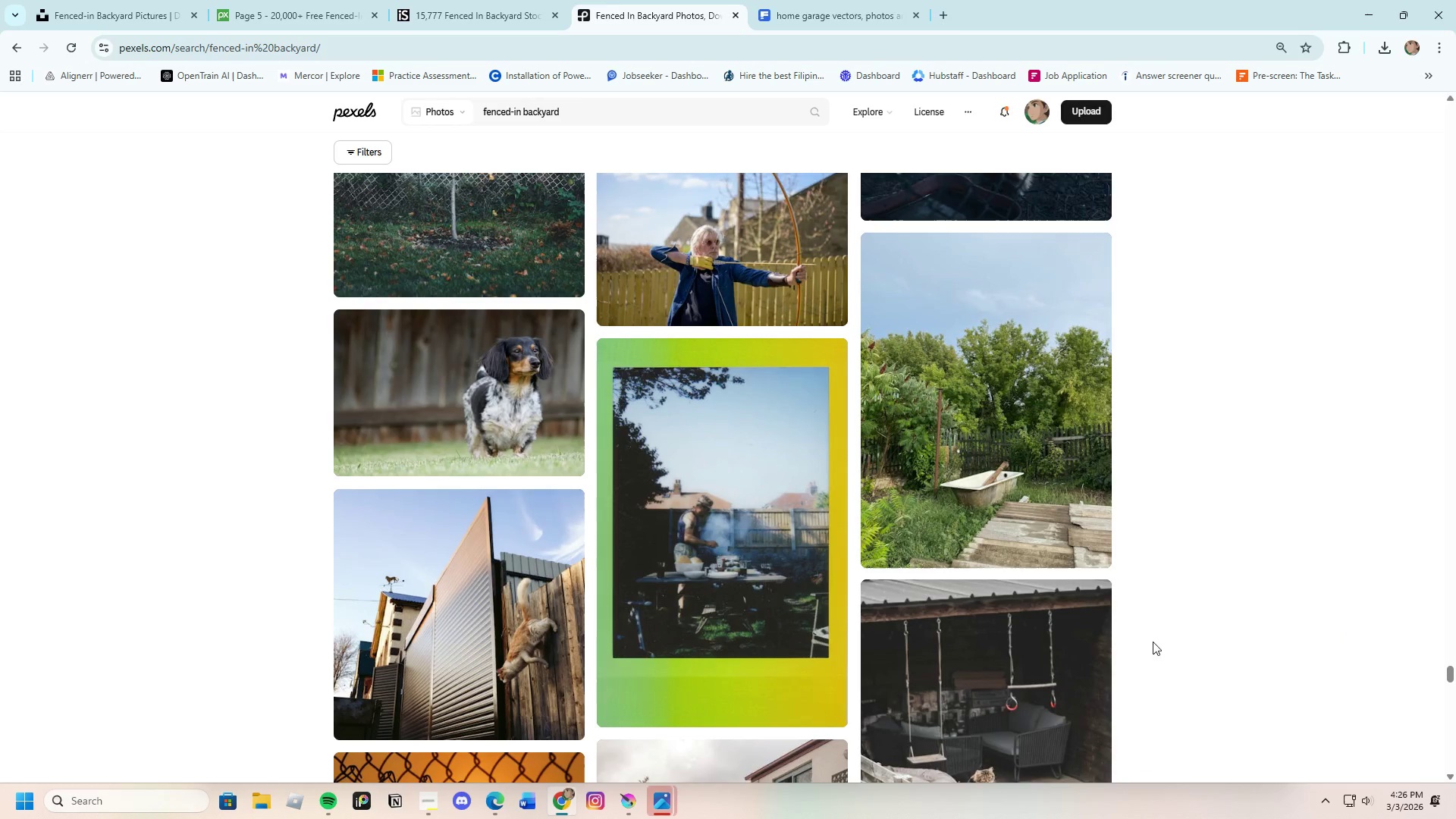 
scroll: coordinate [940, 645], scroll_direction: down, amount: 31.0
 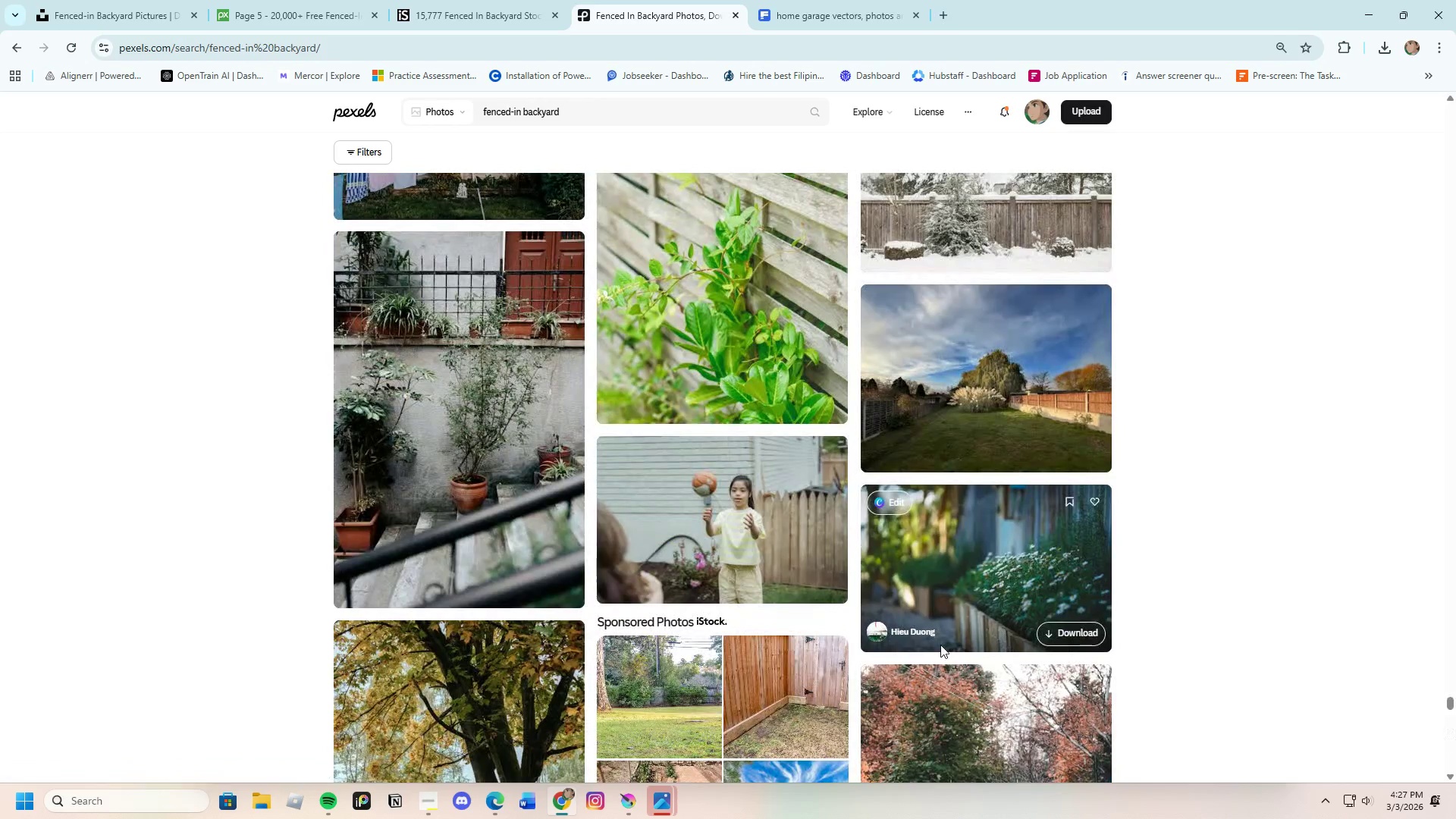 
left_click([949, 431])
 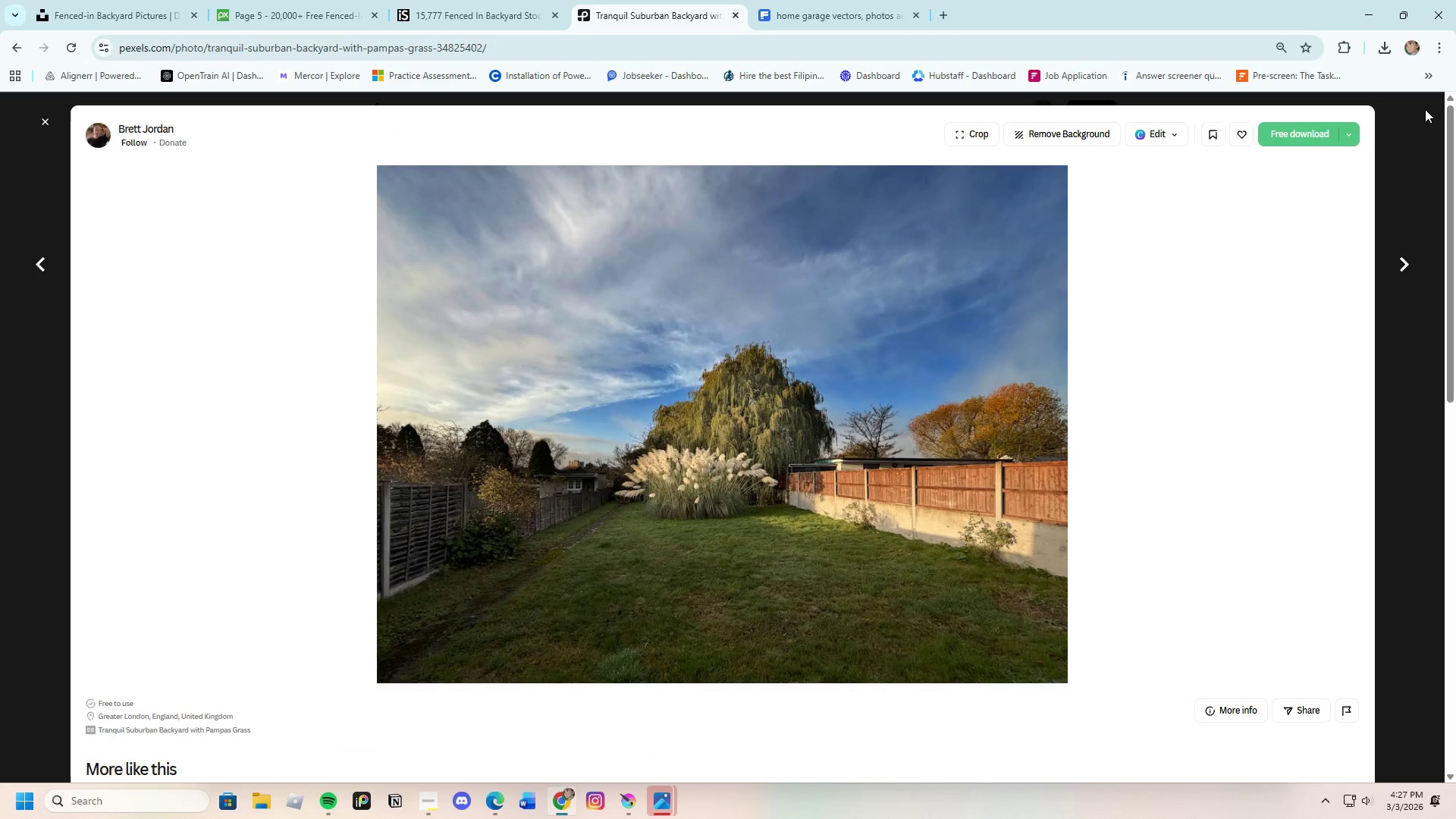 
left_click([1309, 133])
 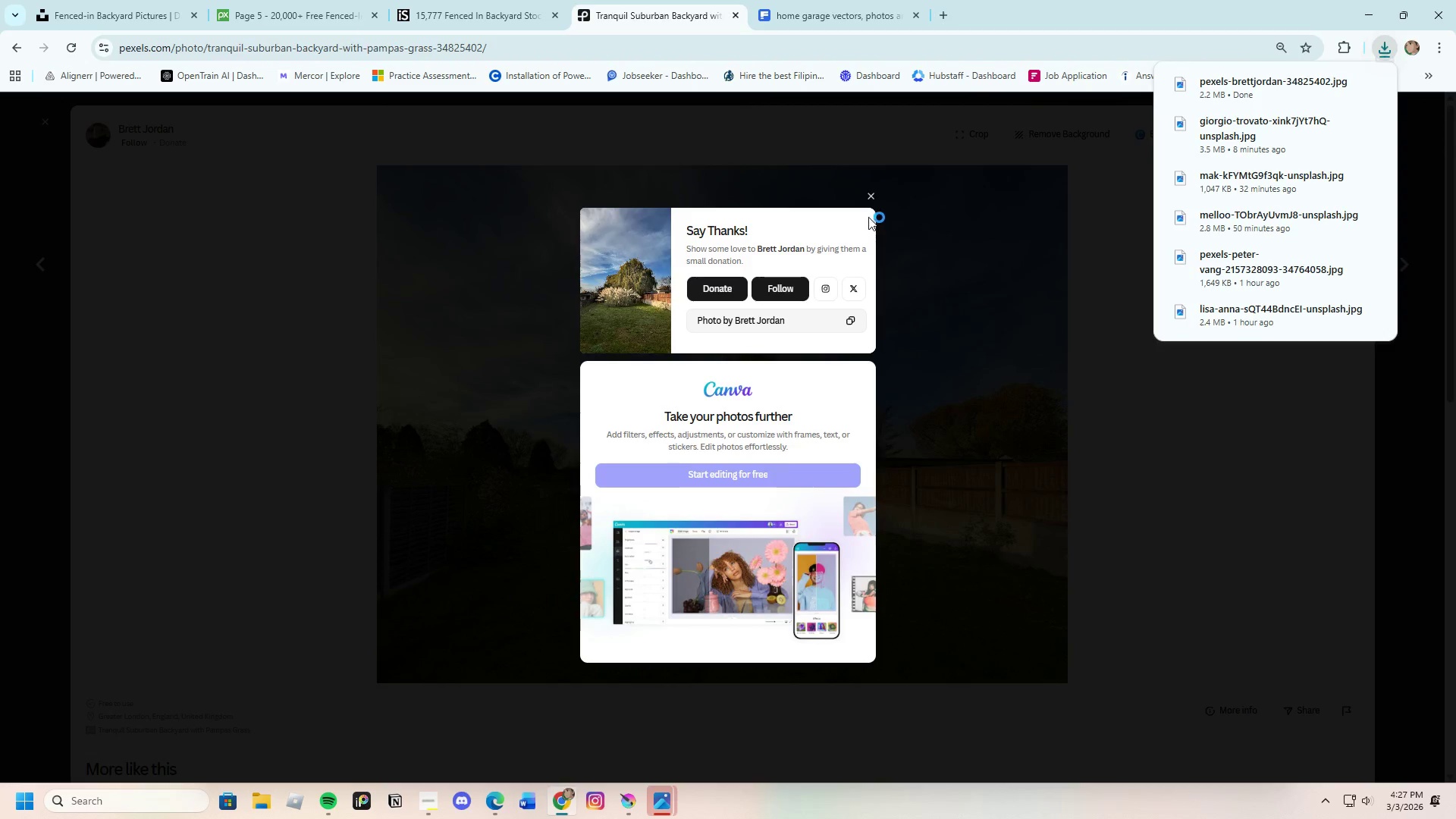 
left_click([871, 188])
 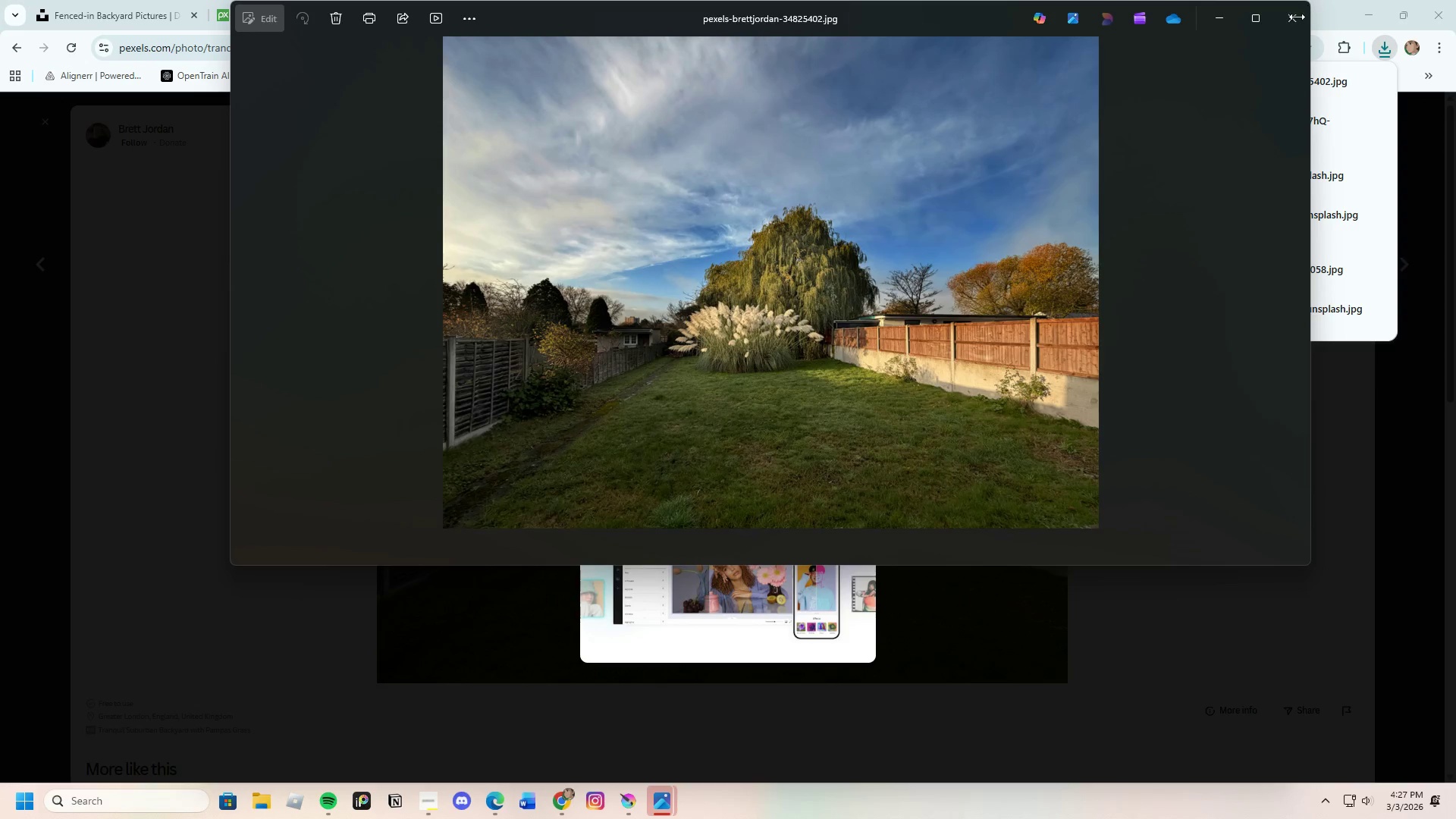 
left_click([1290, 23])
 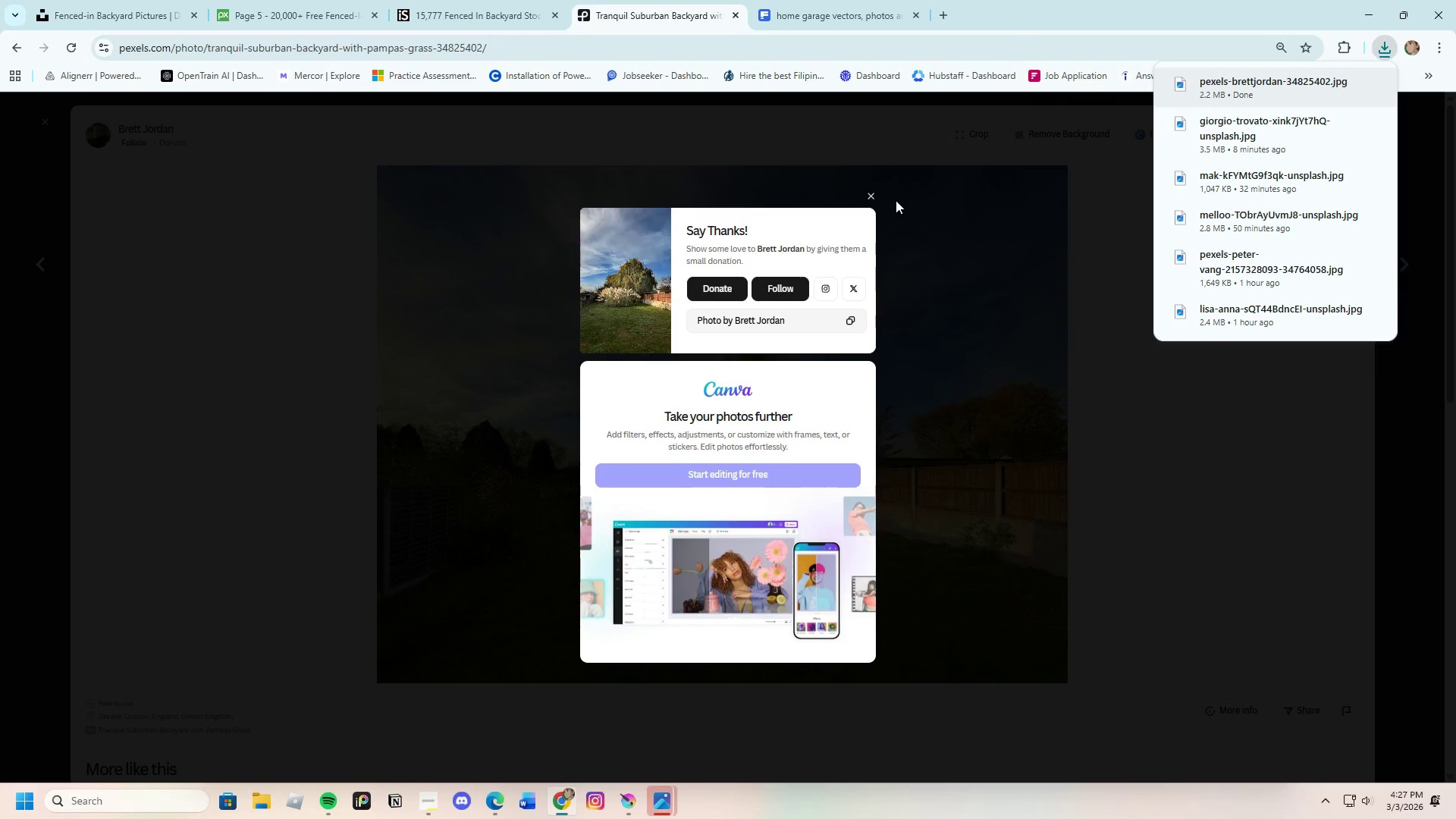 
left_click([869, 193])
 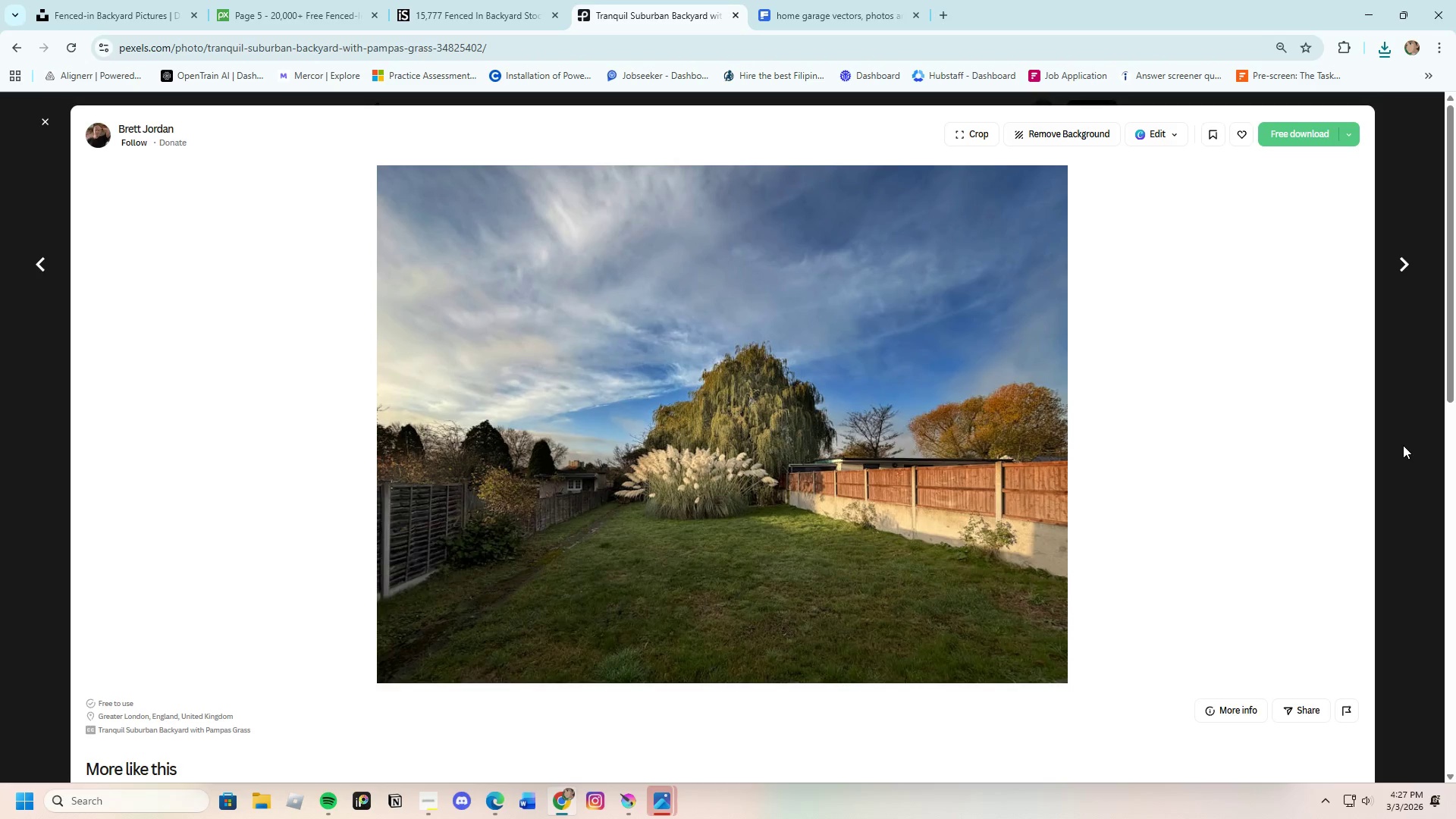 
scroll: coordinate [963, 463], scroll_direction: down, amount: 5.0
 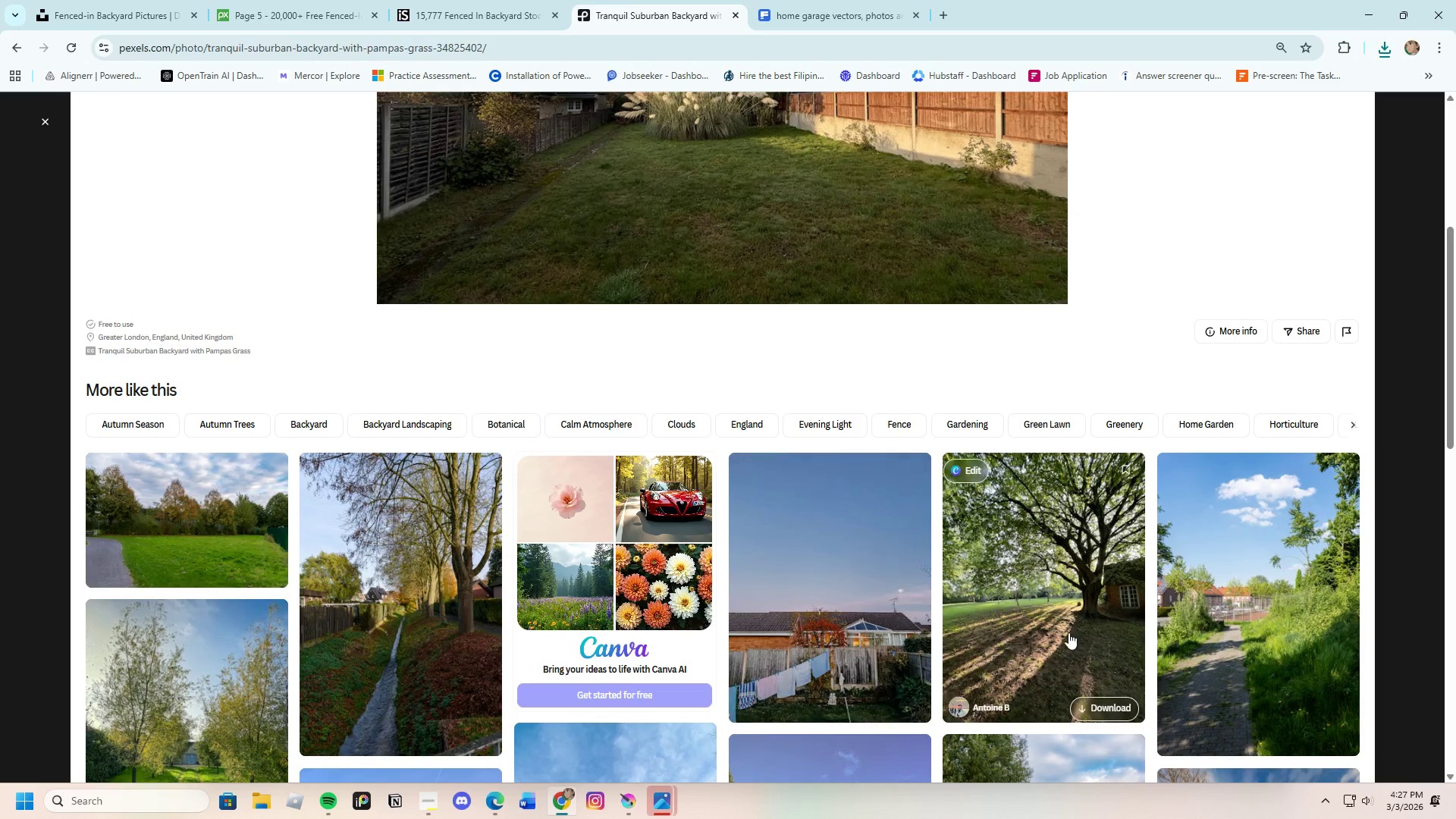 
scroll: coordinate [989, 603], scroll_direction: up, amount: 2.0
 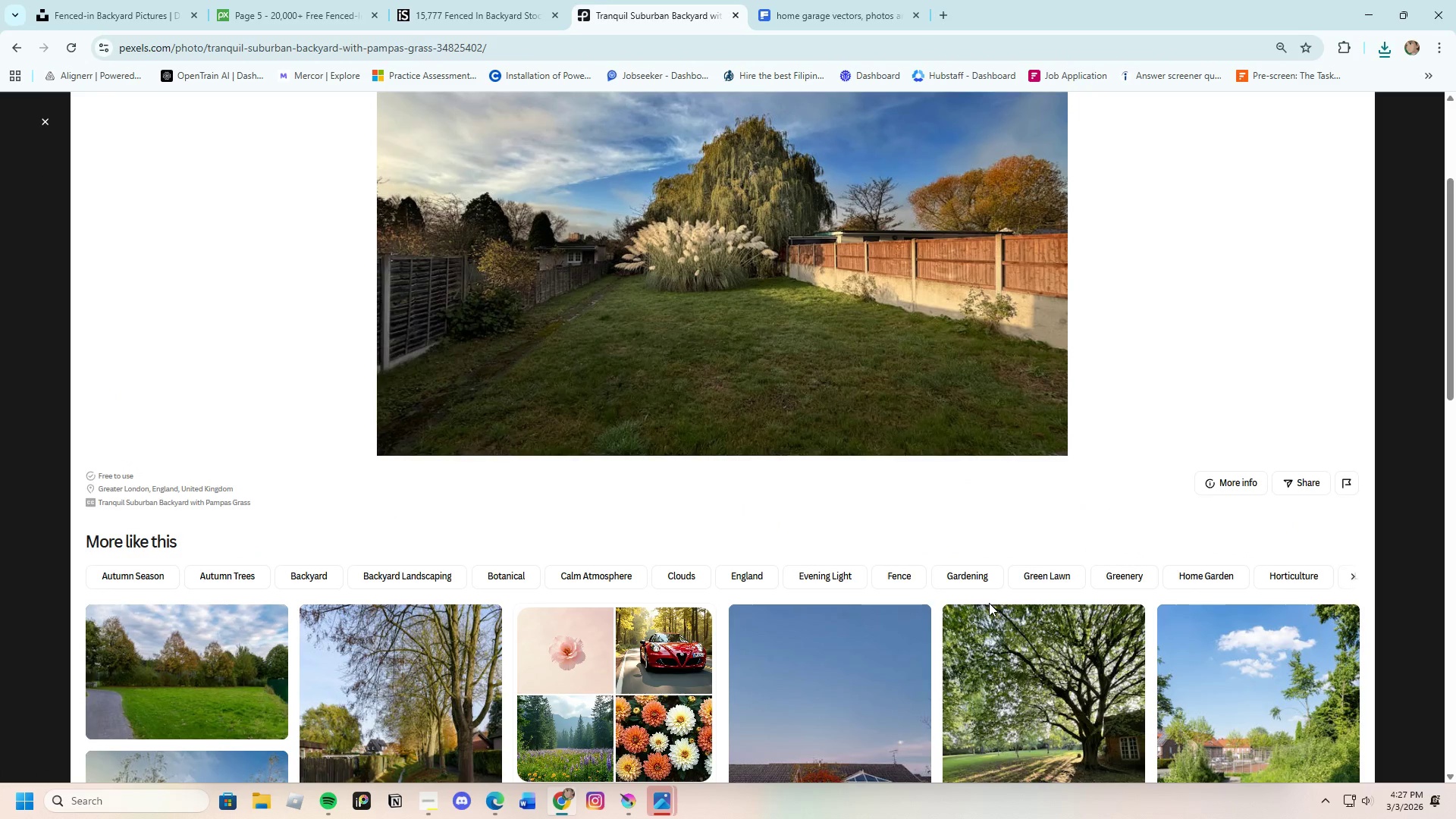 
scroll: coordinate [987, 604], scroll_direction: down, amount: 19.0
 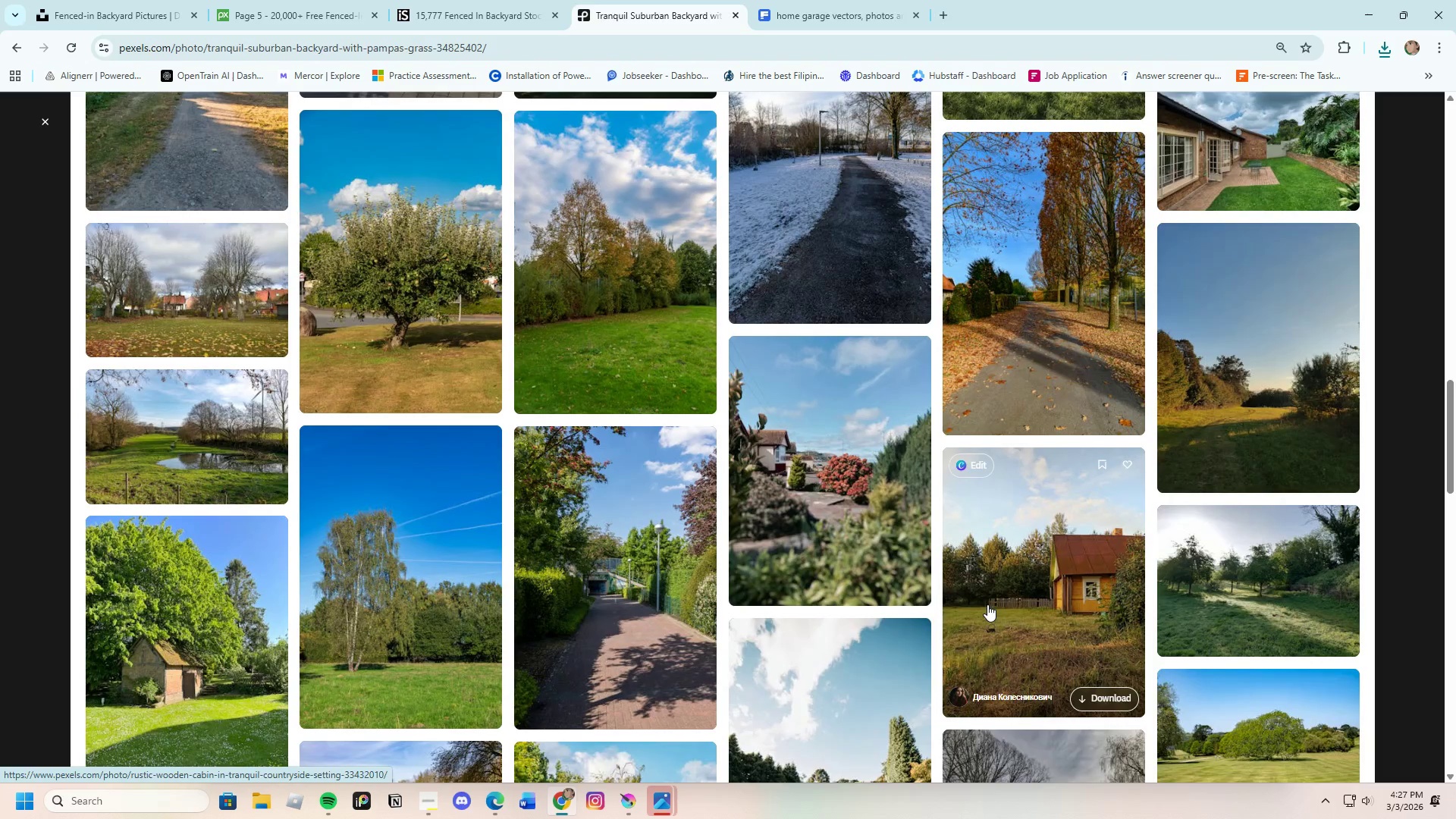 
scroll: coordinate [987, 604], scroll_direction: up, amount: 19.0
 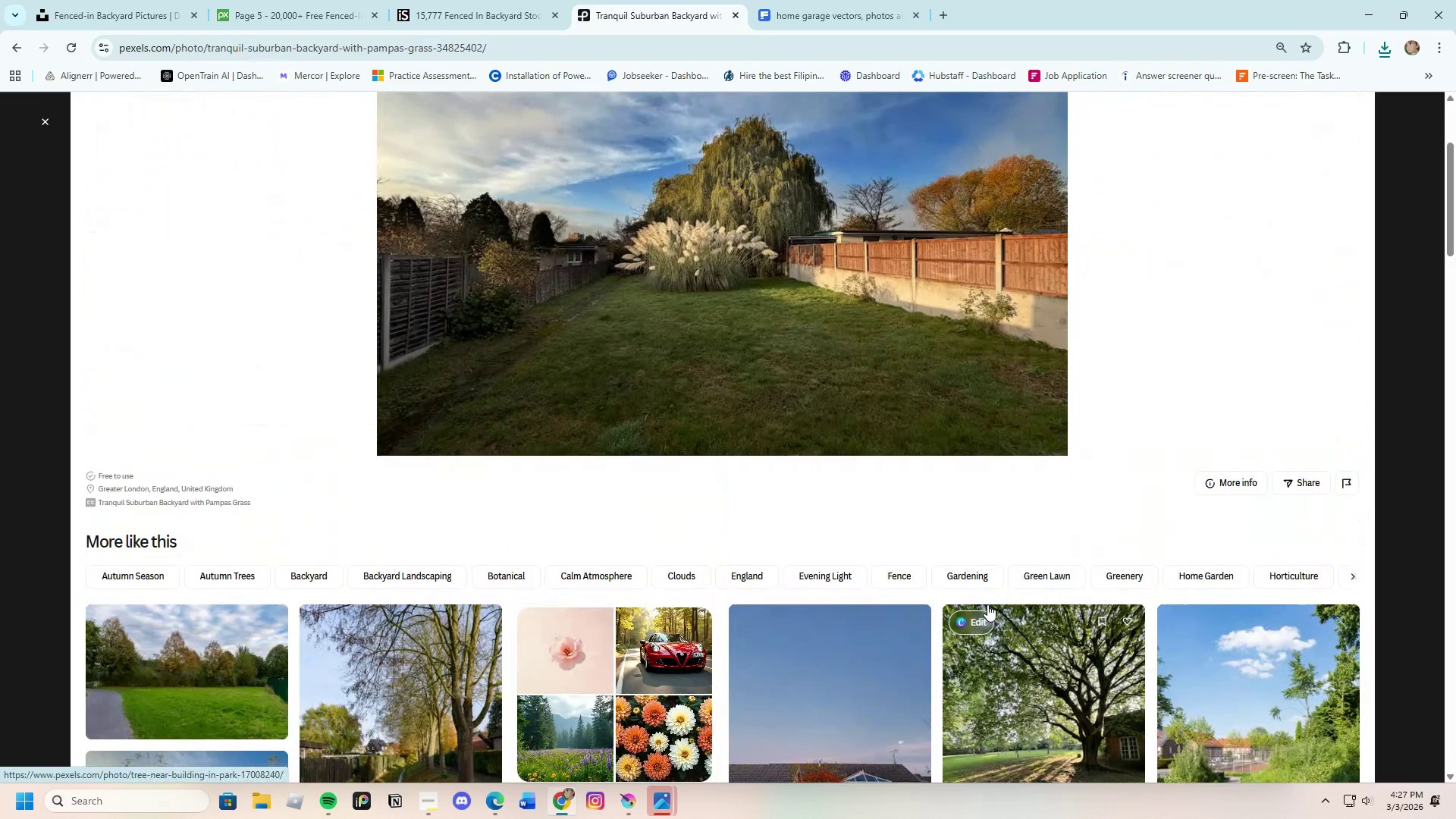 
scroll: coordinate [643, 605], scroll_direction: down, amount: 24.0
 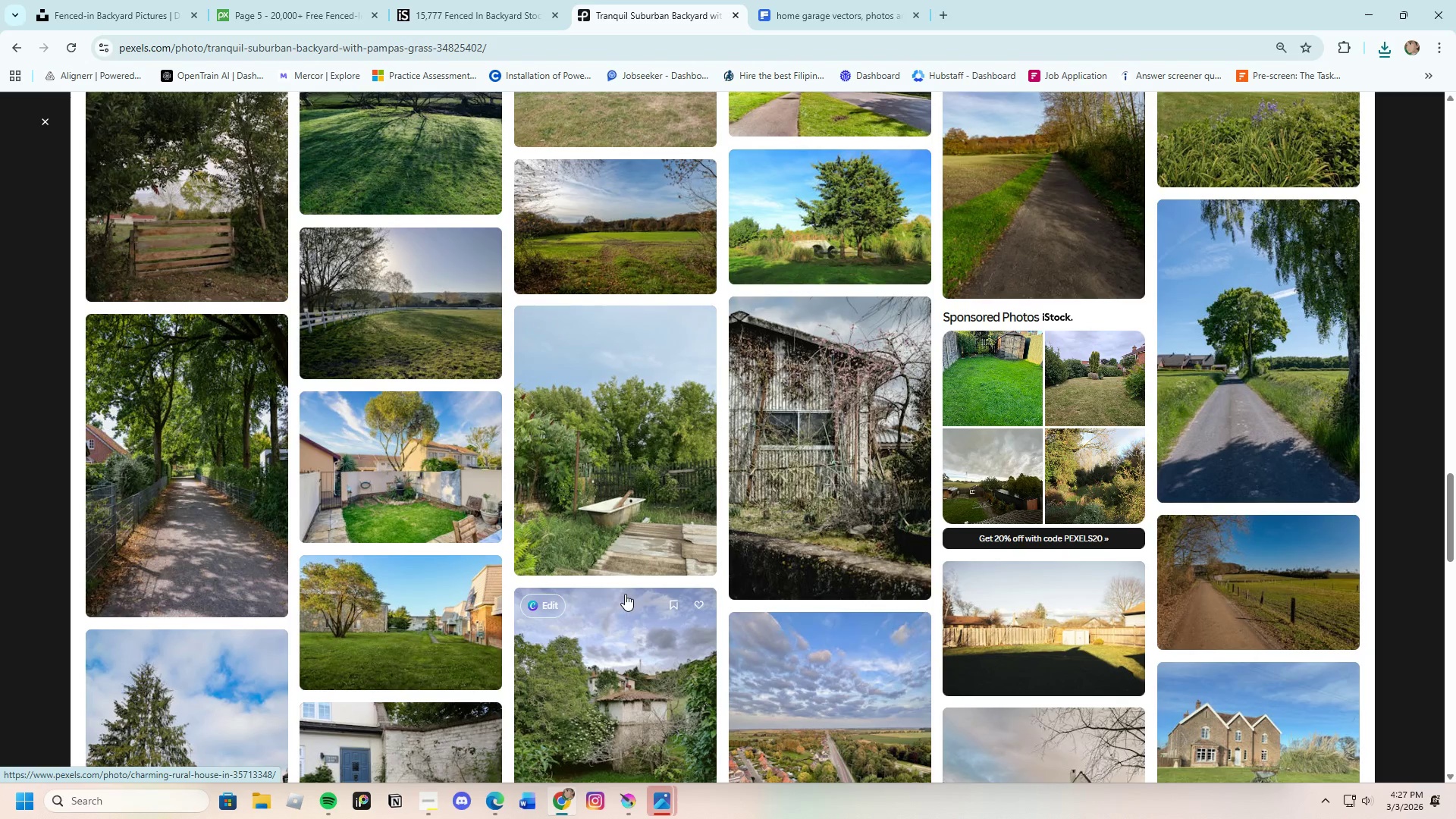 
left_click([384, 481])
 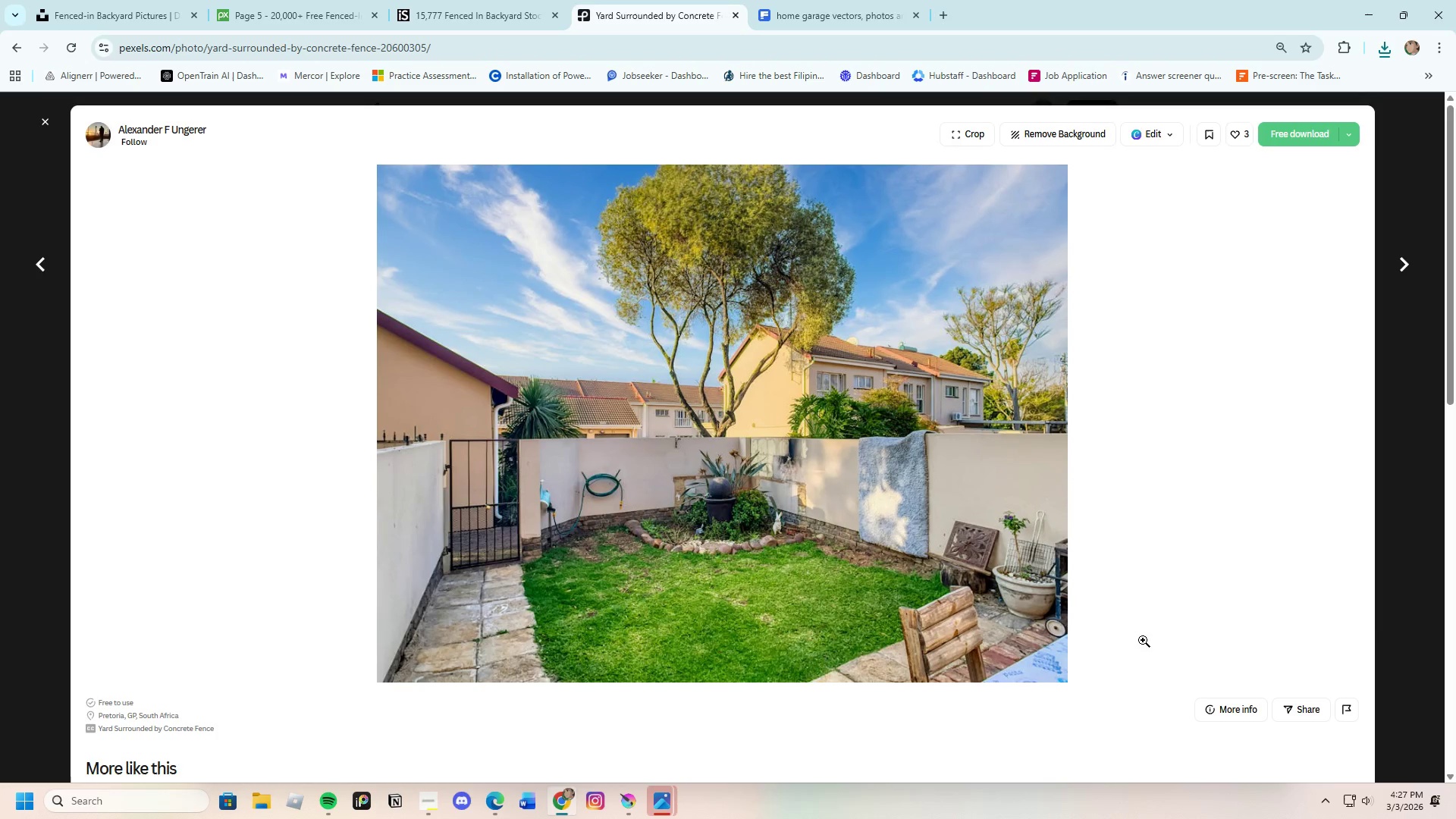 
left_click([1438, 604])
 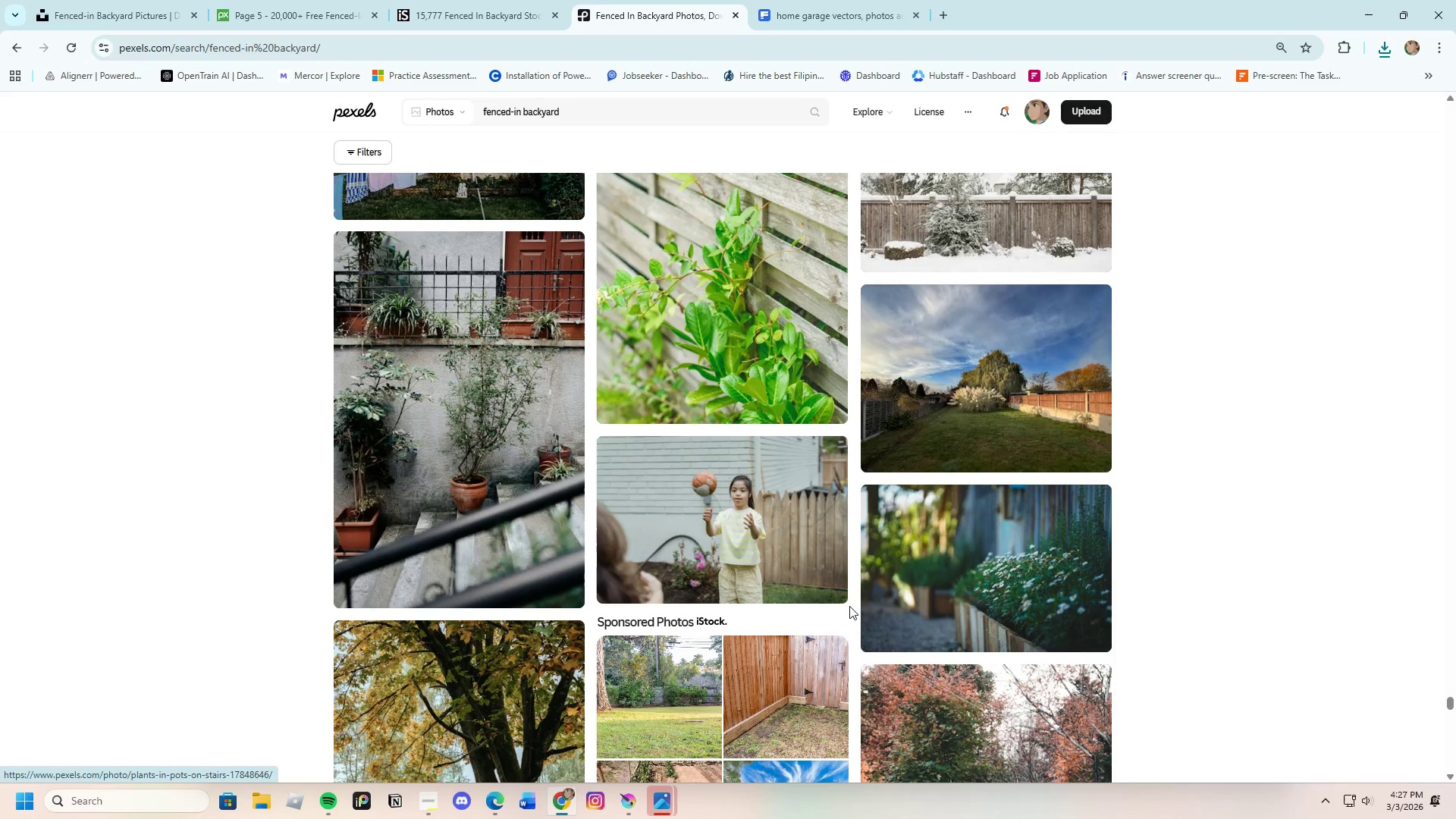 
left_click([951, 359])
 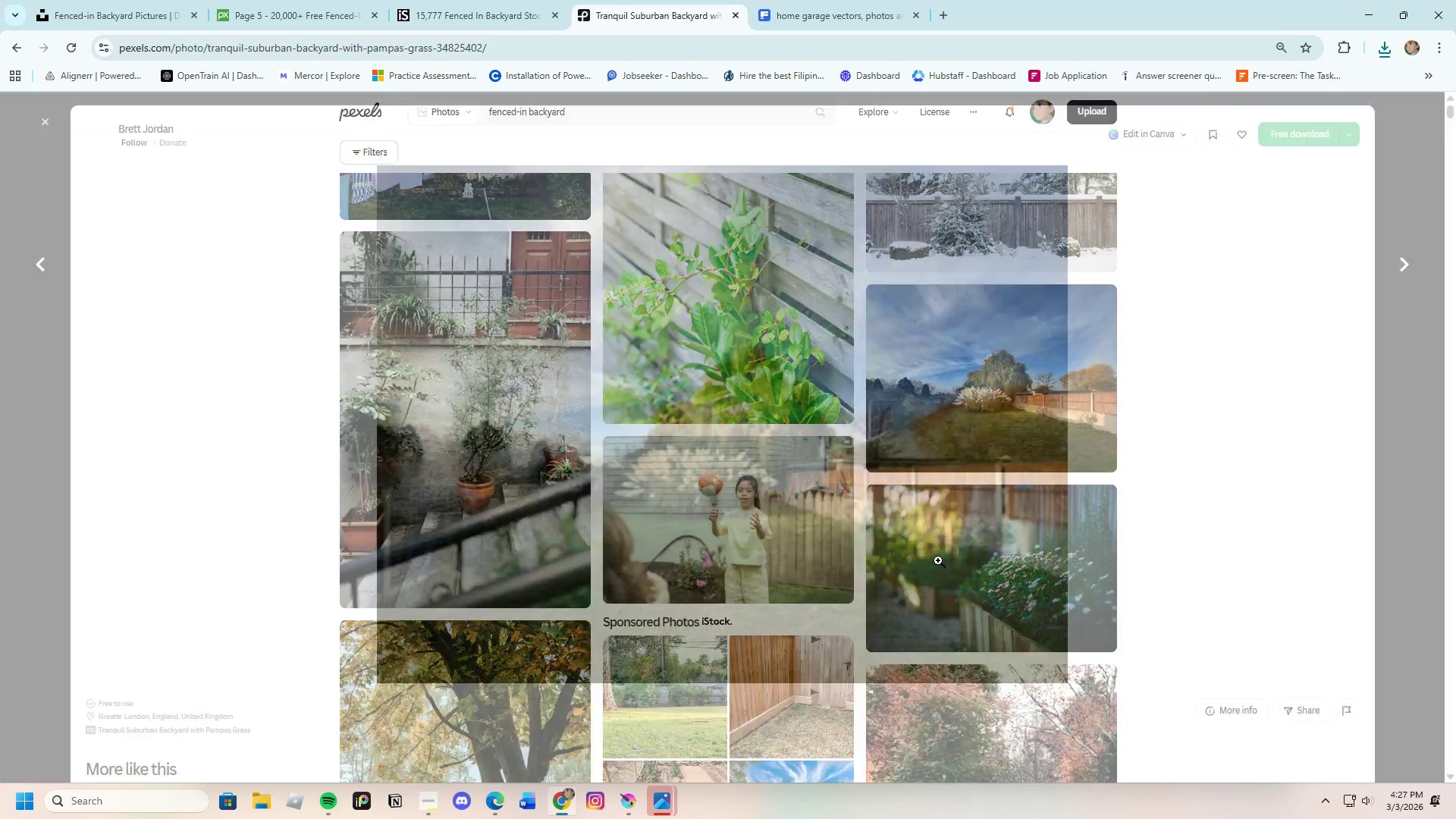 
scroll: coordinate [729, 551], scroll_direction: down, amount: 86.0
 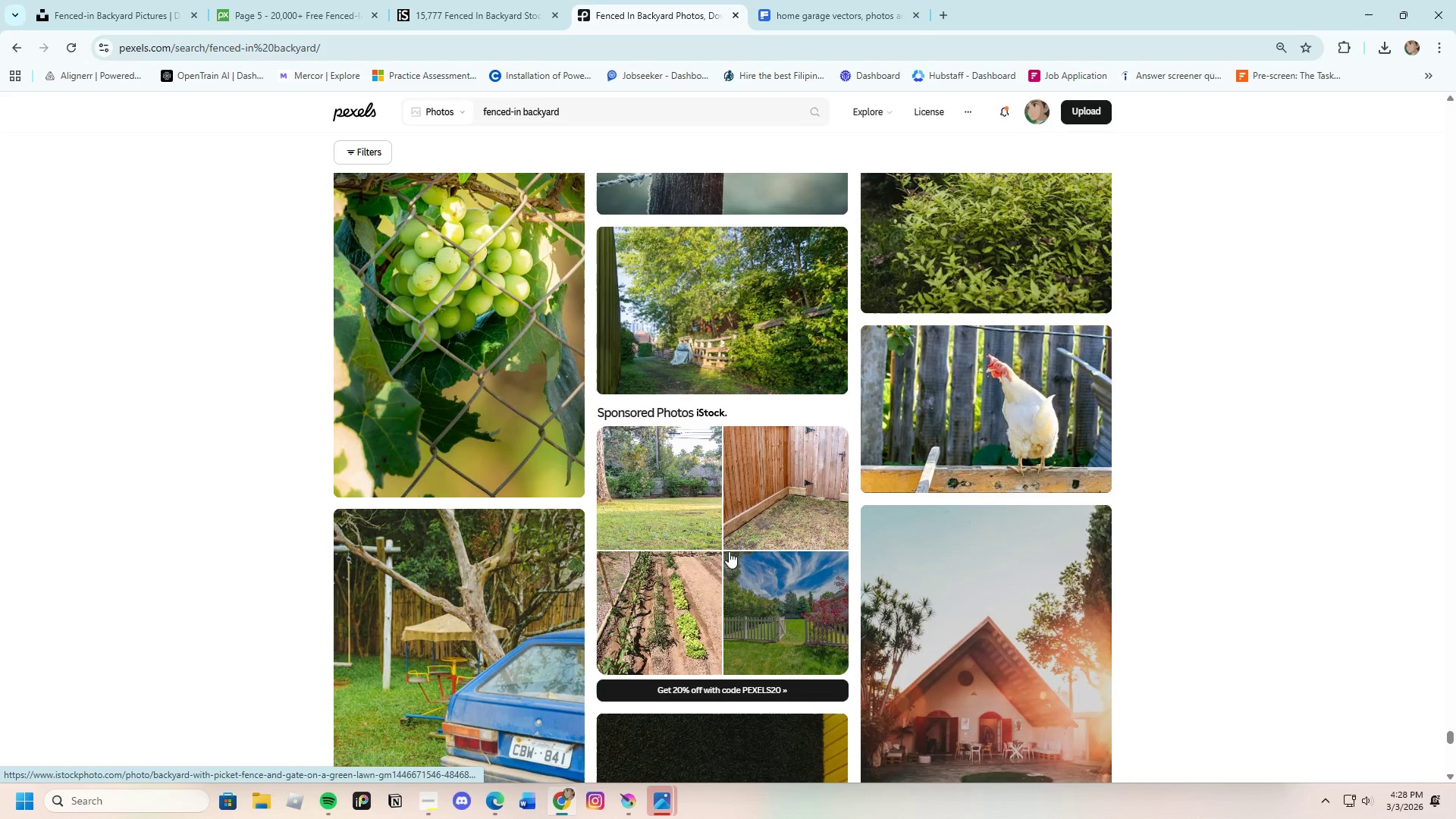 
scroll: coordinate [729, 551], scroll_direction: up, amount: 2.0
 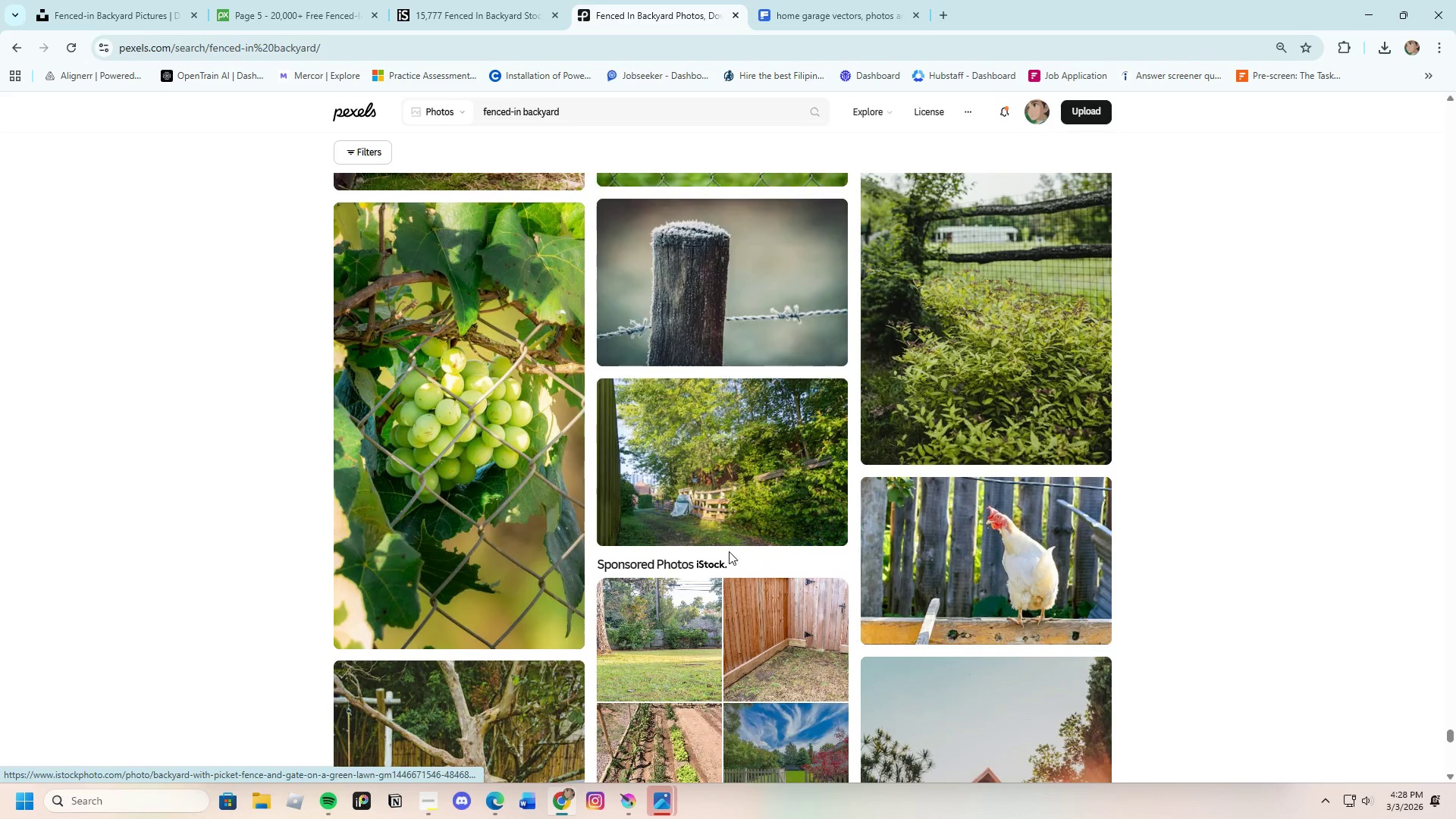 
scroll: coordinate [729, 551], scroll_direction: down, amount: 32.0
 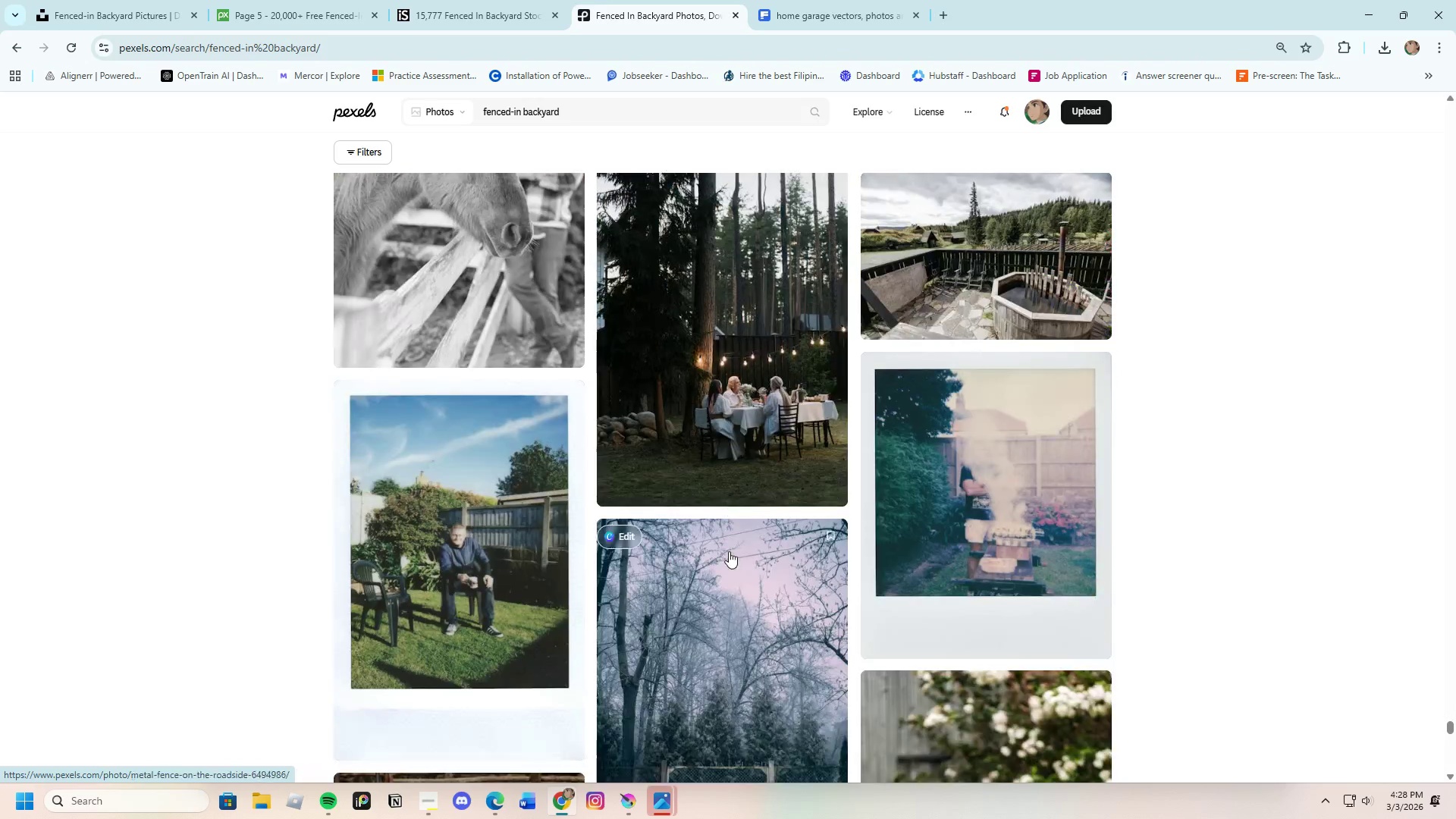 
scroll: coordinate [718, 541], scroll_direction: down, amount: 32.0
 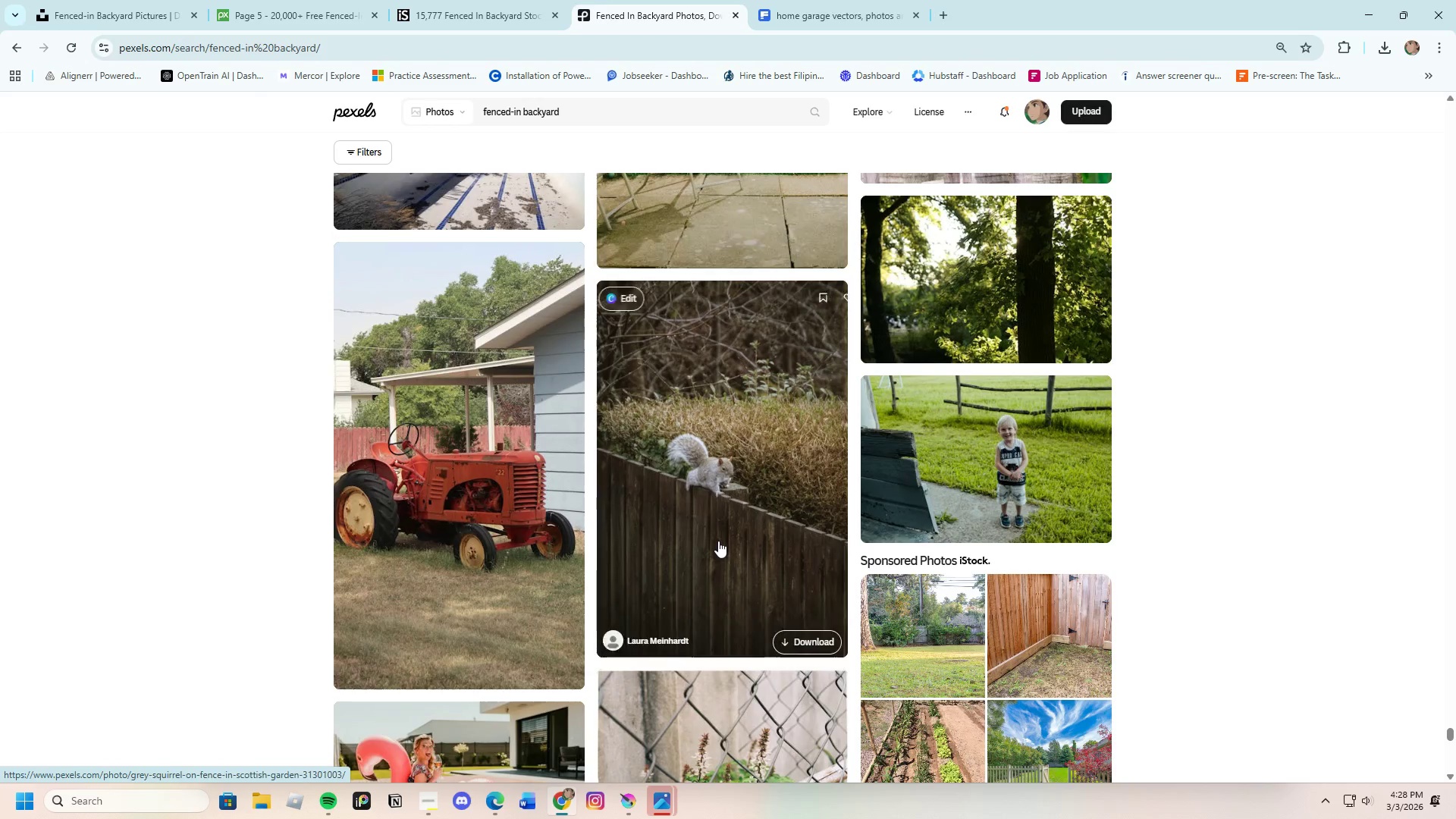 
scroll: coordinate [724, 592], scroll_direction: down, amount: 27.0
 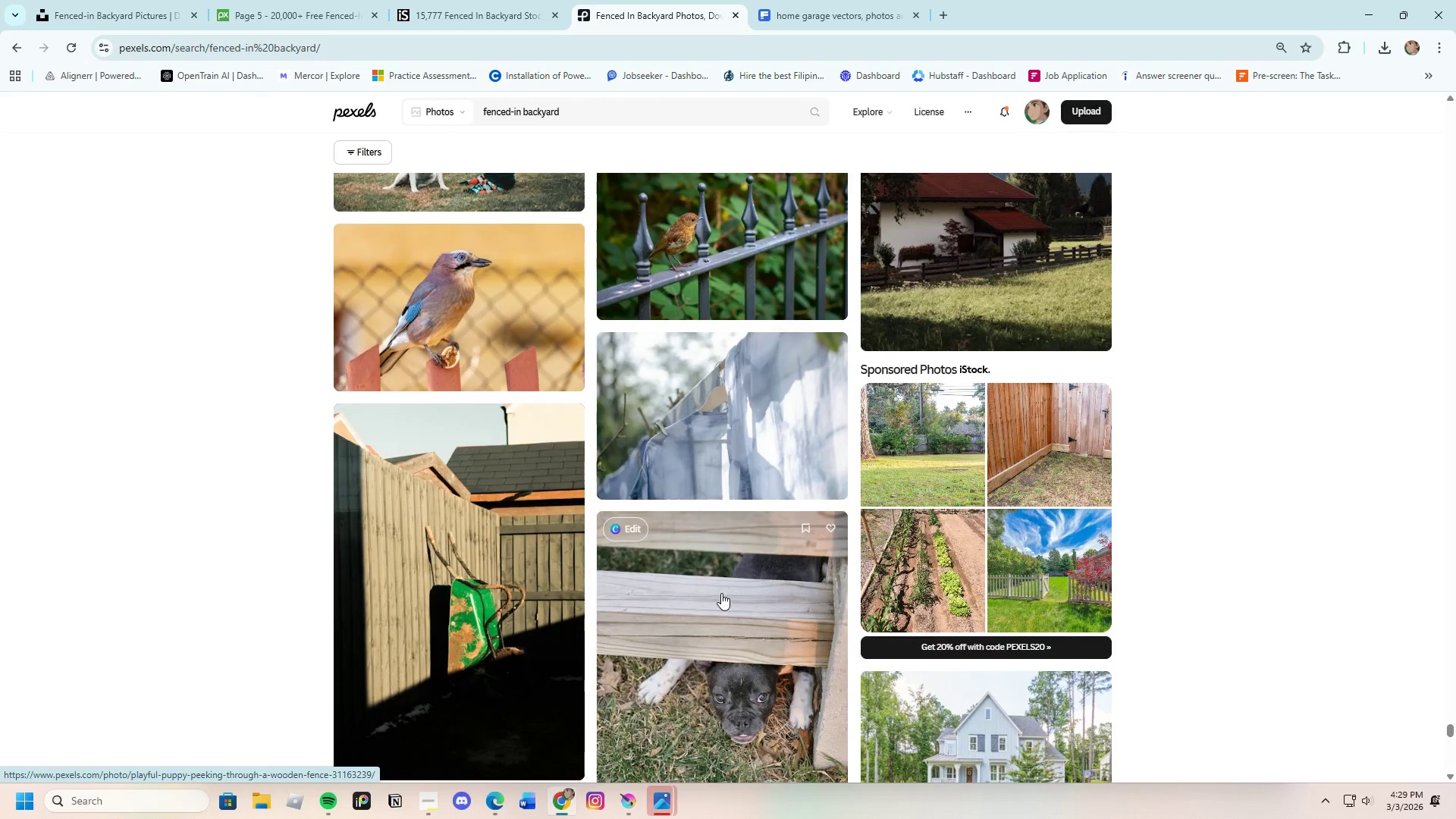 
scroll: coordinate [720, 594], scroll_direction: down, amount: 10.0
 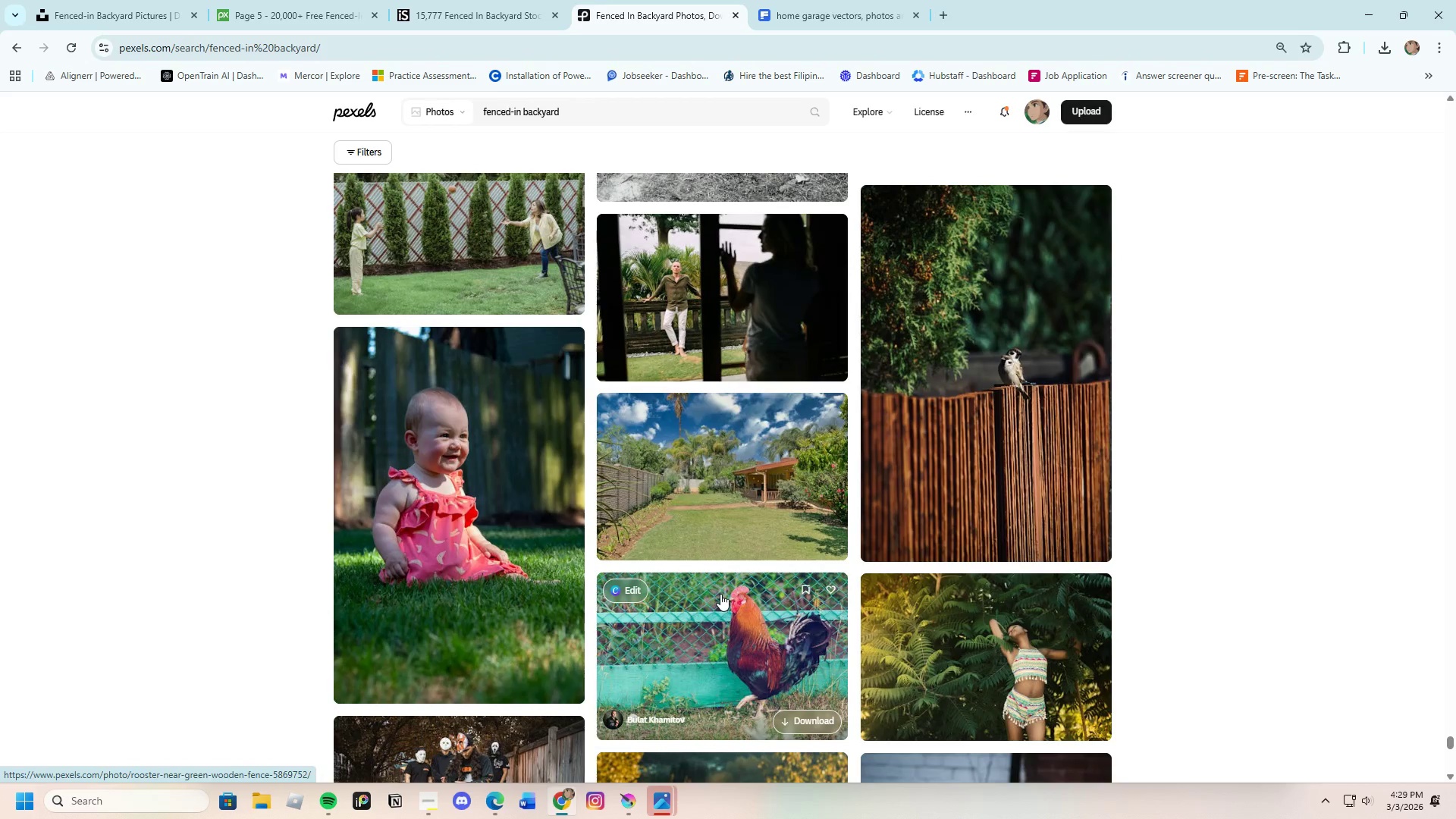 
left_click([695, 509])
 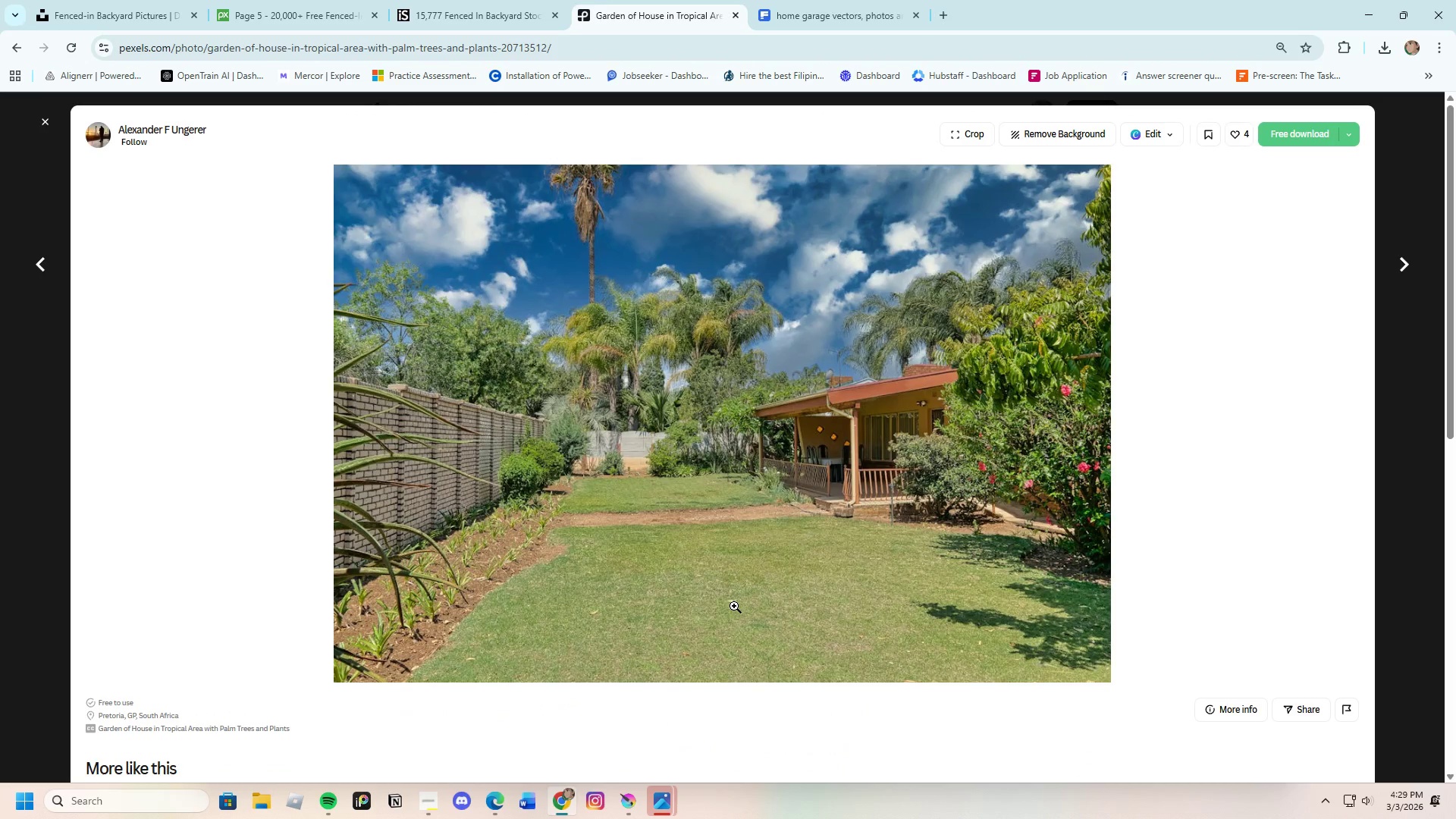 
wait(7.14)
 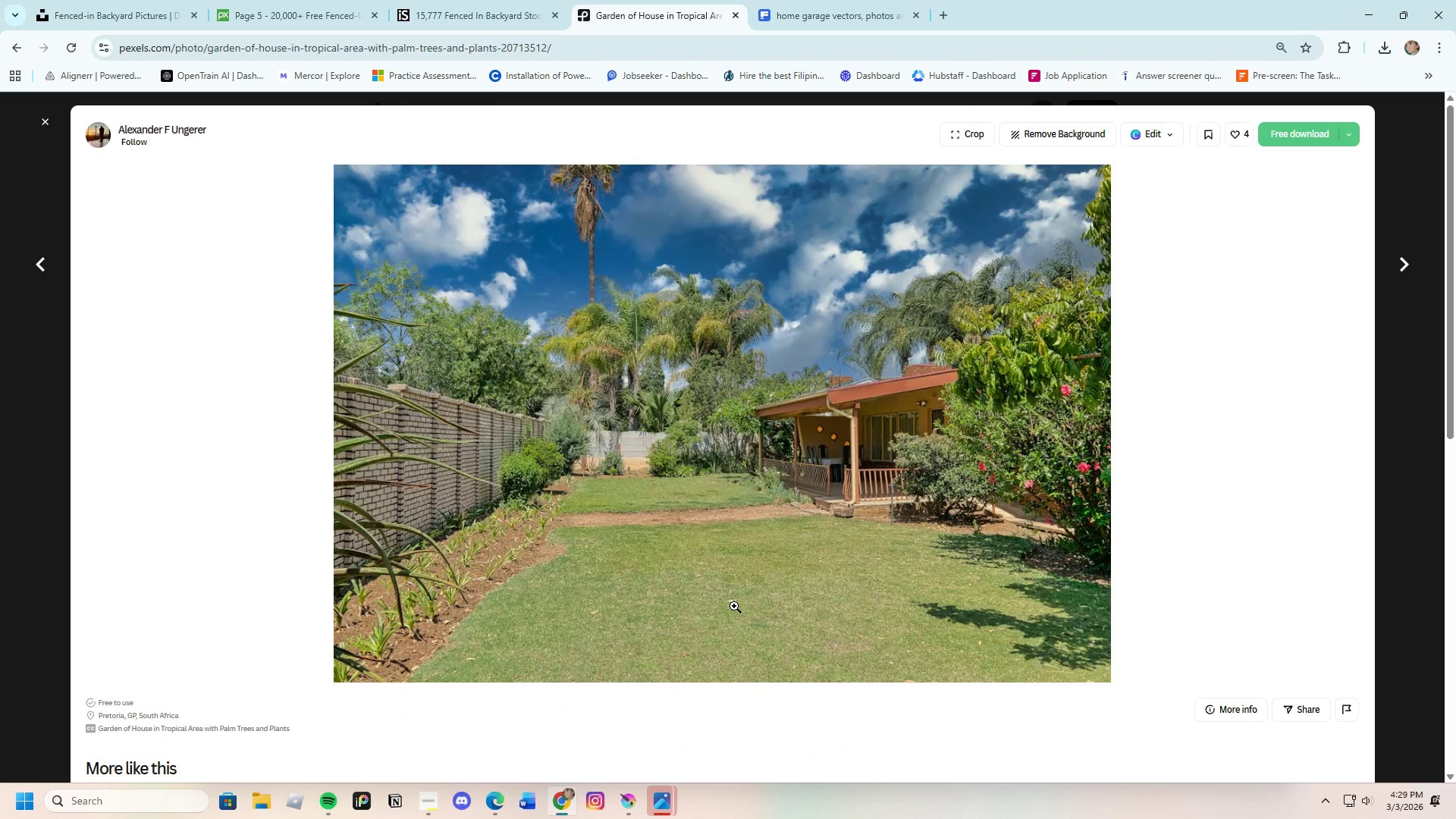 
scroll: coordinate [734, 606], scroll_direction: down, amount: 7.0
 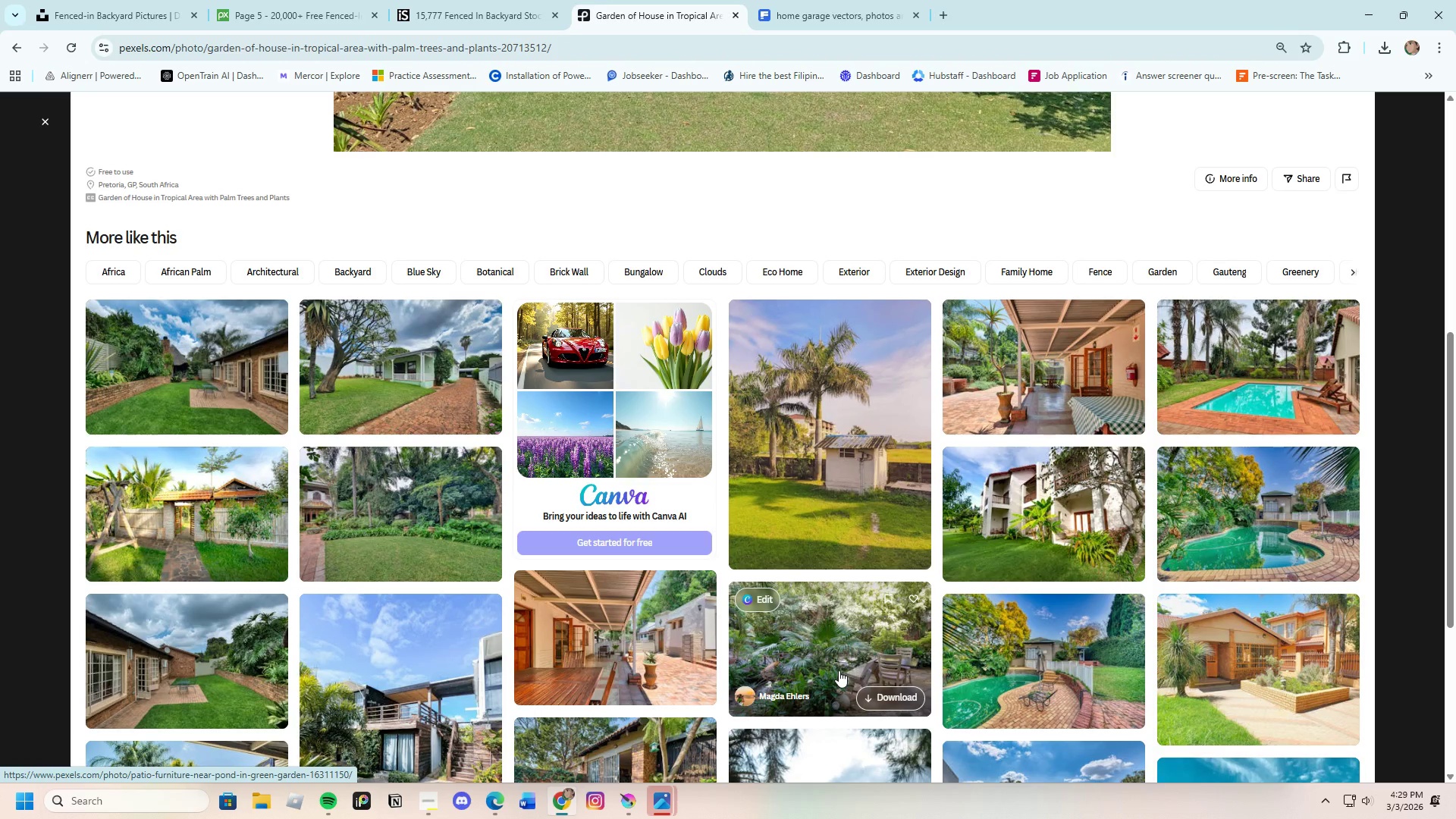 
wait(16.02)
 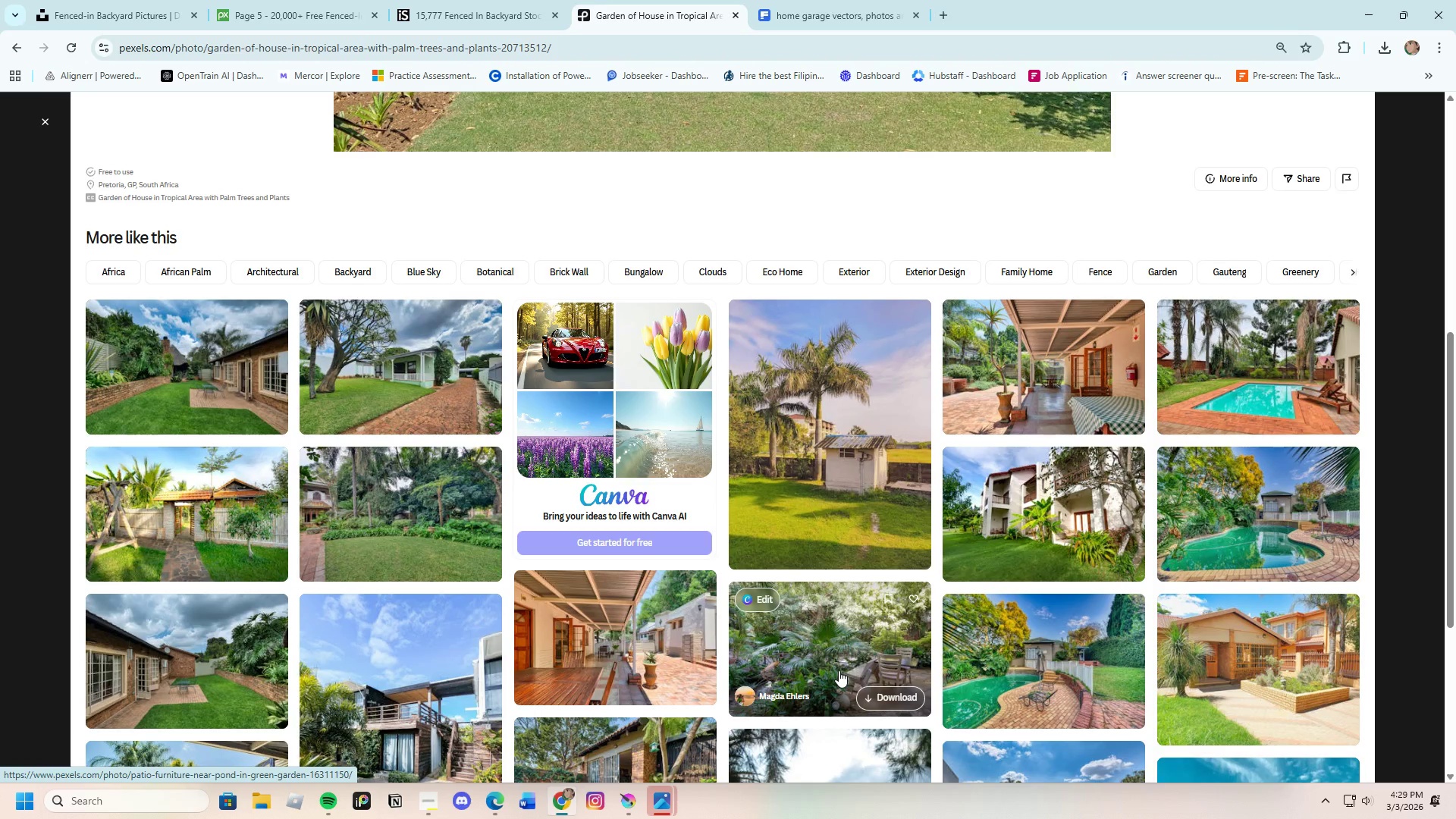 
scroll: coordinate [683, 570], scroll_direction: down, amount: 18.0
 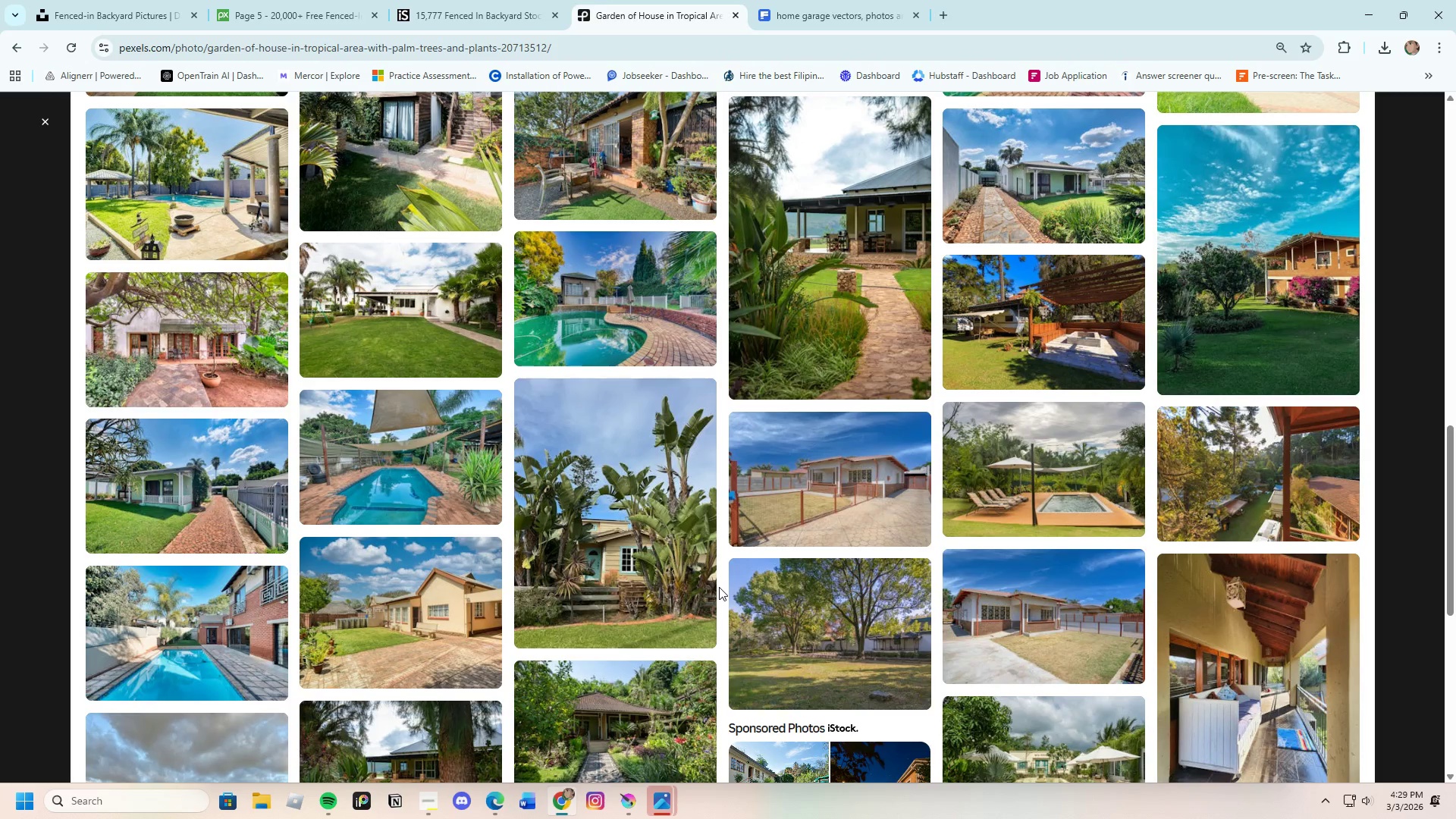 
wait(6.99)
 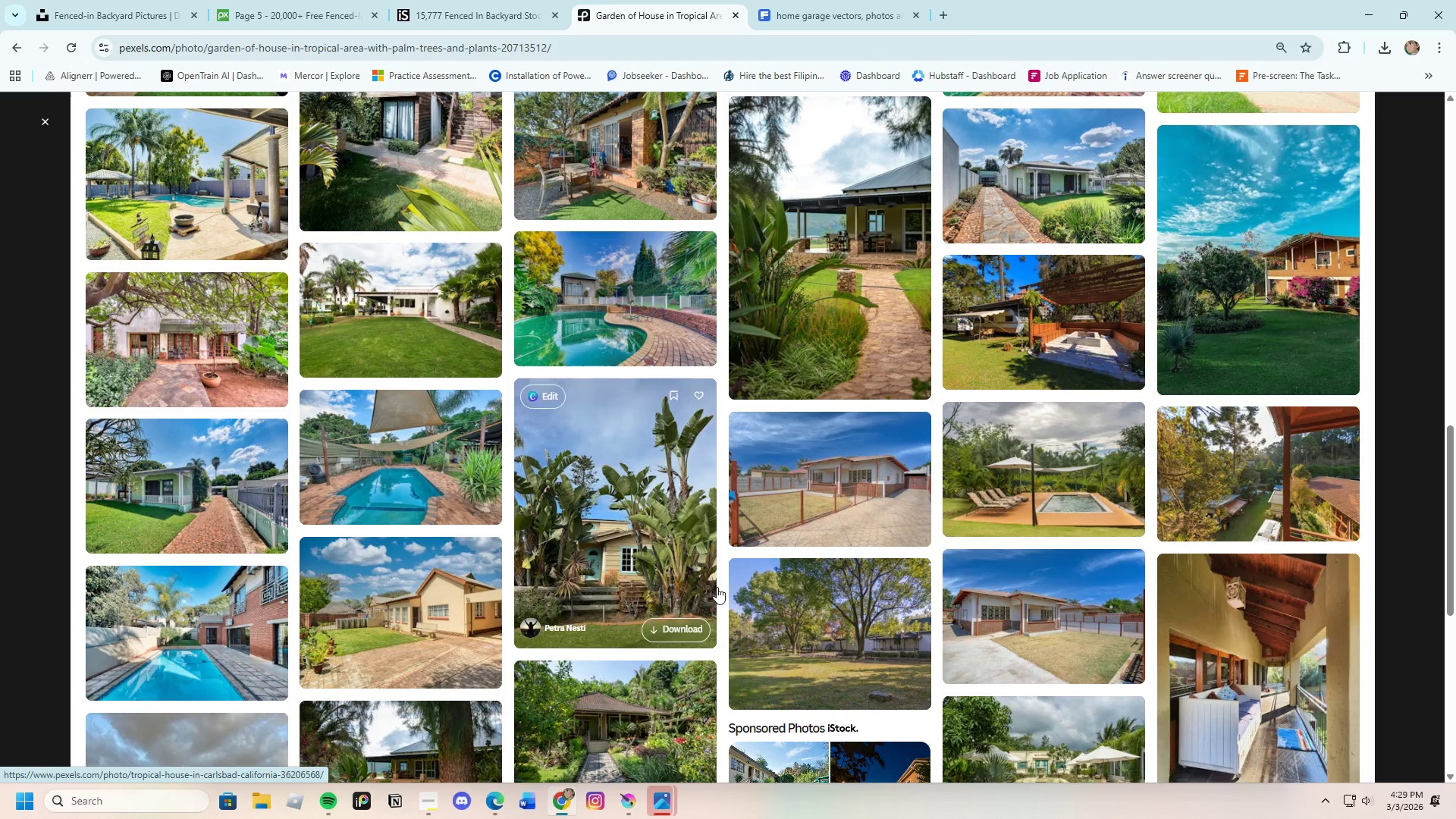 
scroll: coordinate [1151, 614], scroll_direction: down, amount: 3.0
 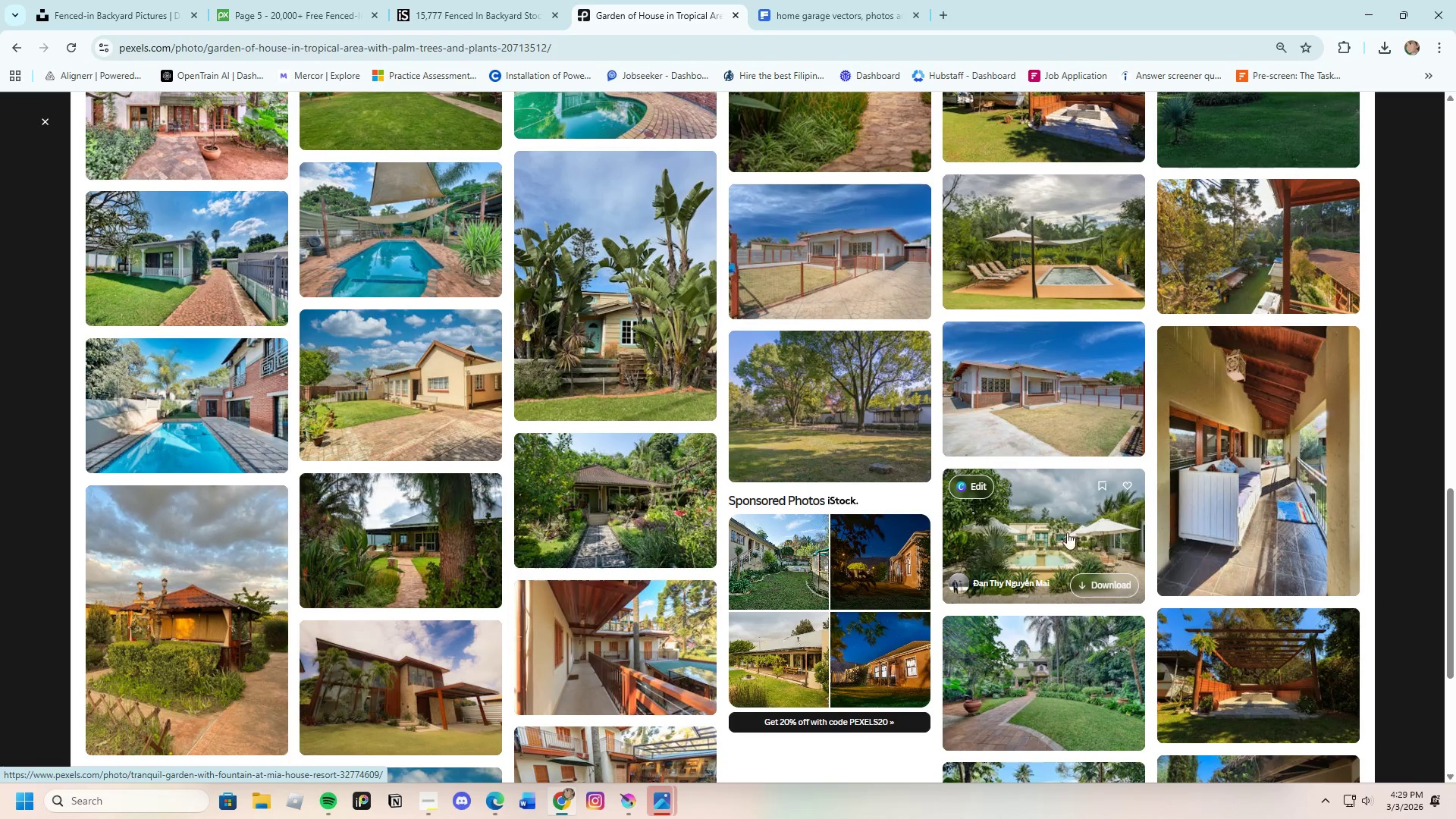 
mouse_move([1174, 497])
 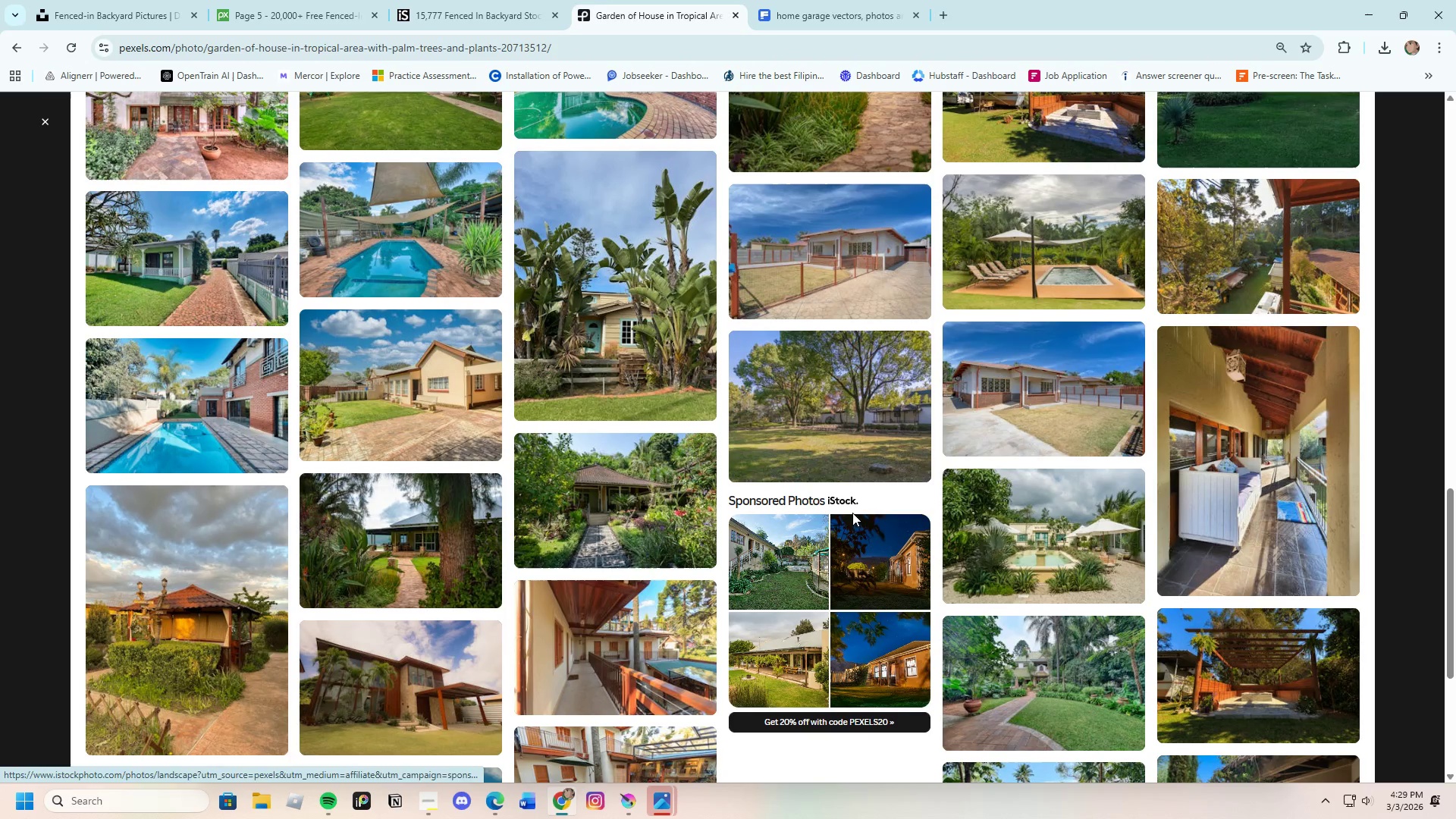 
scroll: coordinate [764, 592], scroll_direction: down, amount: 17.0
 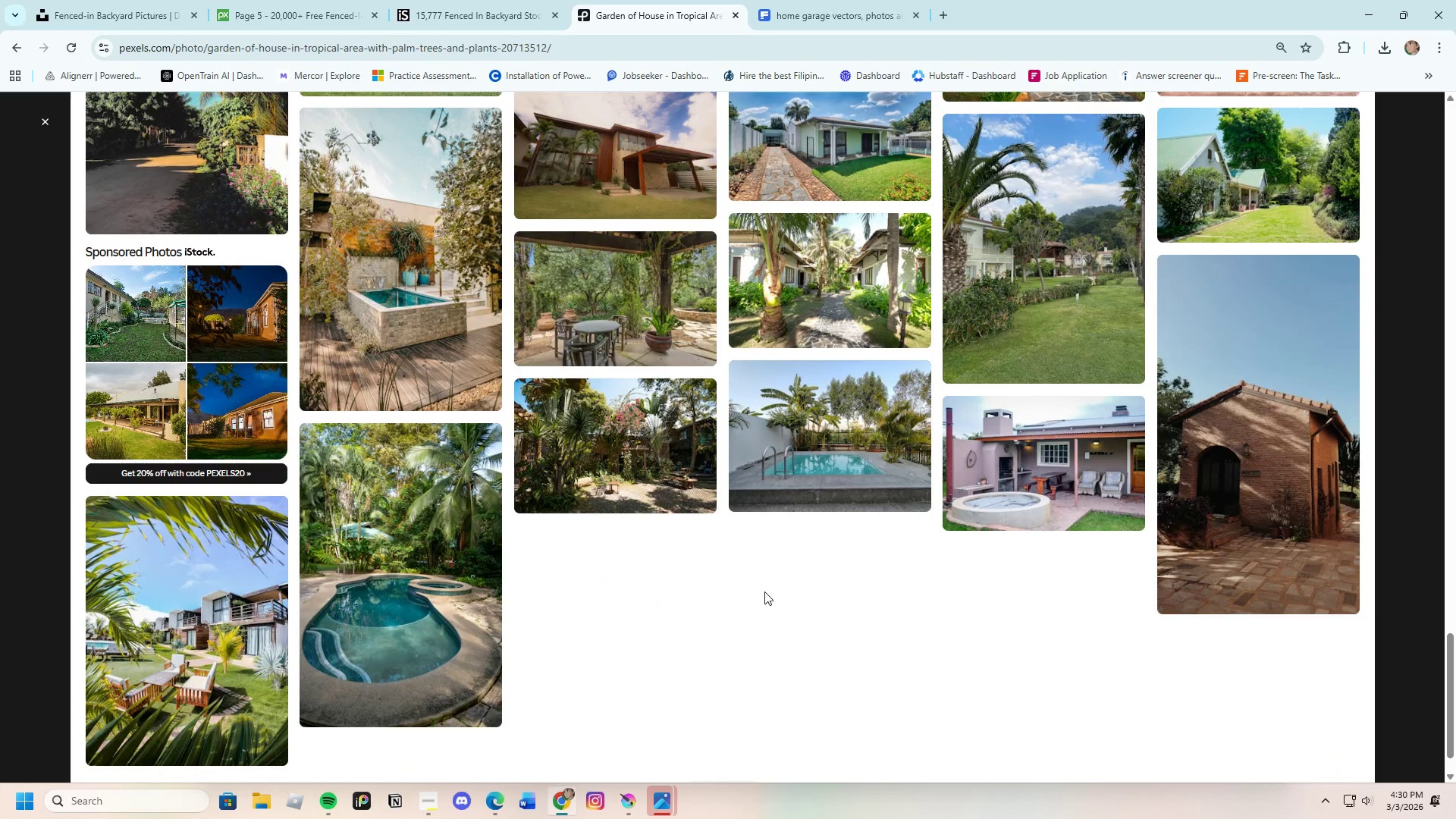 
scroll: coordinate [702, 595], scroll_direction: down, amount: 8.0
 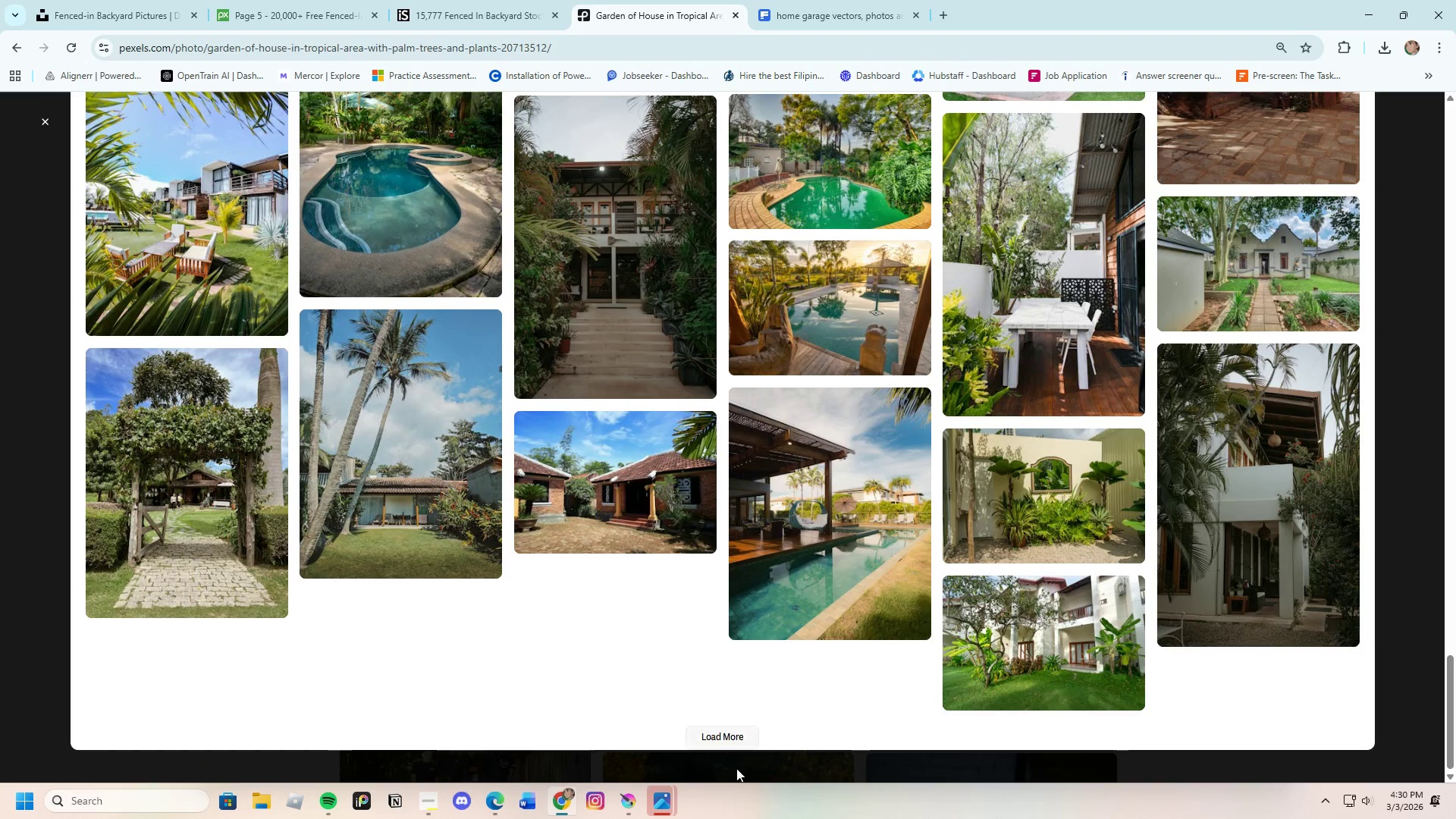 
left_click([724, 736])
 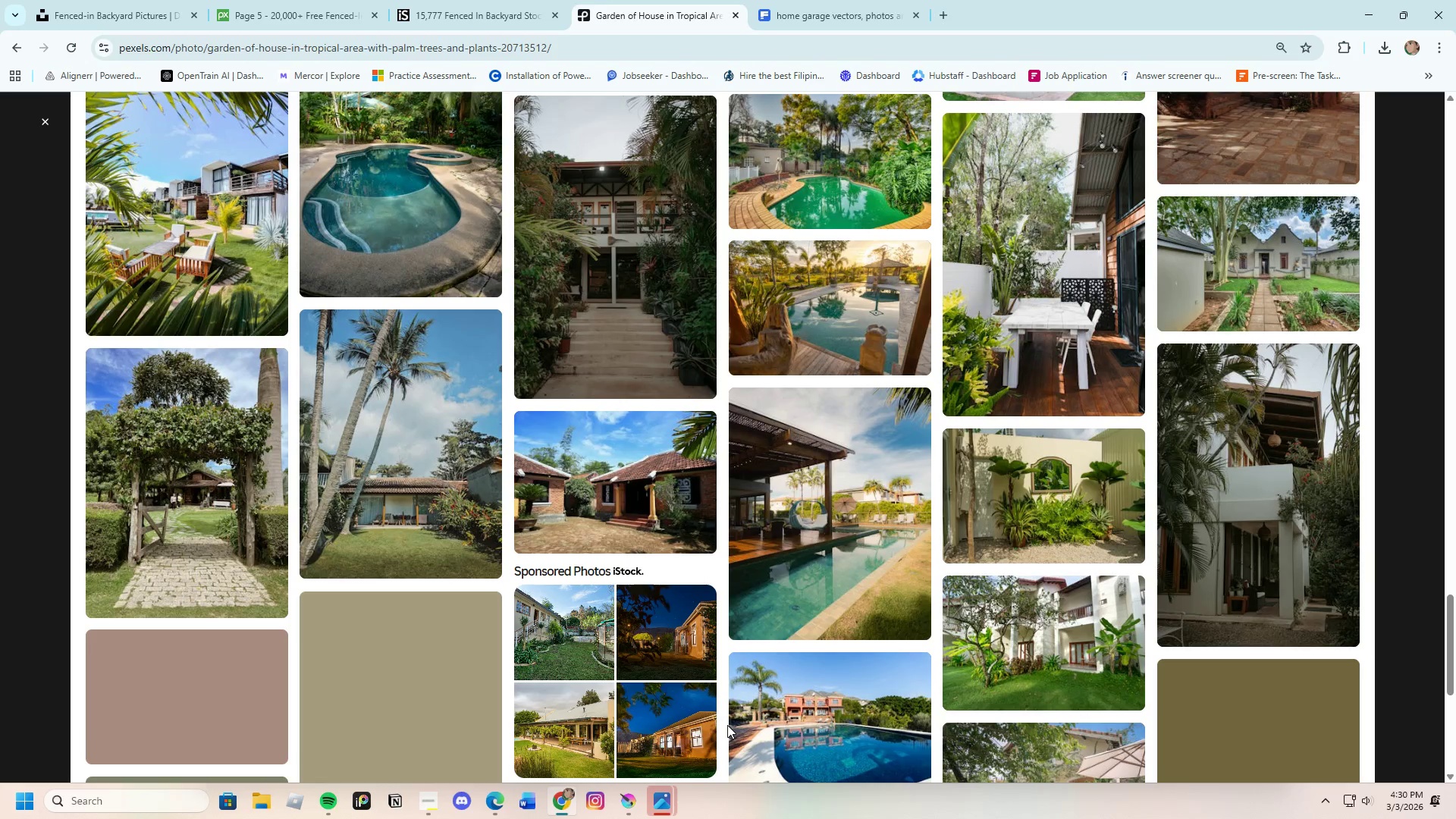 
scroll: coordinate [706, 695], scroll_direction: down, amount: 17.0
 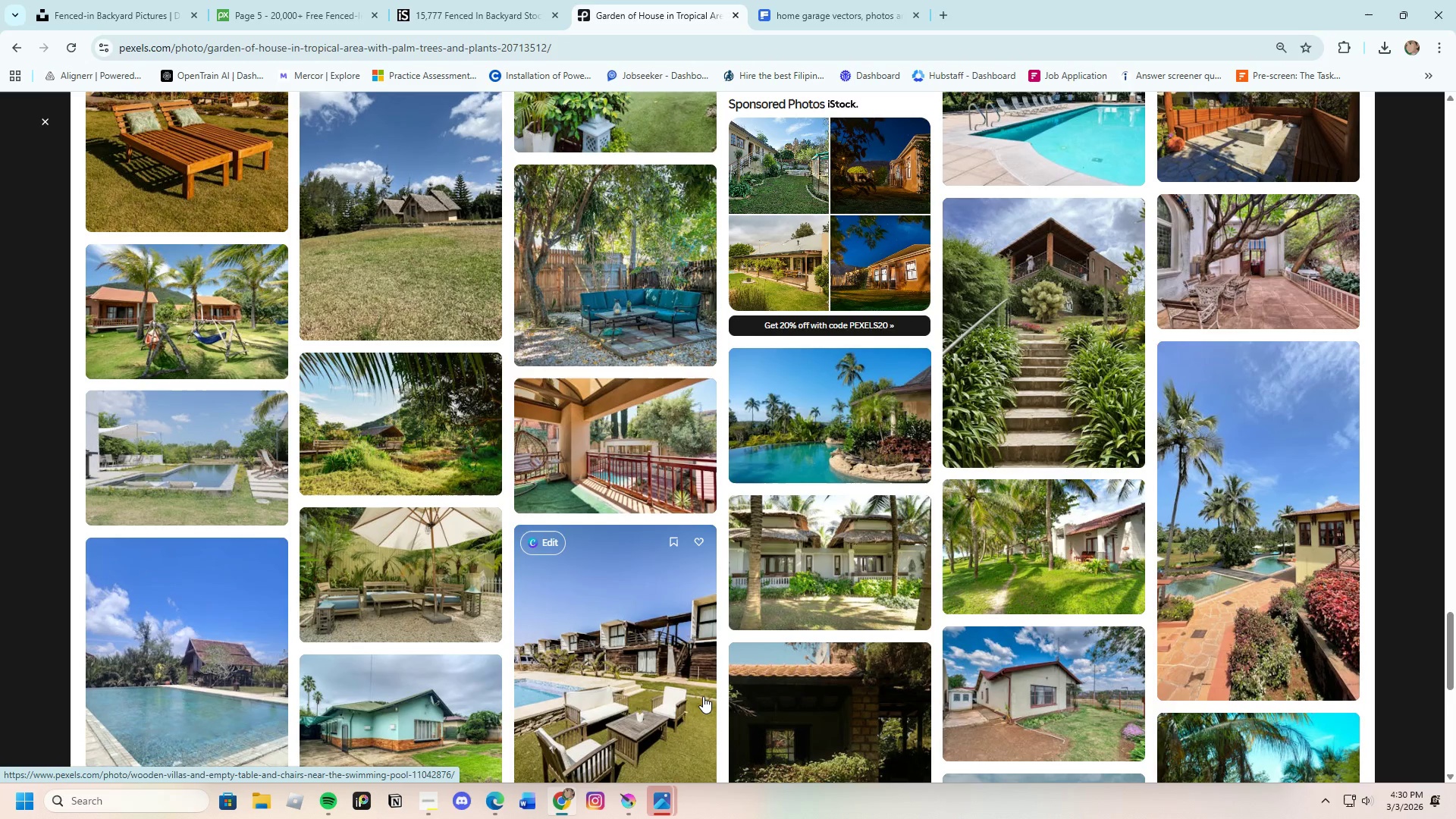 
scroll: coordinate [973, 736], scroll_direction: down, amount: 8.0
 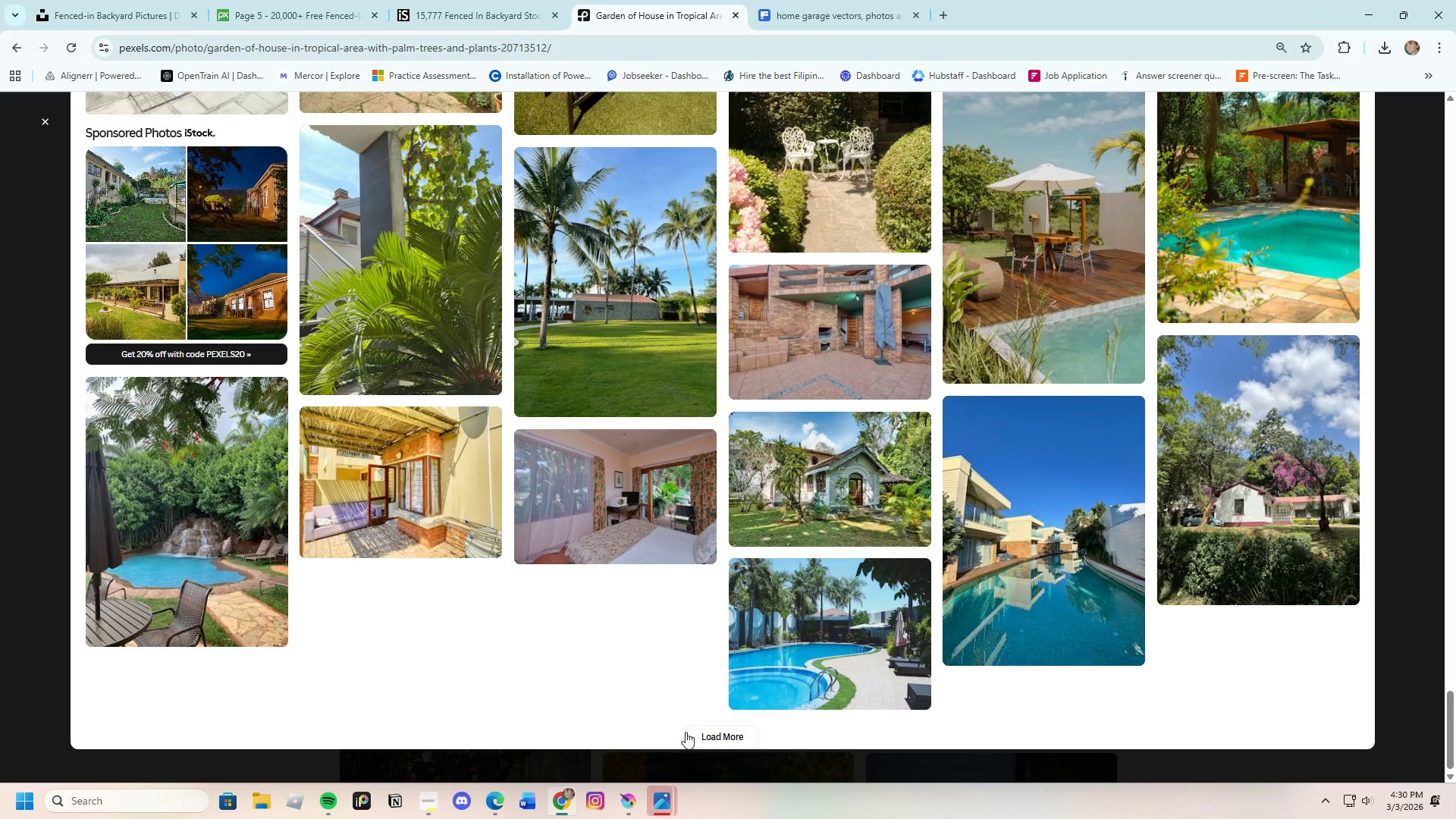 
left_click([695, 732])
 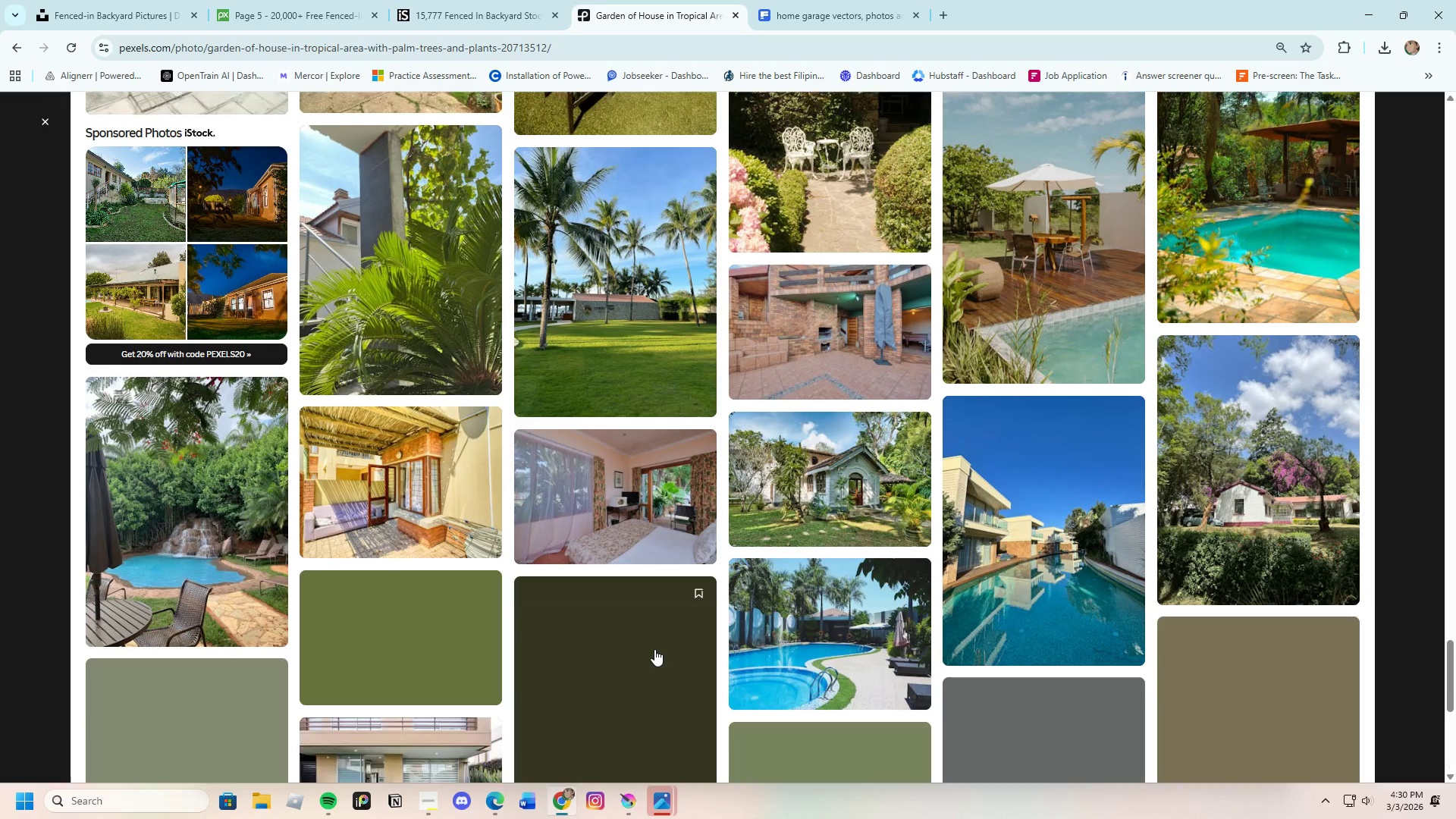 
scroll: coordinate [656, 652], scroll_direction: down, amount: 12.0
 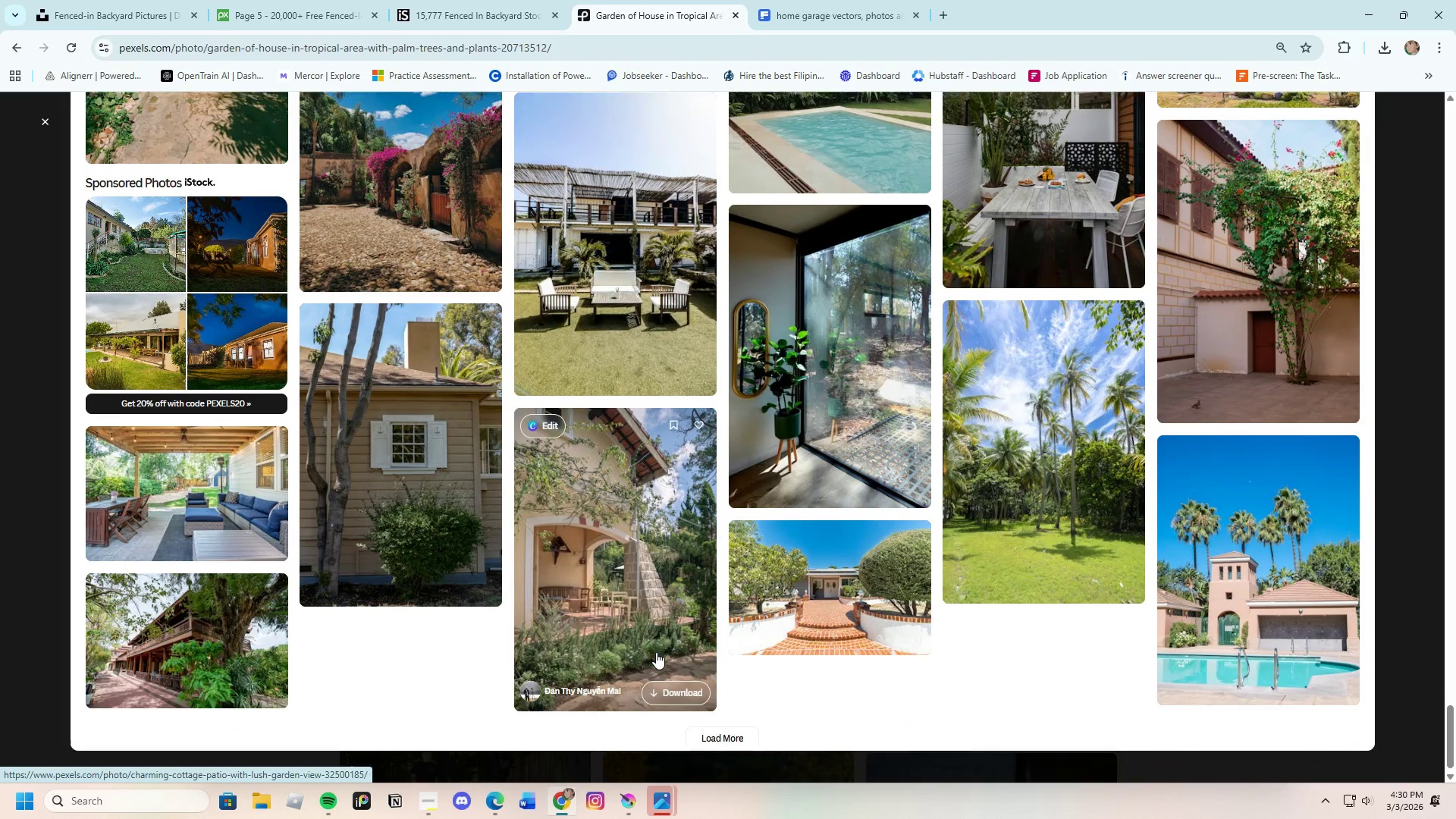 
left_click([1440, 701])
 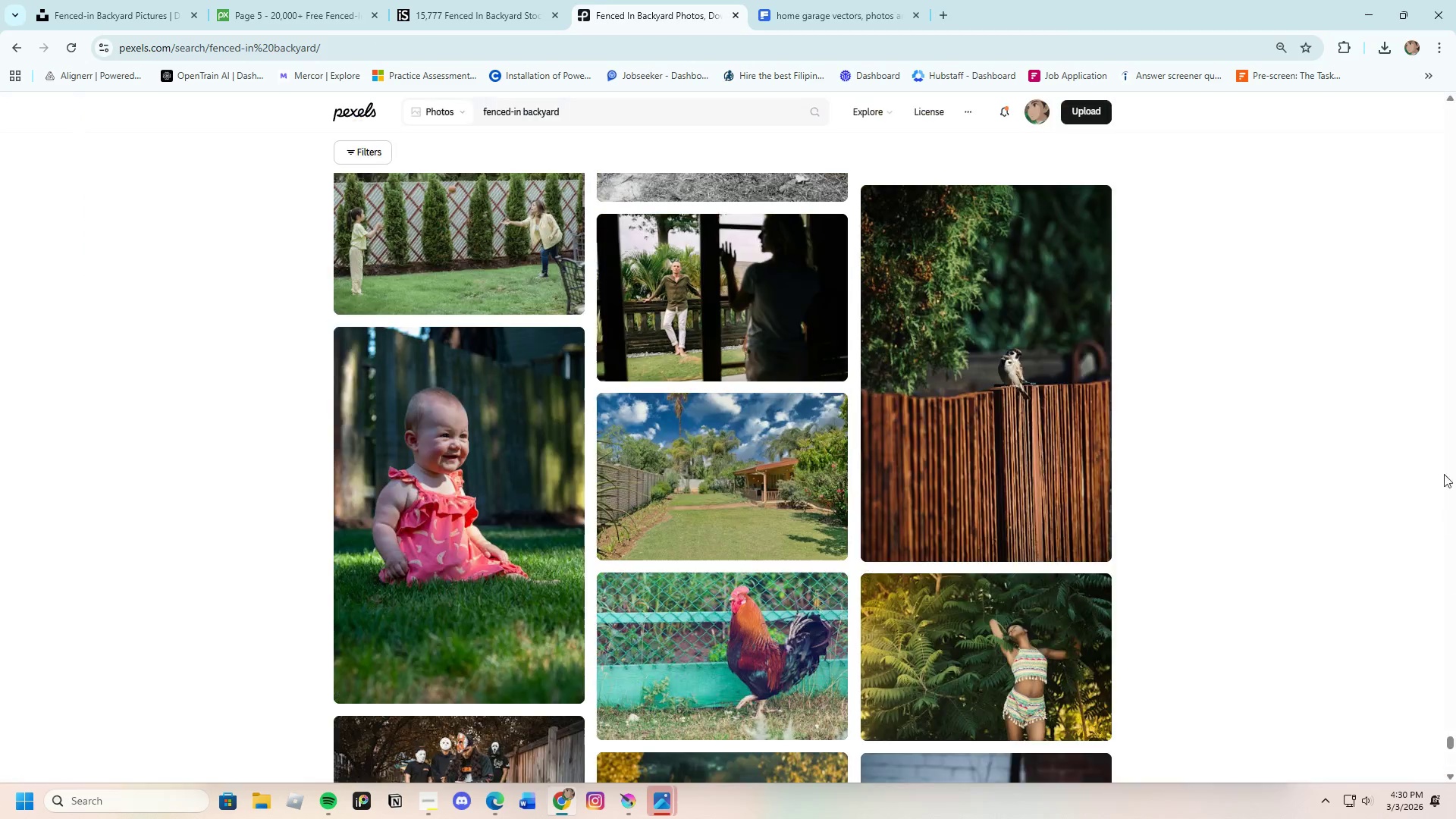 
scroll: coordinate [882, 698], scroll_direction: down, amount: 28.0
 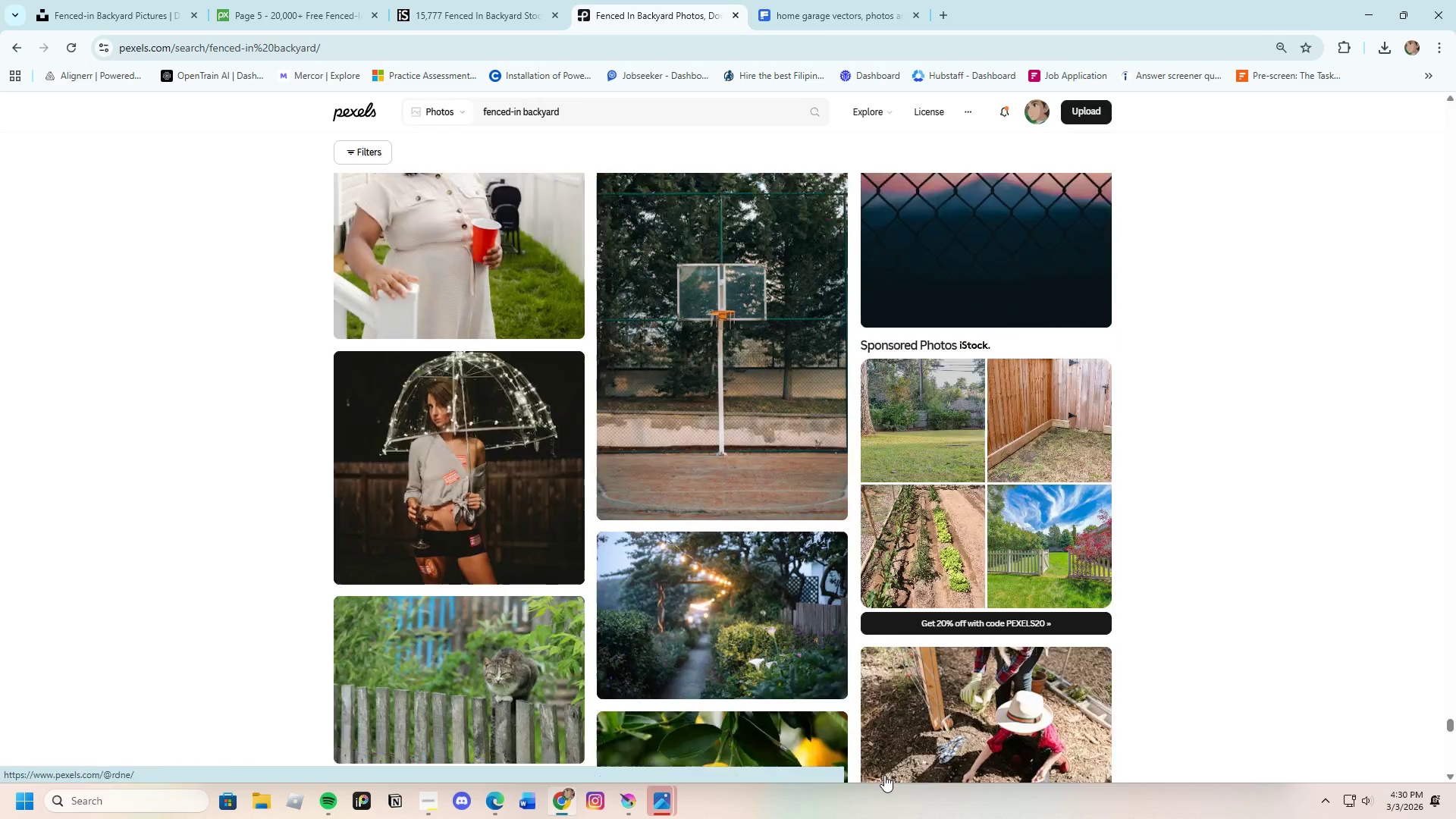 
mouse_move([845, 763])
 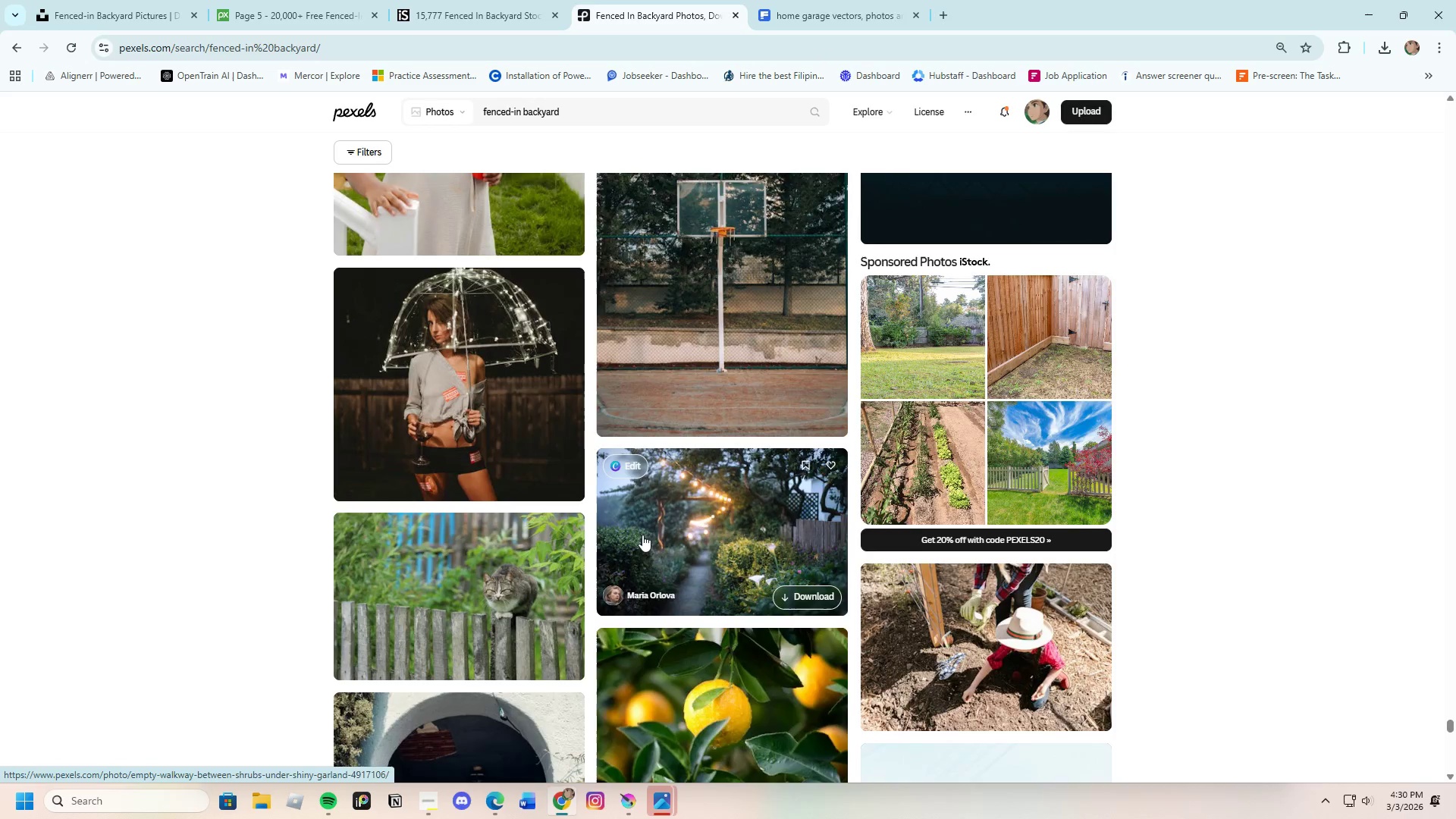 
scroll: coordinate [749, 592], scroll_direction: down, amount: 30.0
 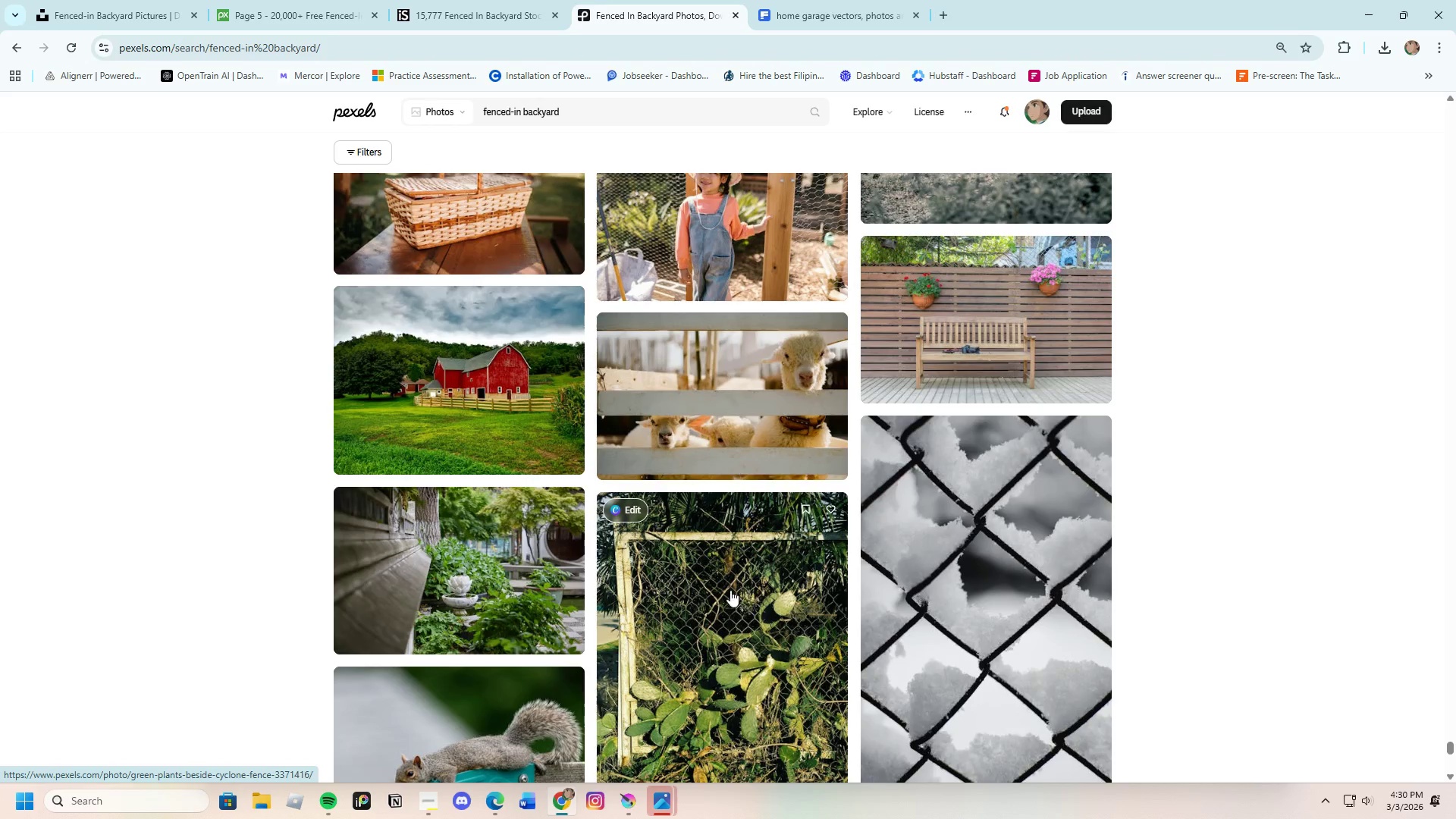 
scroll: coordinate [849, 604], scroll_direction: down, amount: 26.0
 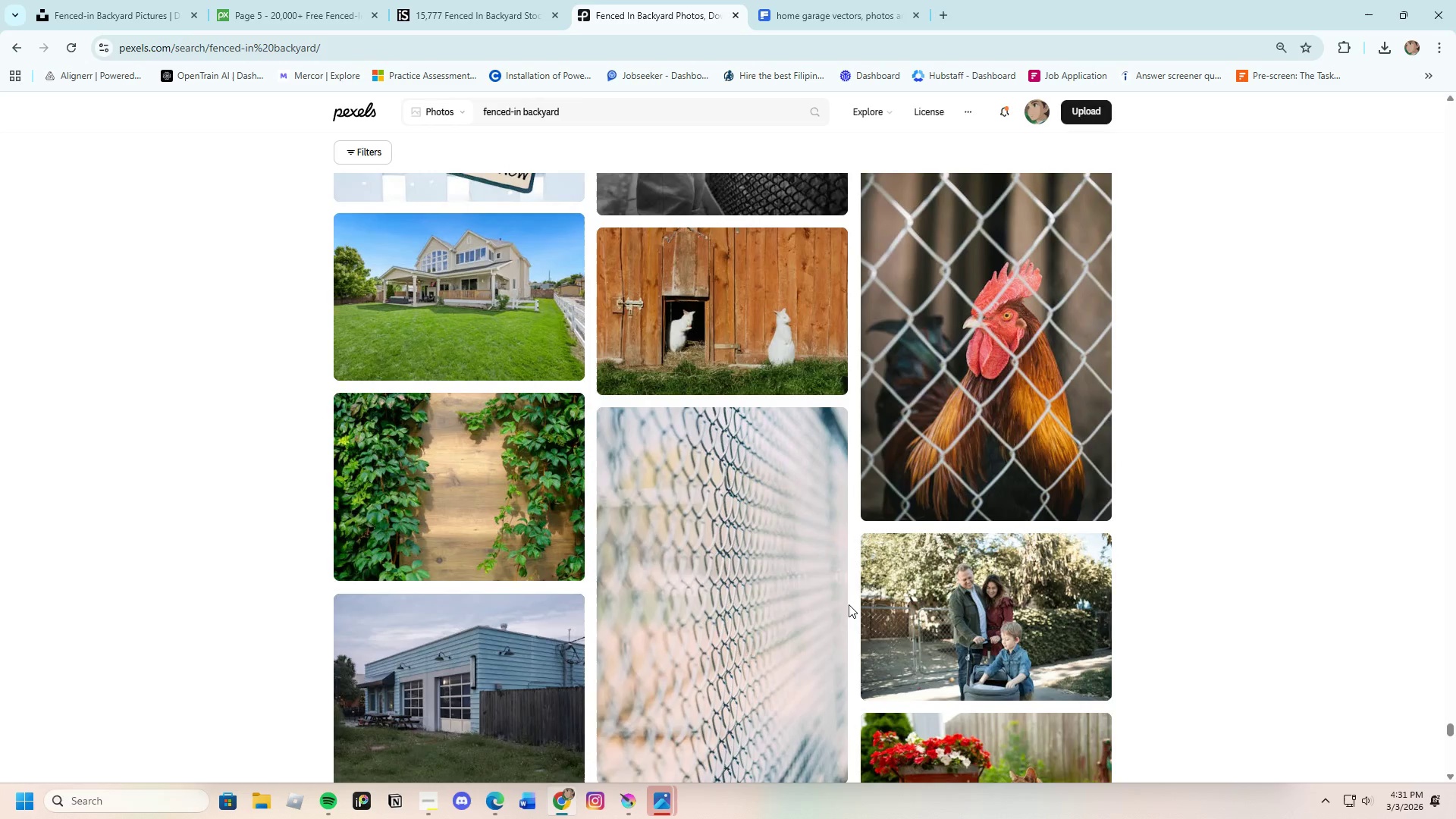 
scroll: coordinate [456, 498], scroll_direction: down, amount: 10.0
 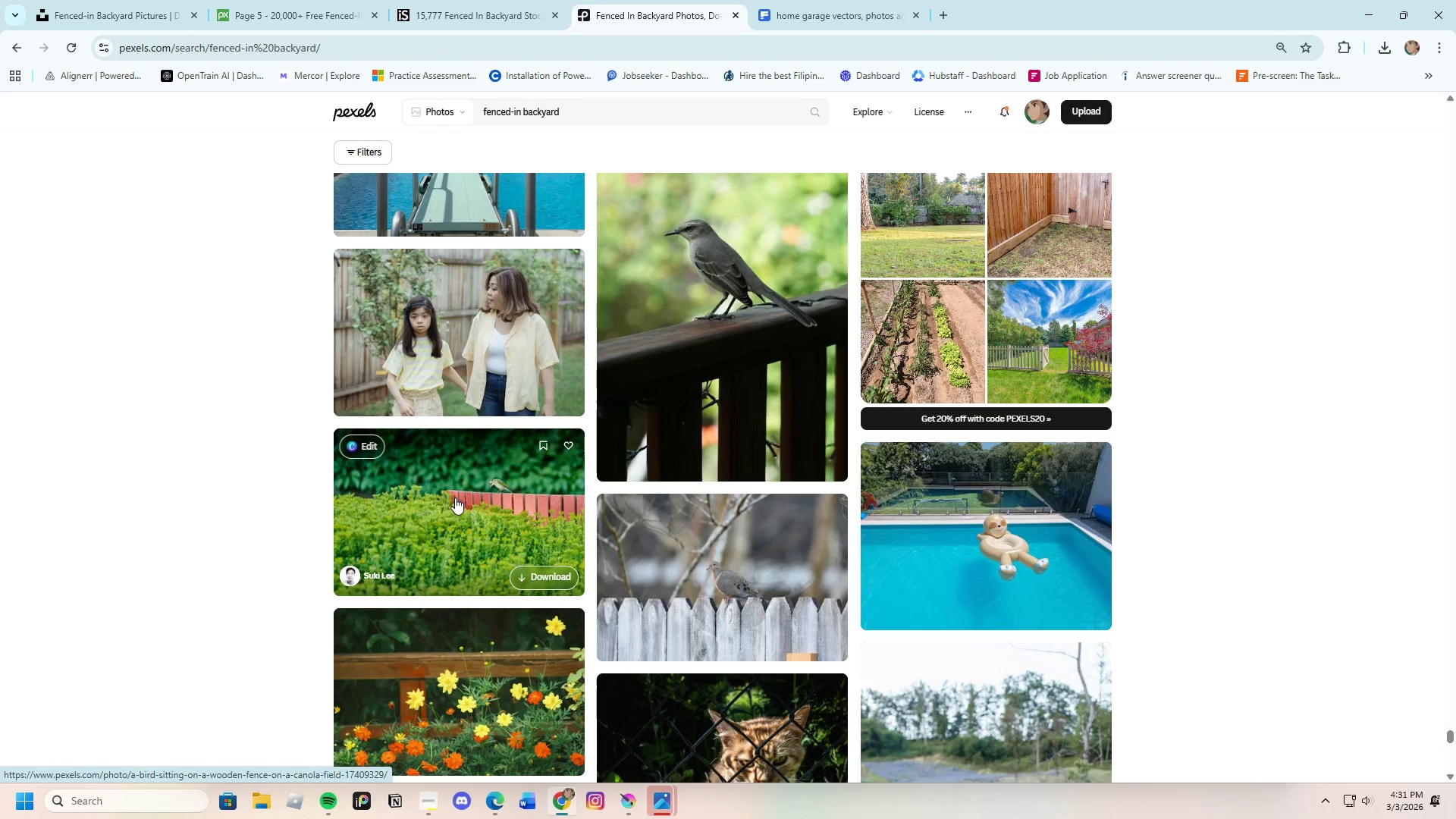 
scroll: coordinate [457, 496], scroll_direction: up, amount: 6.0
 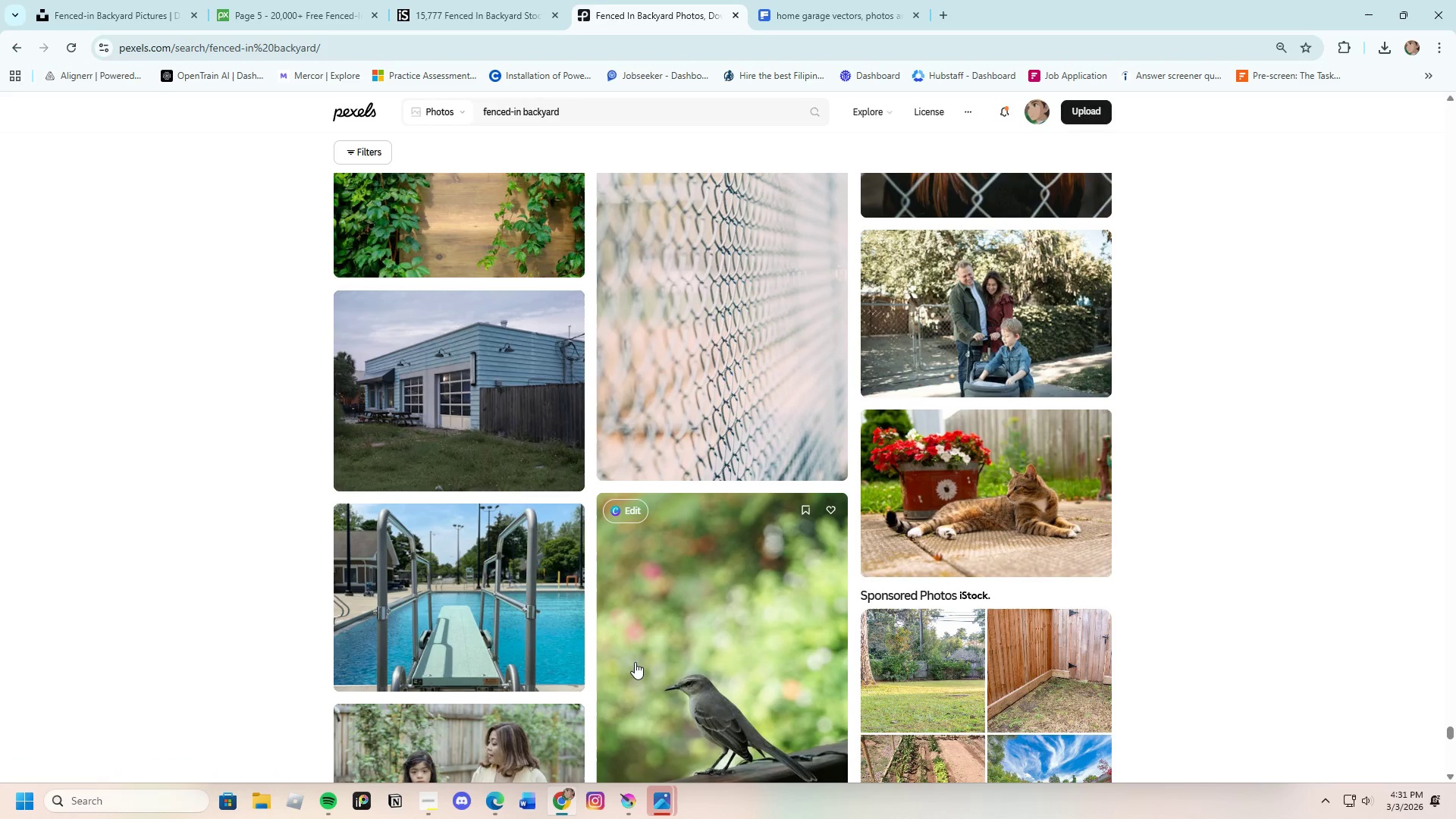 
mouse_move([579, 684])
 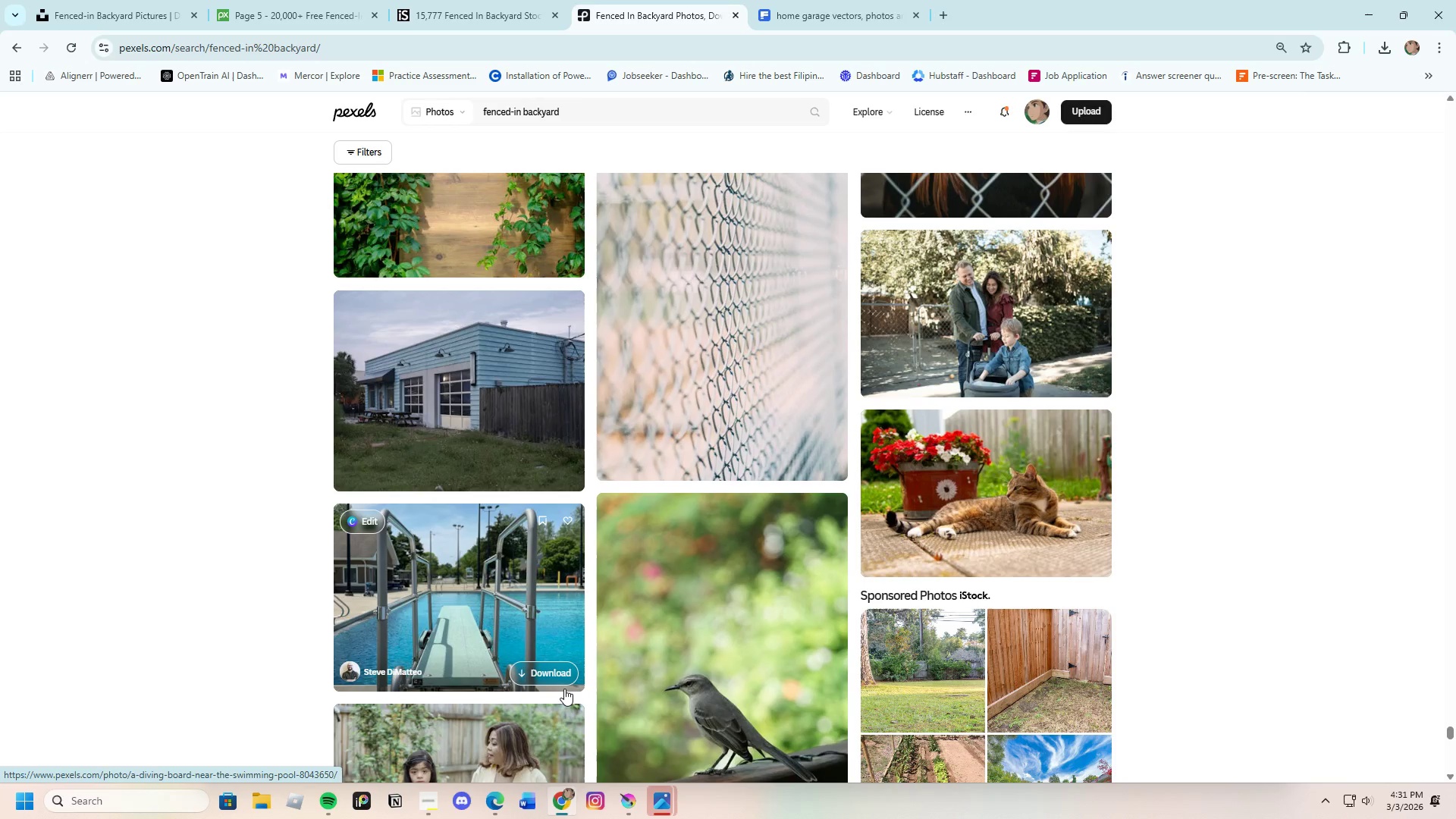 
wait(27.06)
 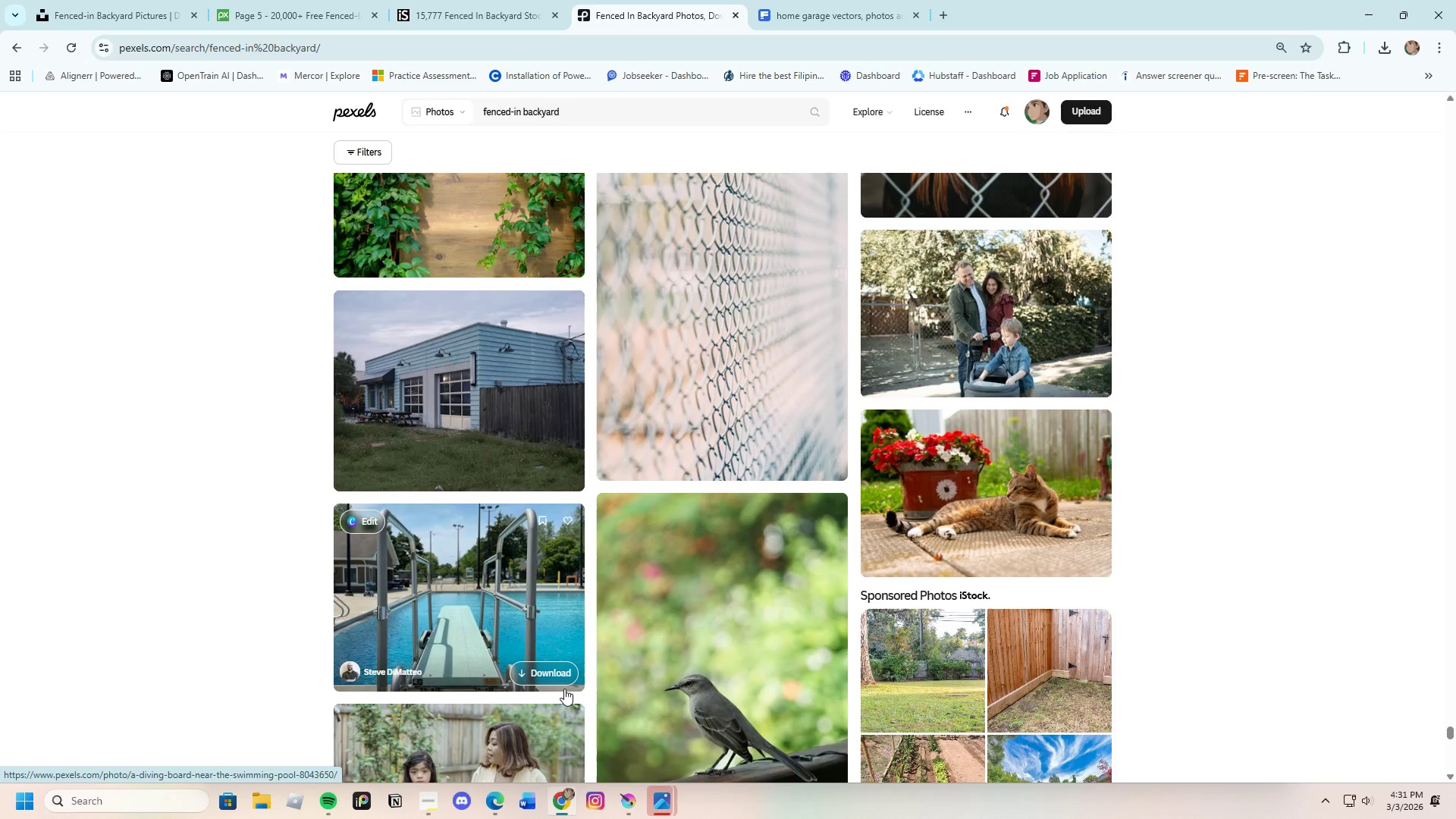 
scroll: coordinate [528, 576], scroll_direction: down, amount: 20.0
 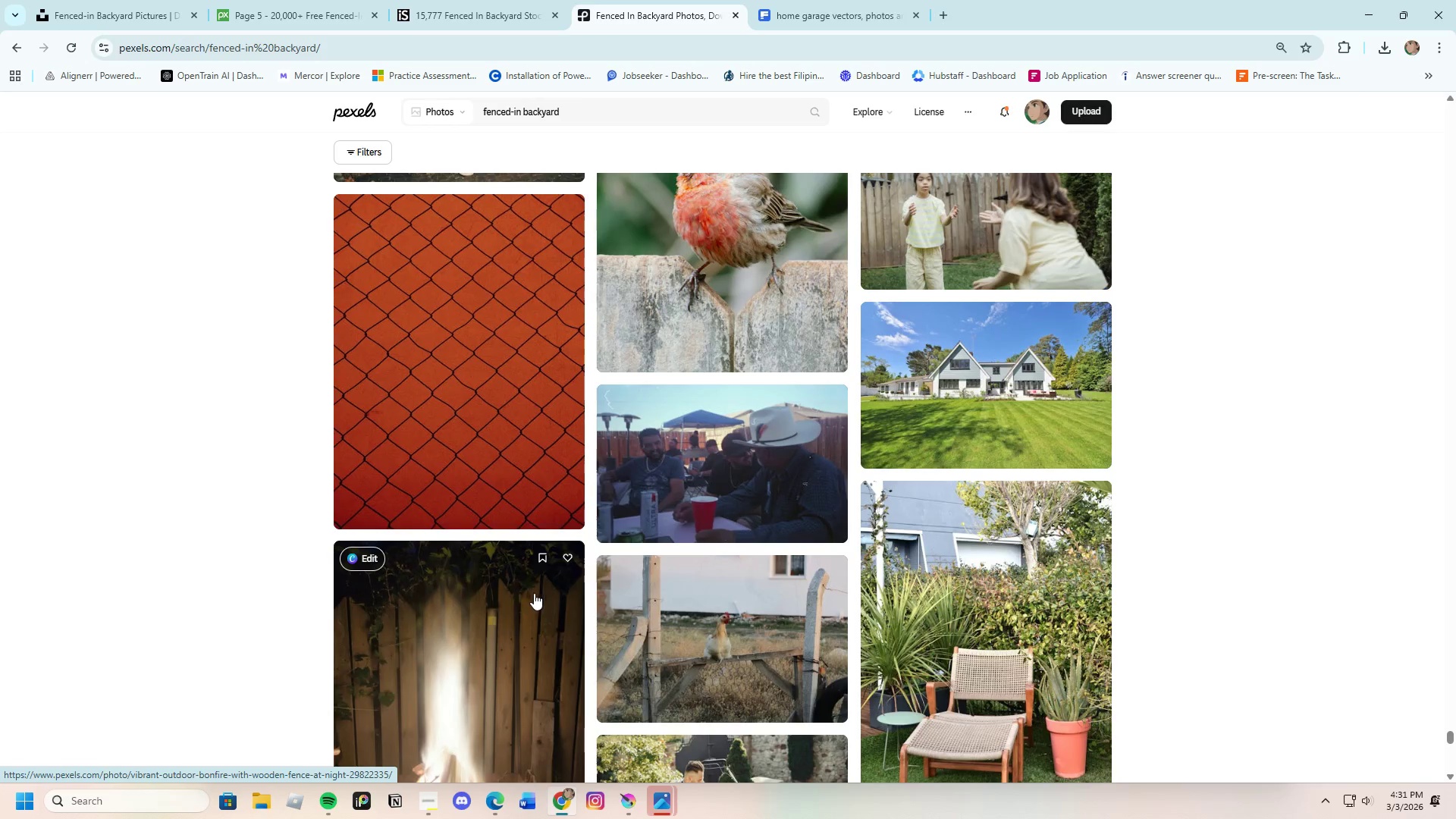 
scroll: coordinate [592, 635], scroll_direction: down, amount: 18.0
 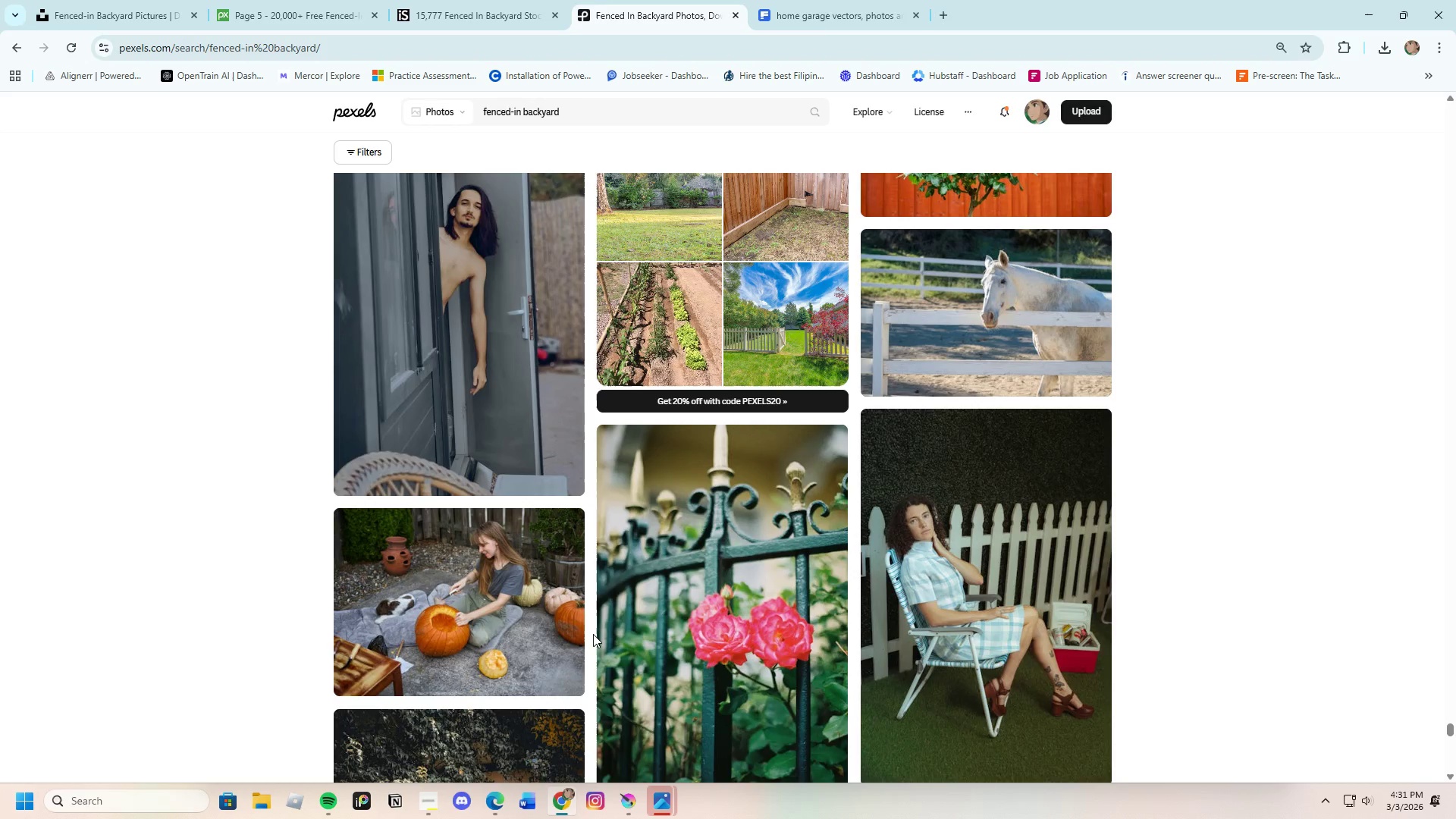 
scroll: coordinate [595, 632], scroll_direction: down, amount: 9.0
 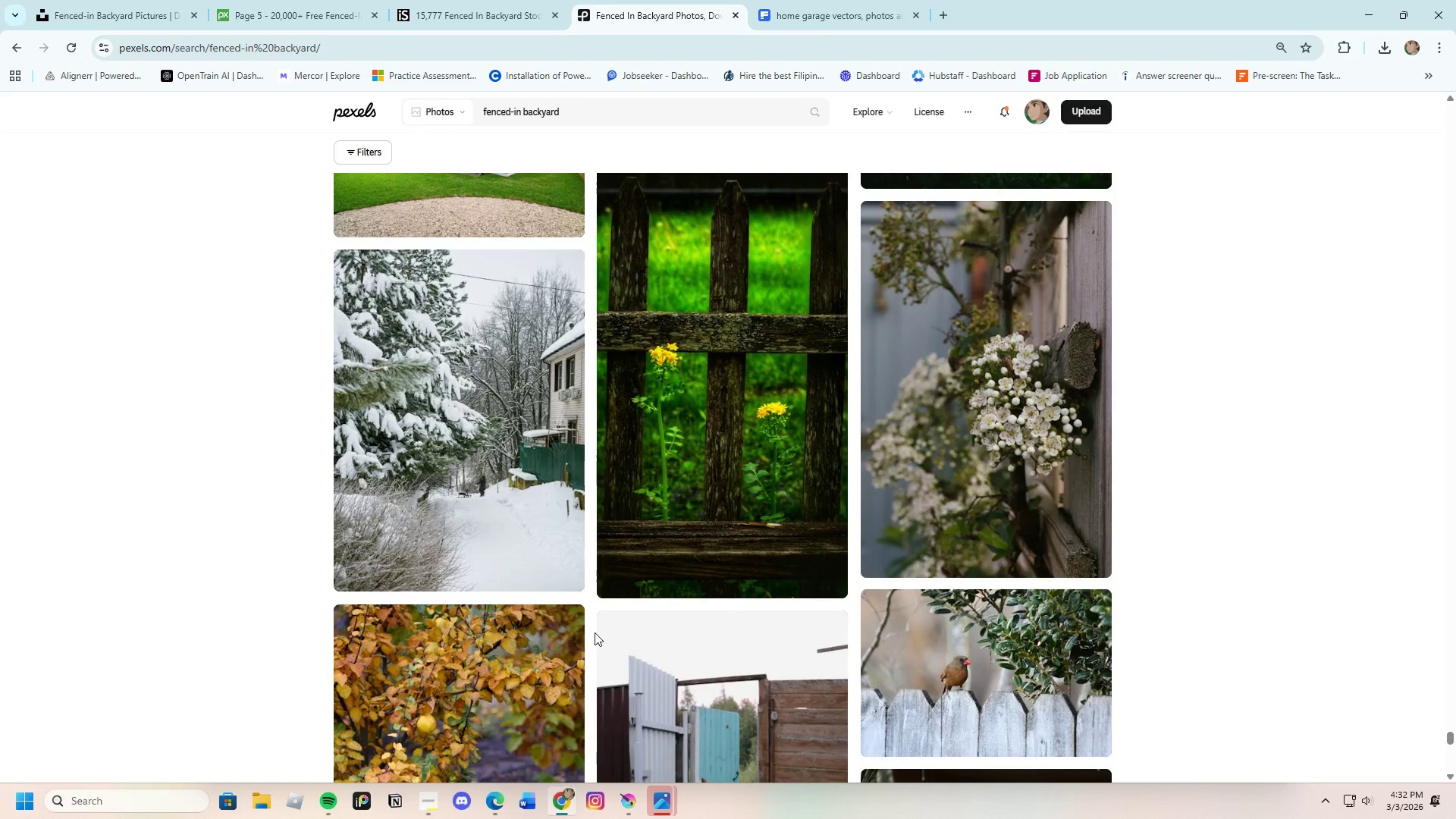 
scroll: coordinate [595, 632], scroll_direction: up, amount: 1.0
 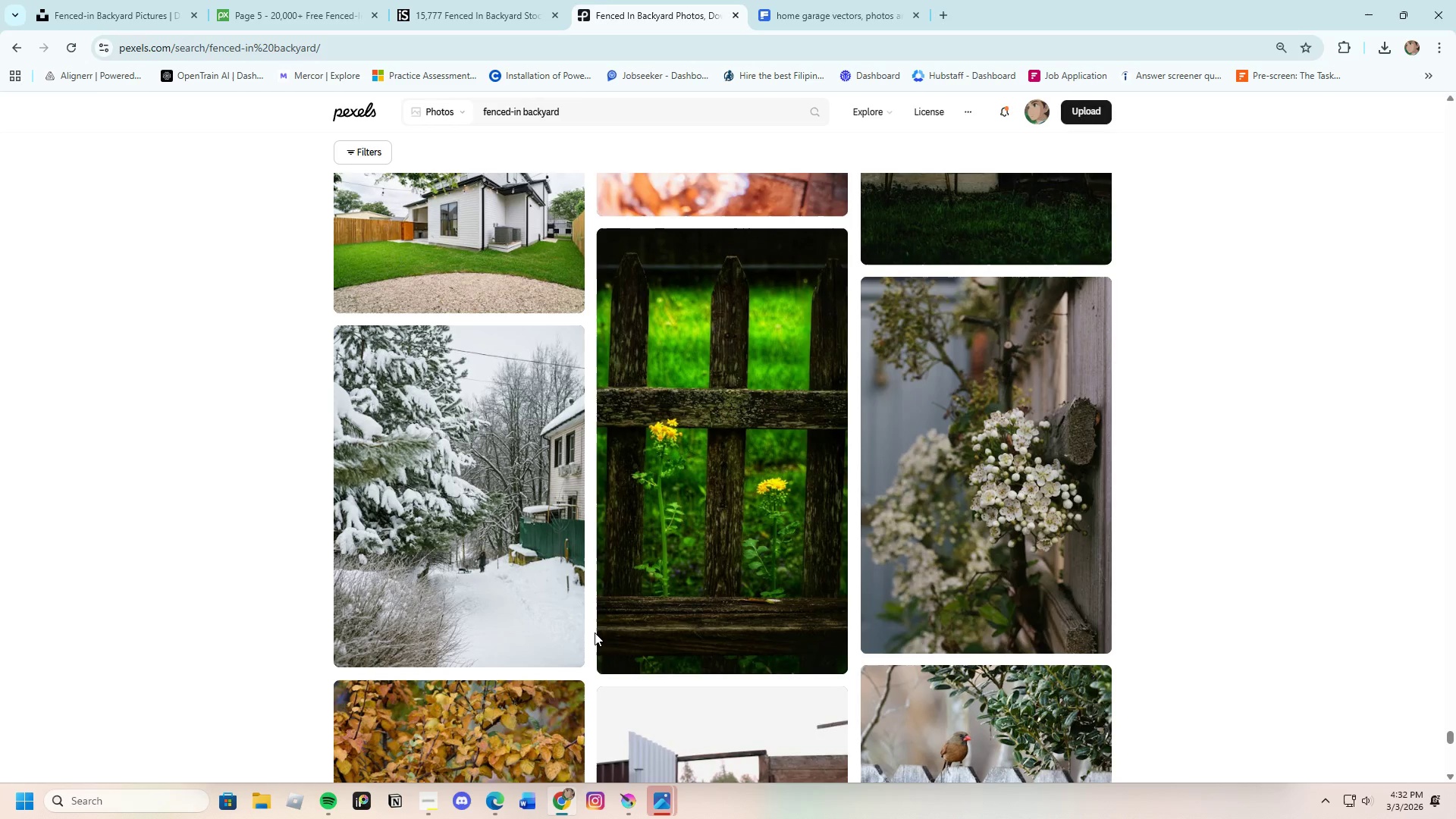 
scroll: coordinate [595, 631], scroll_direction: down, amount: 25.0
 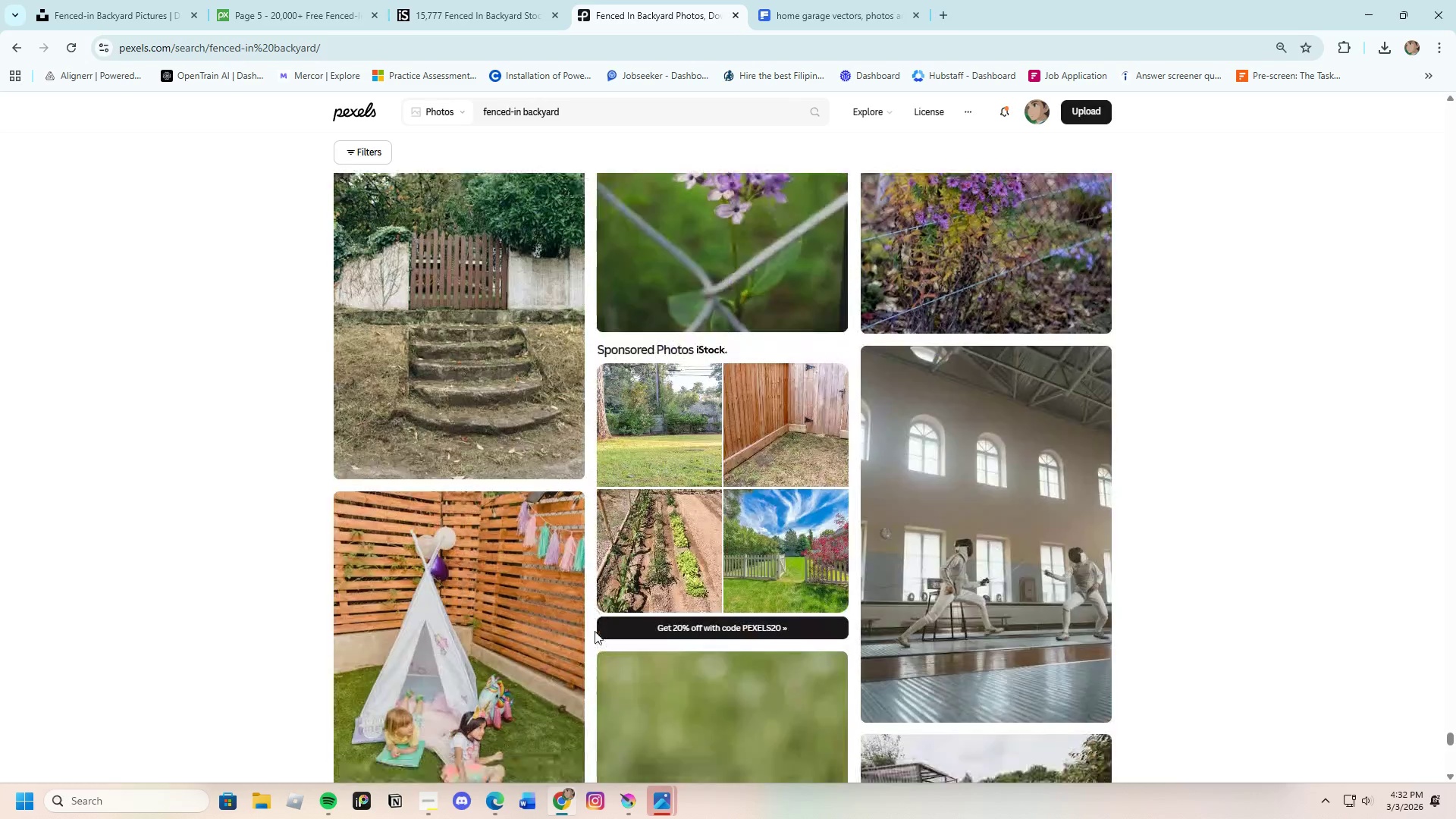 
scroll: coordinate [680, 668], scroll_direction: down, amount: 19.0
 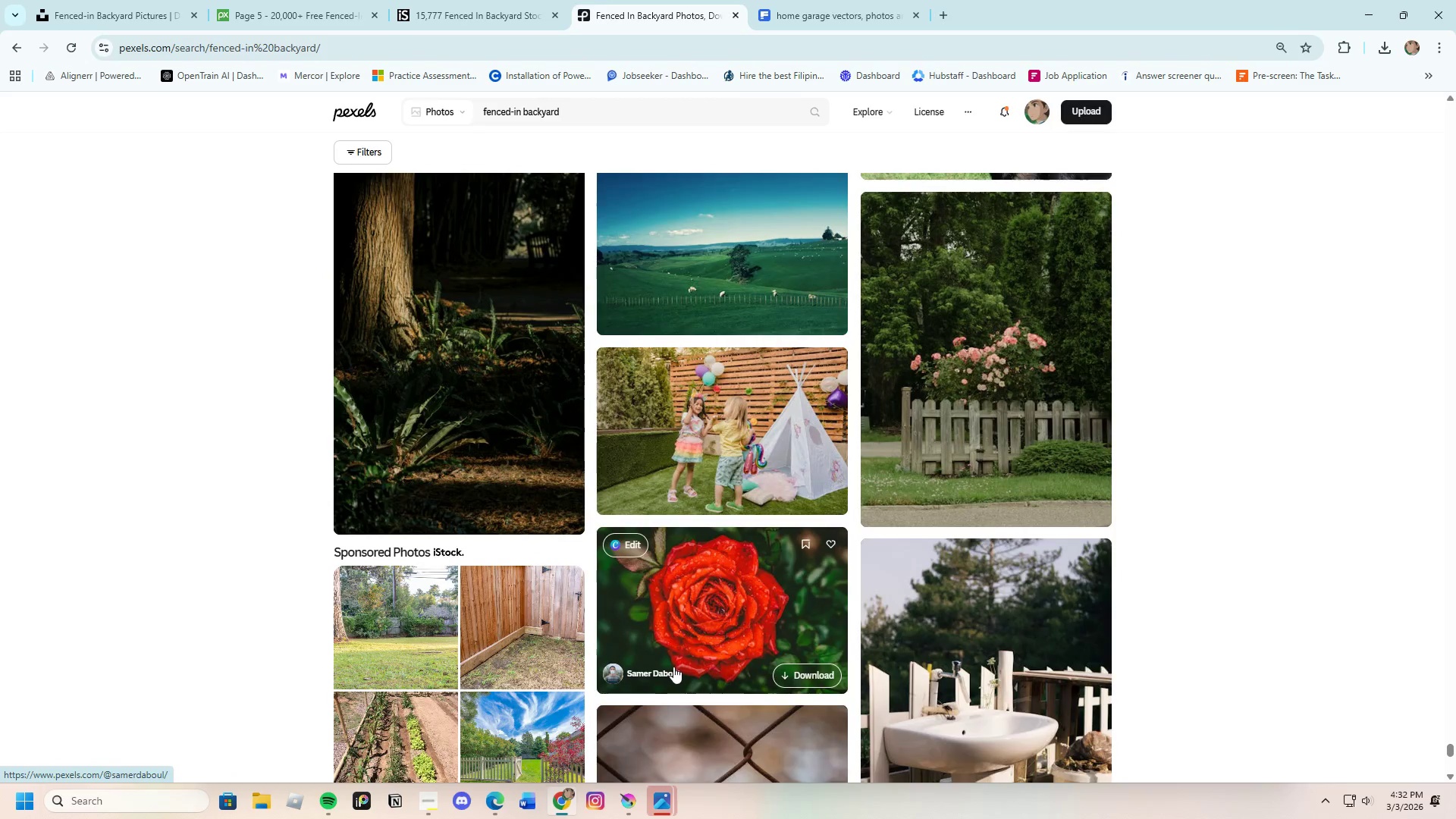 
scroll: coordinate [531, 634], scroll_direction: down, amount: 22.0
 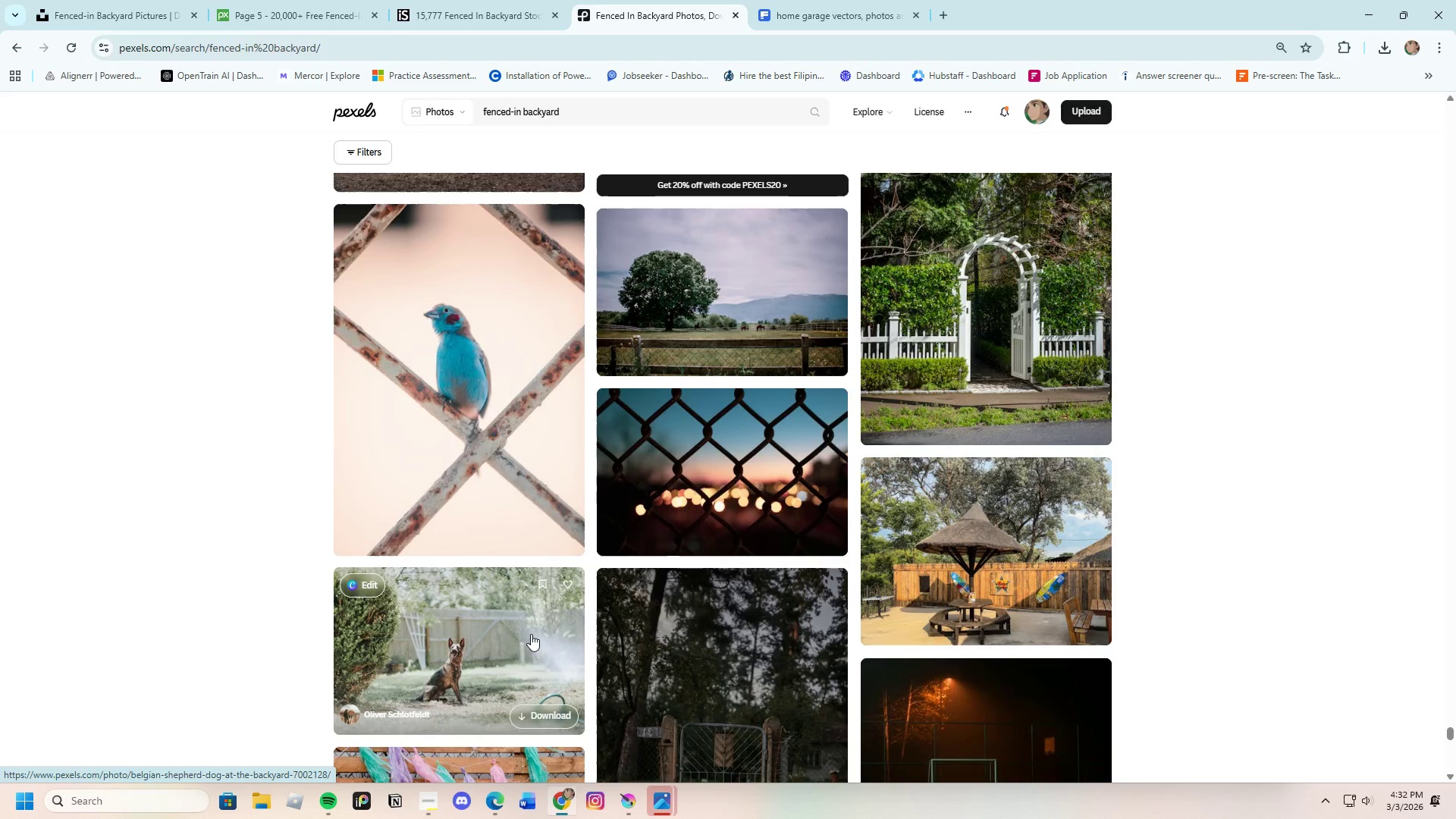 
scroll: coordinate [735, 689], scroll_direction: down, amount: 21.0
 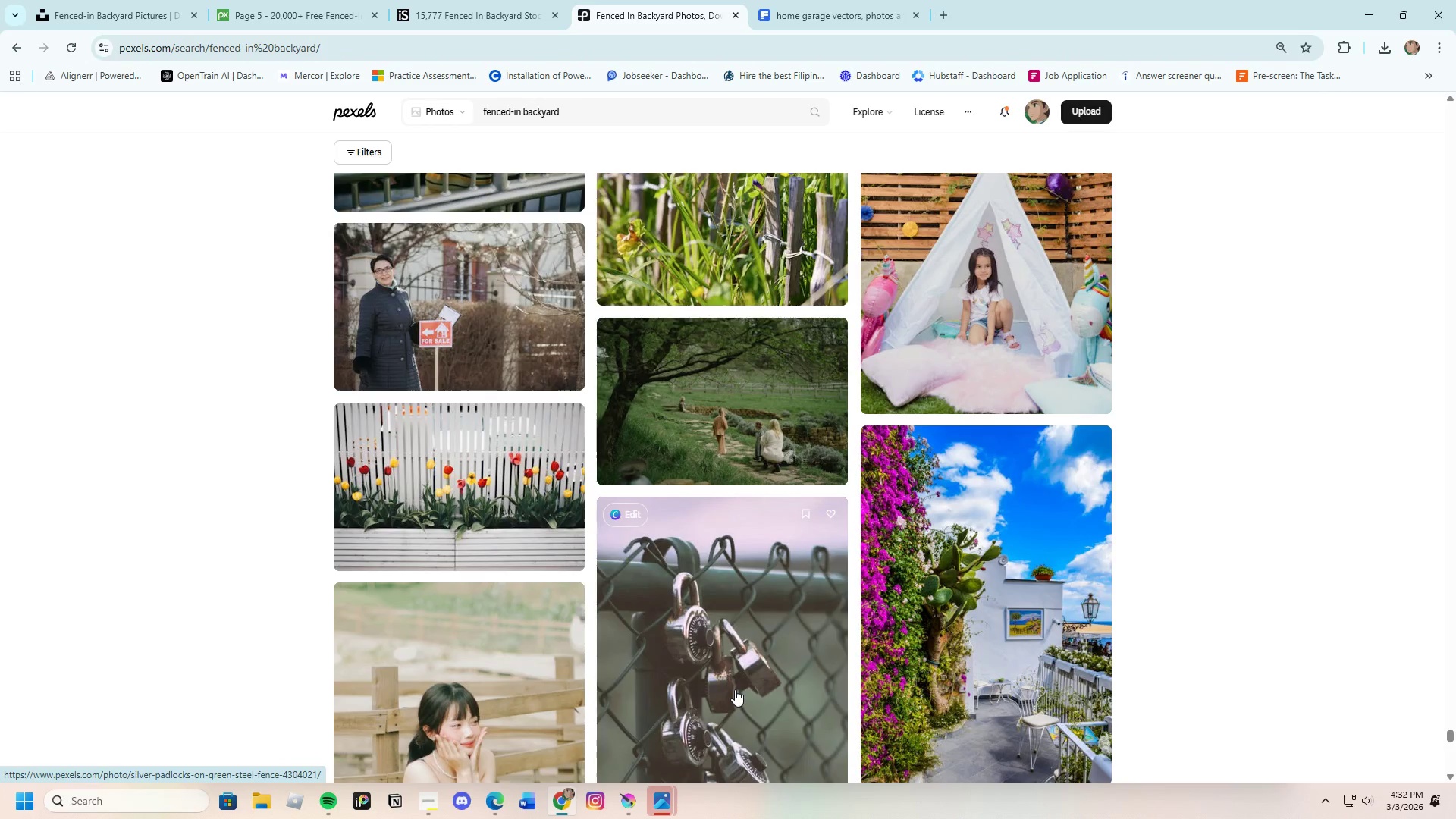 
scroll: coordinate [537, 720], scroll_direction: down, amount: 30.0
 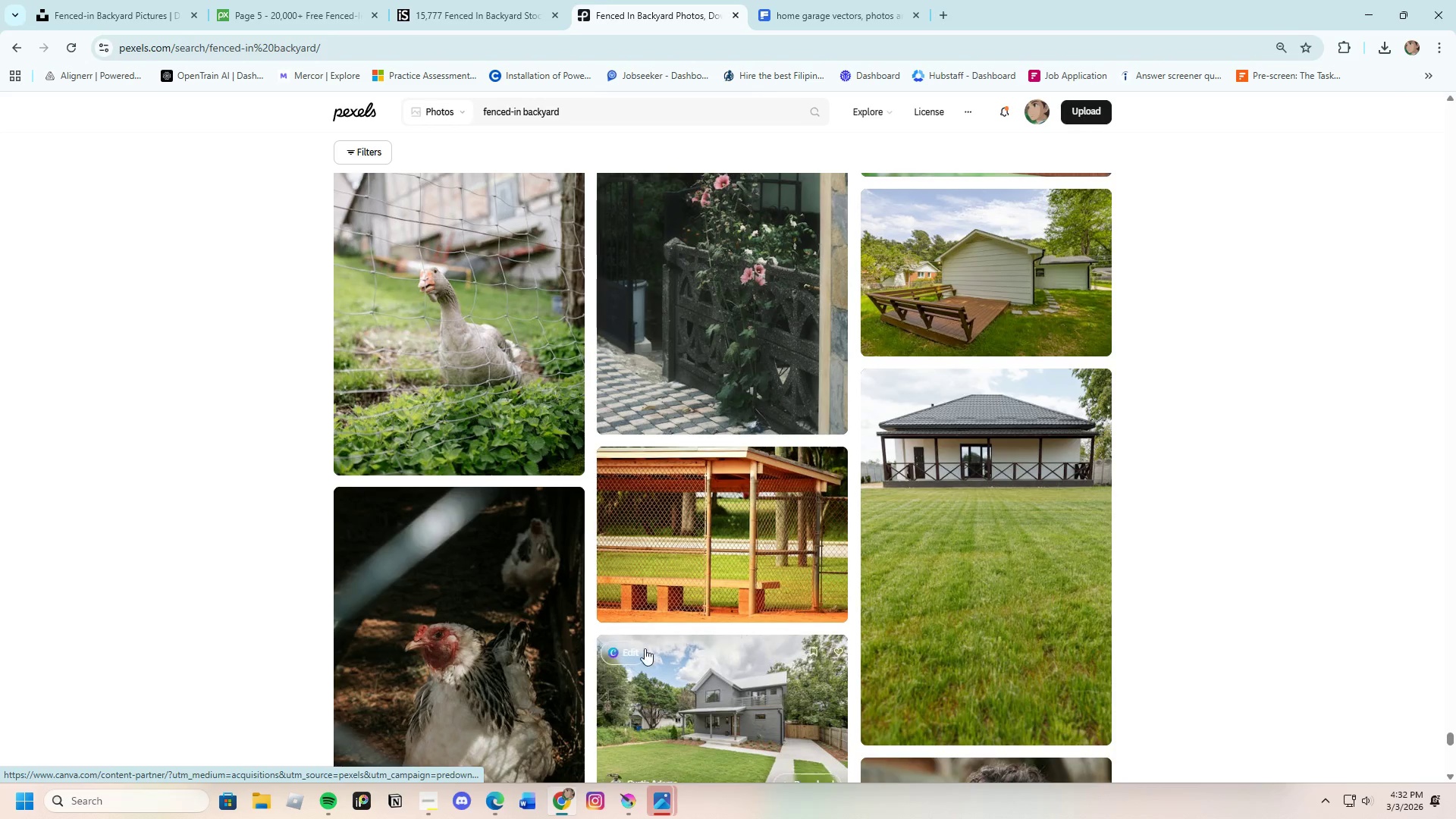 
scroll: coordinate [668, 666], scroll_direction: down, amount: 18.0
 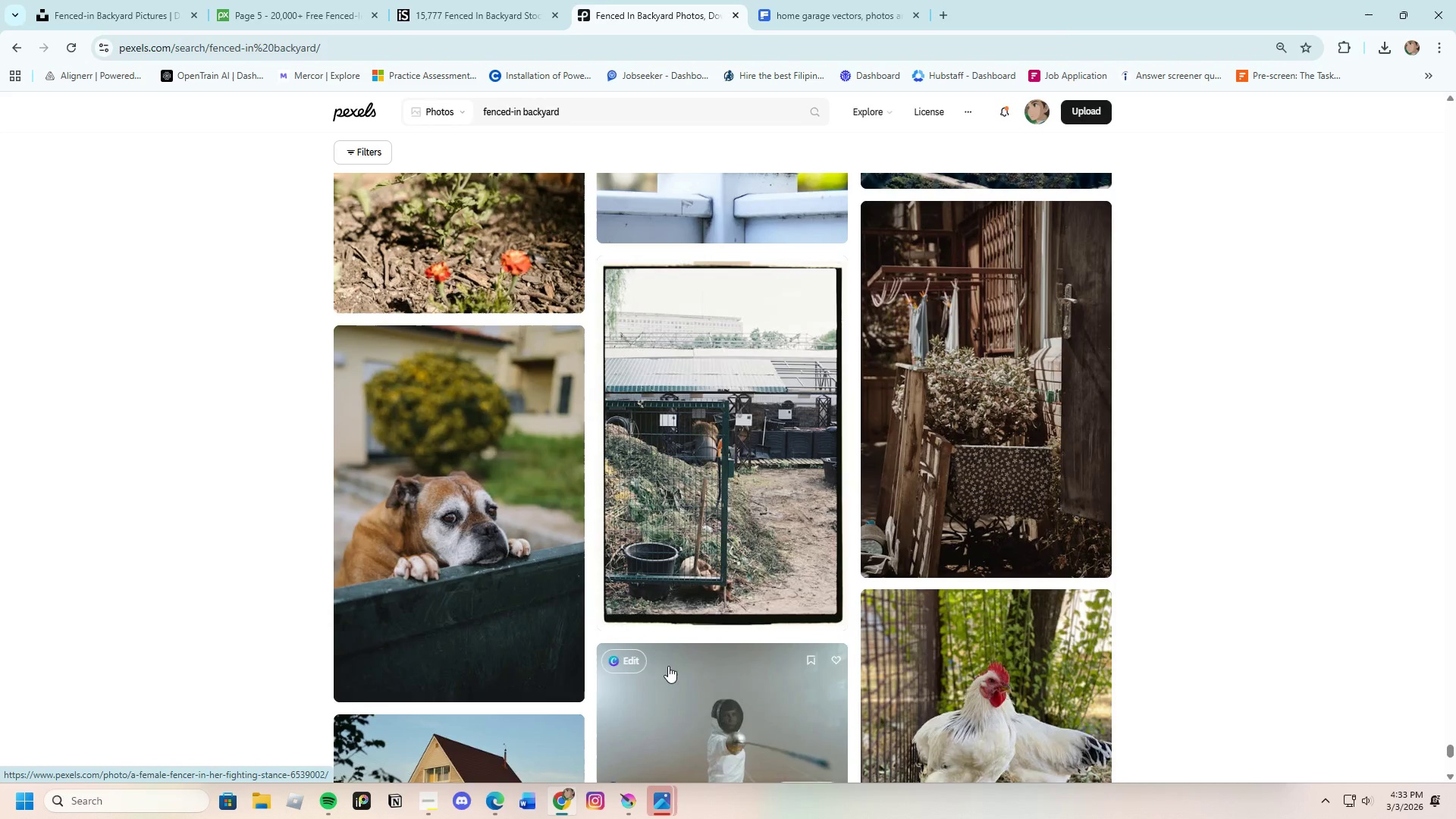 
scroll: coordinate [645, 640], scroll_direction: down, amount: 11.0
 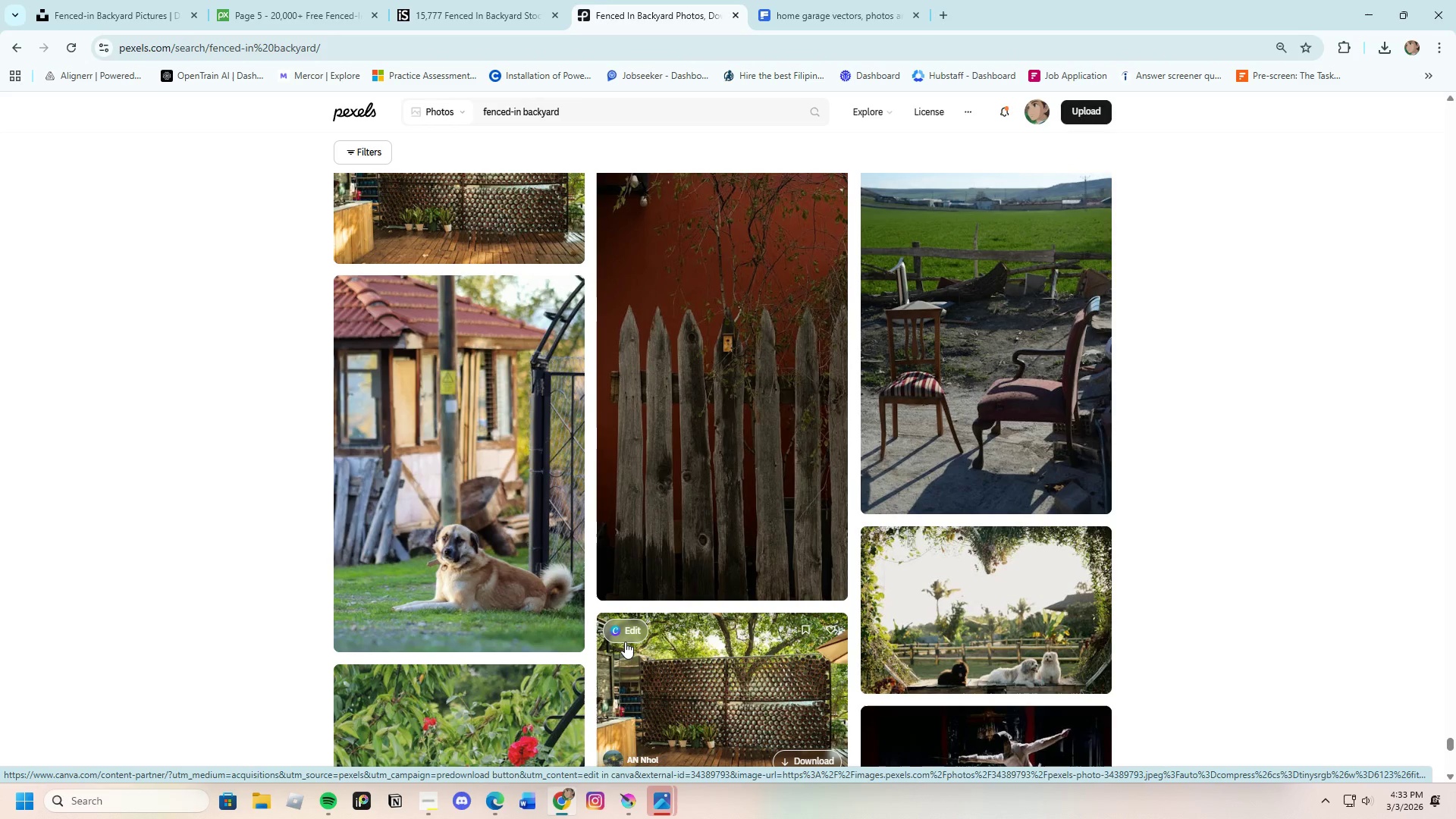 
wait(12.9)
 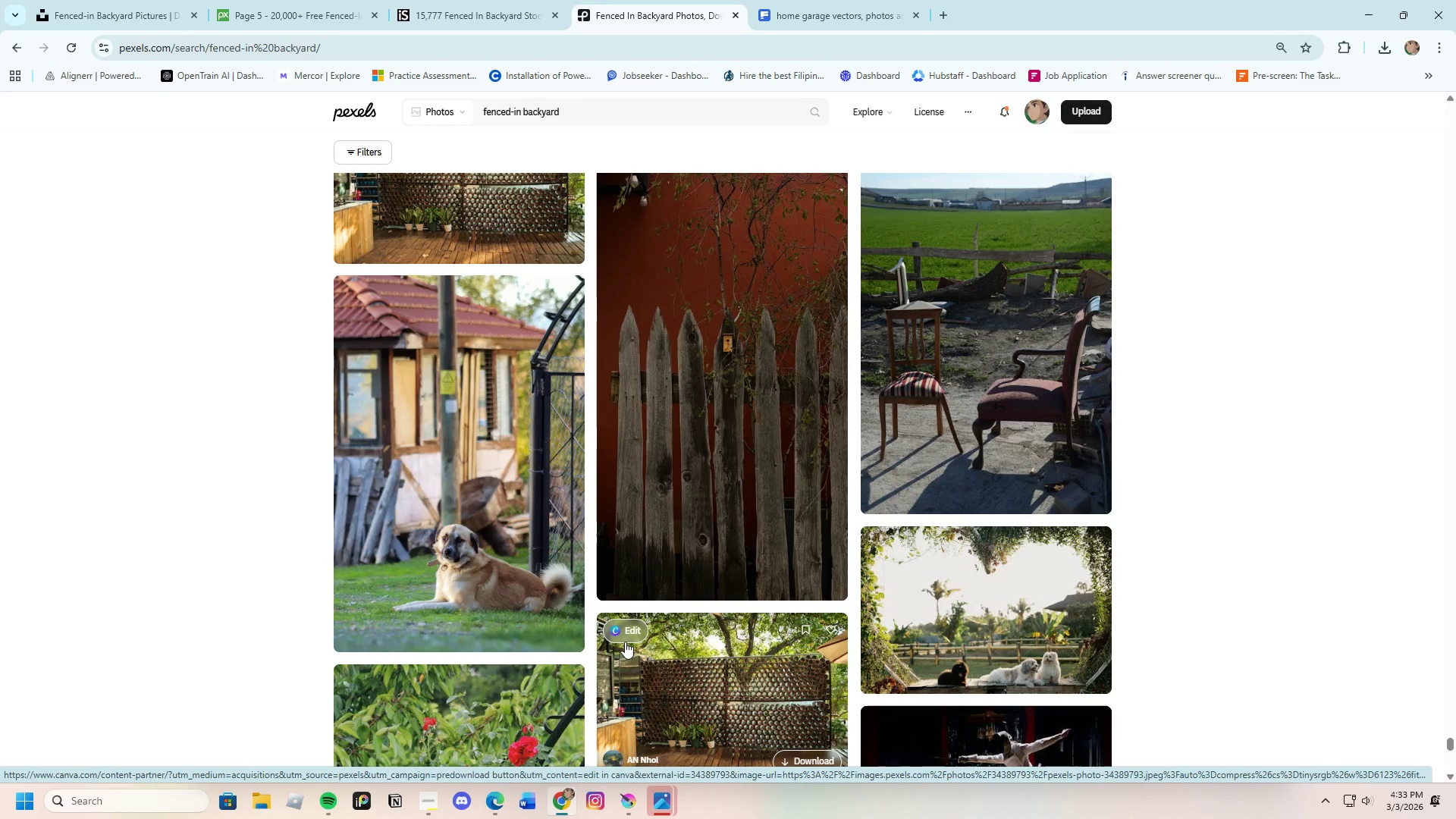 
scroll: coordinate [604, 637], scroll_direction: down, amount: 16.0
 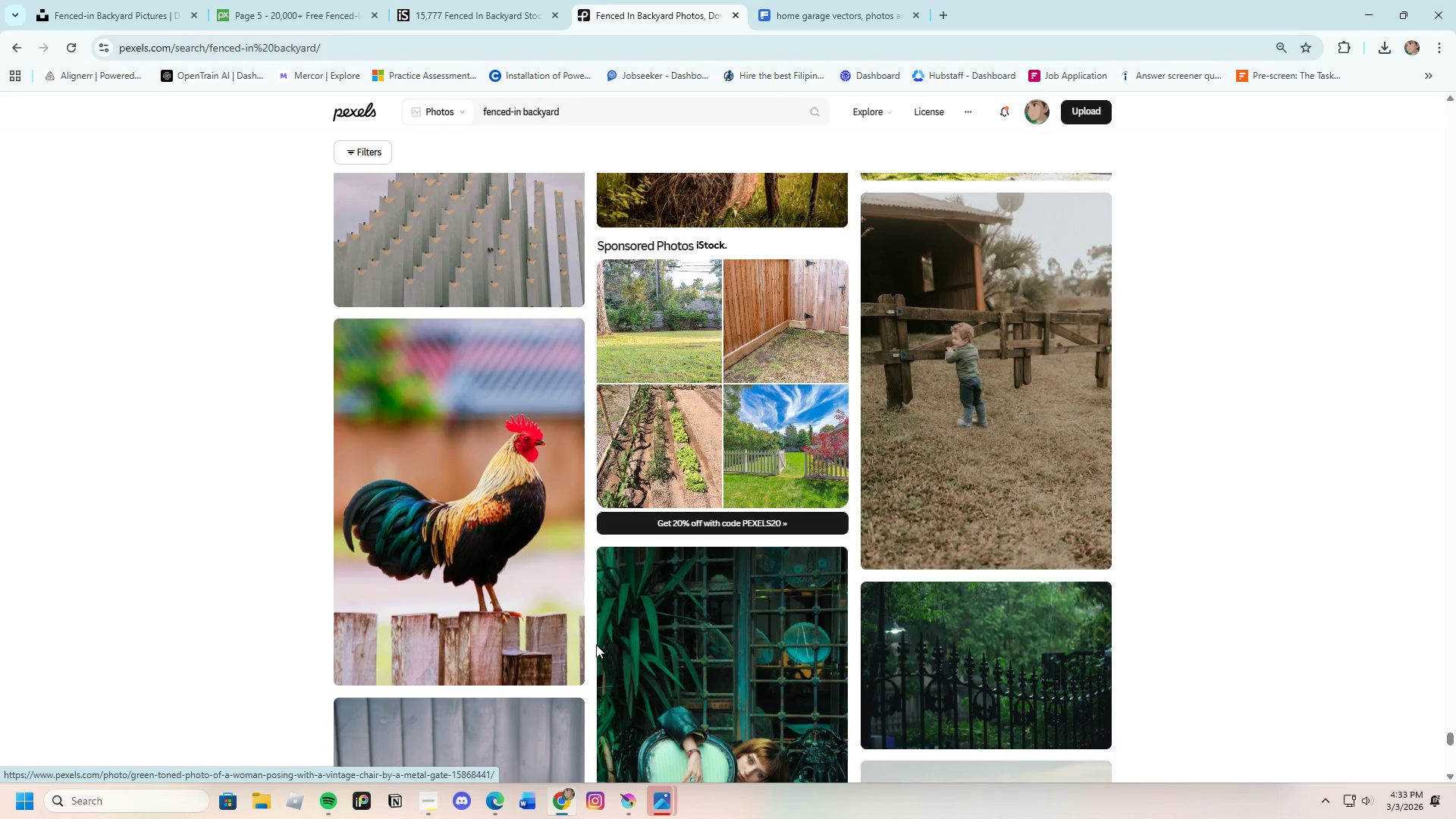 
scroll: coordinate [579, 641], scroll_direction: down, amount: 15.0
 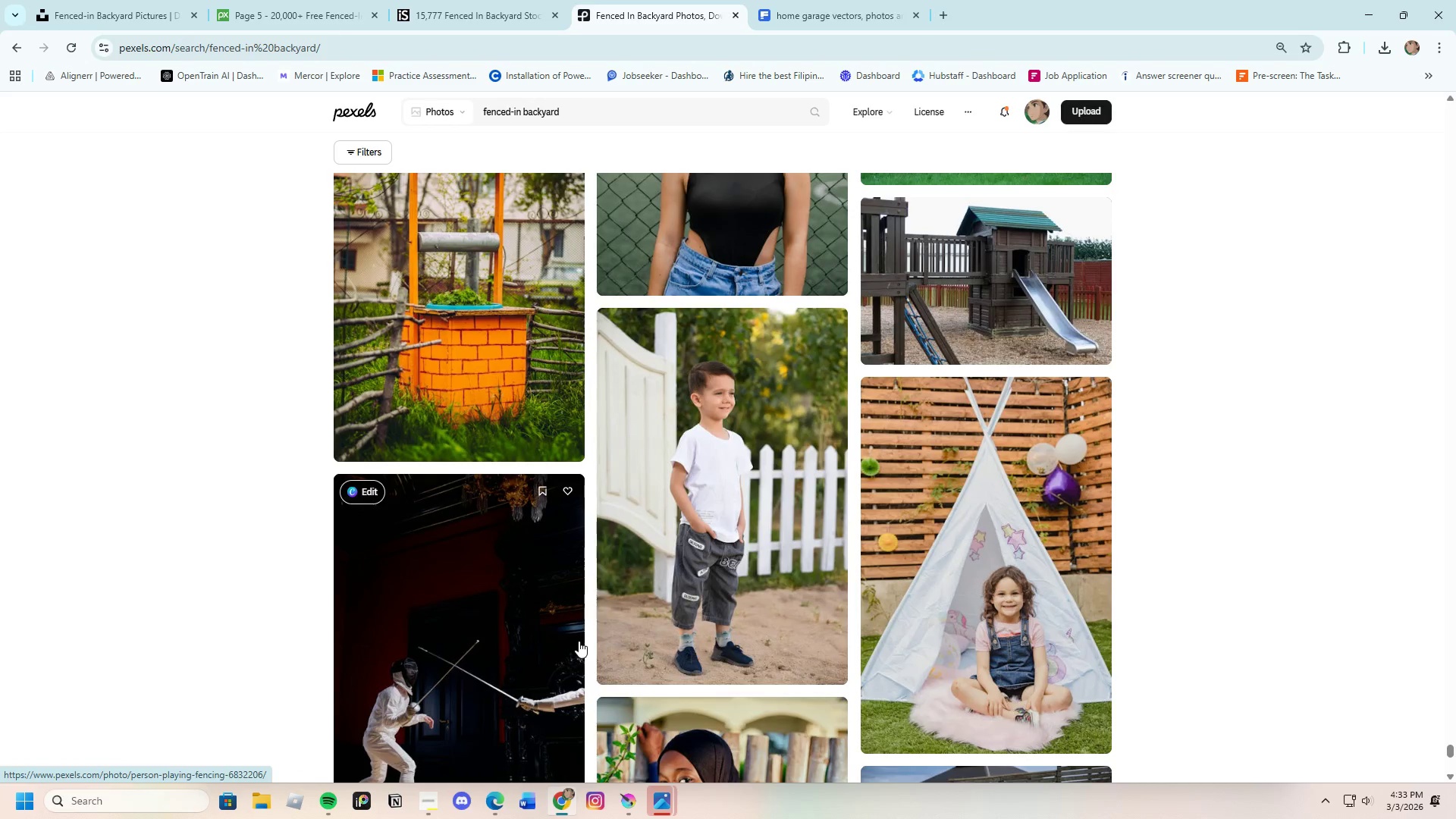 
scroll: coordinate [573, 641], scroll_direction: down, amount: 9.0
 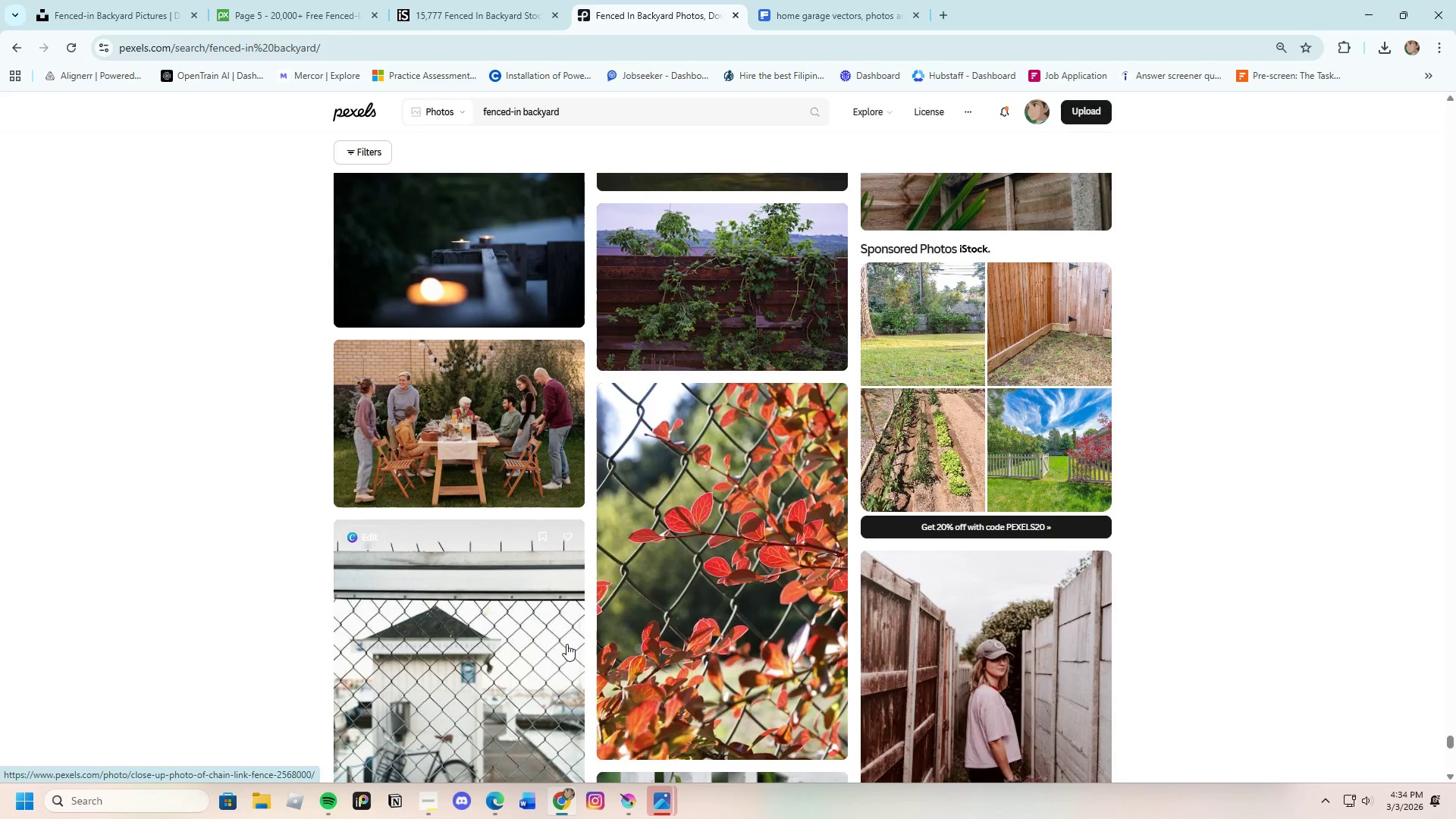 
wait(36.41)
 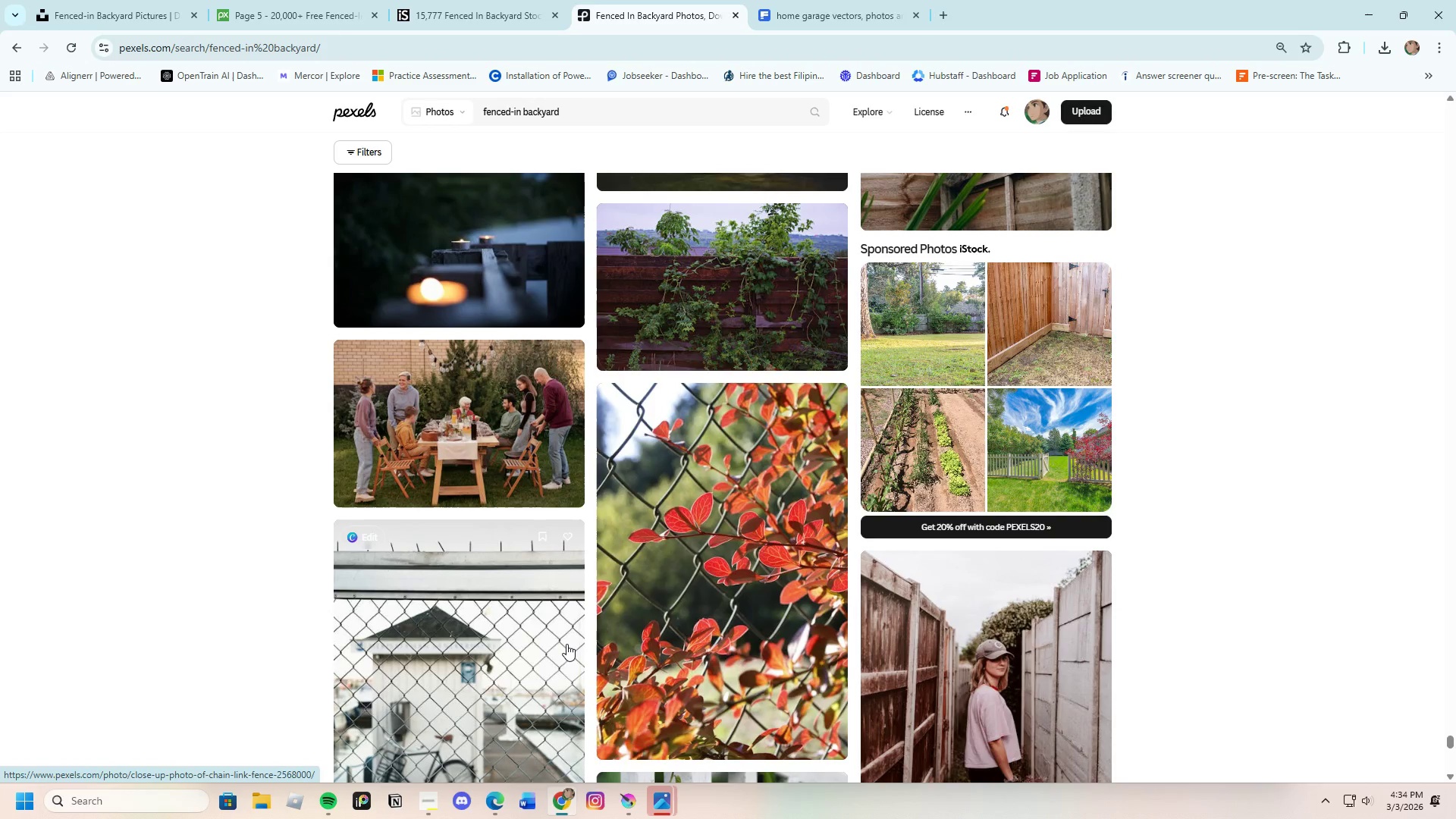 
scroll: coordinate [587, 646], scroll_direction: down, amount: 25.0
 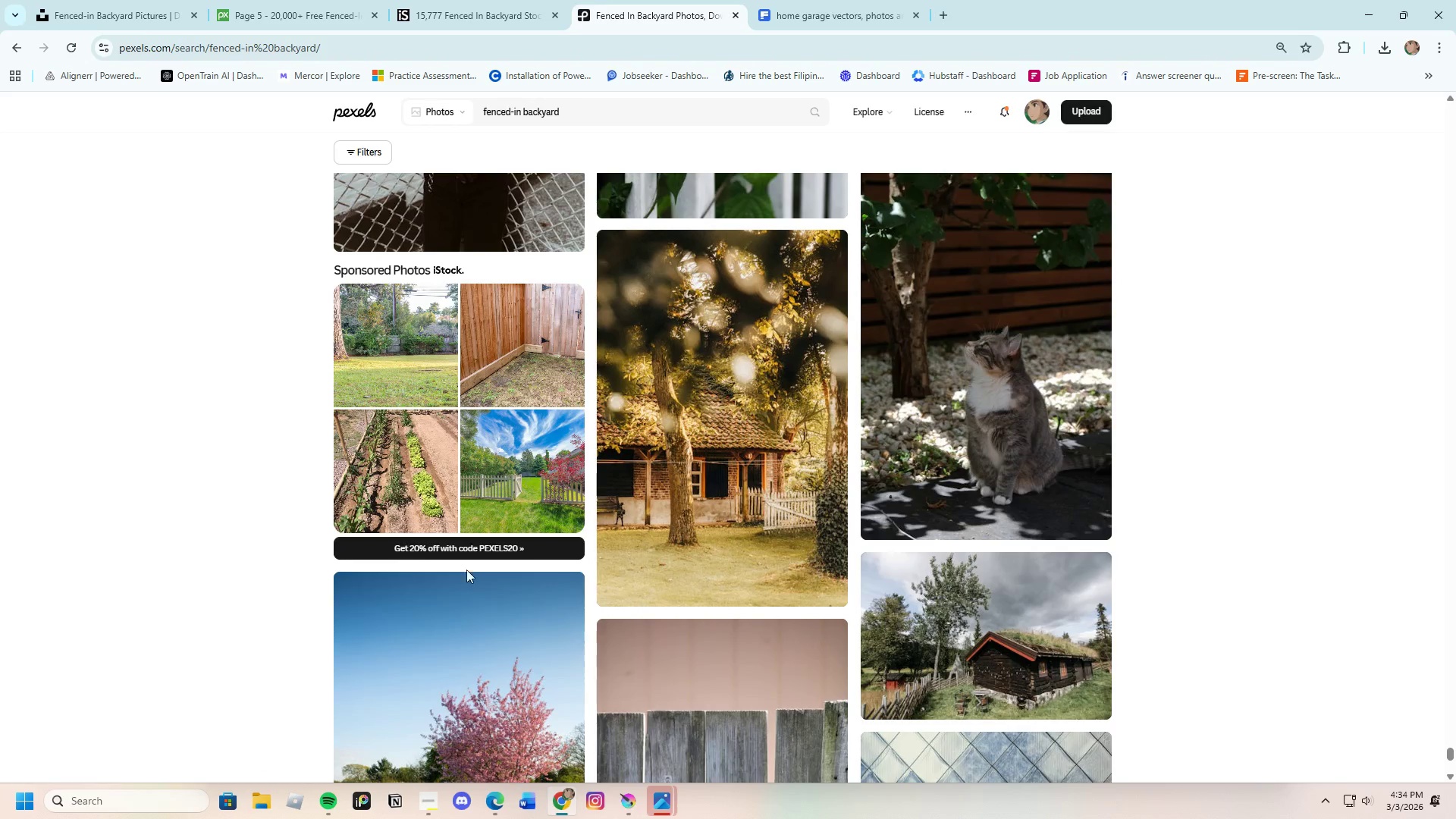 
scroll: coordinate [511, 598], scroll_direction: down, amount: 8.0
 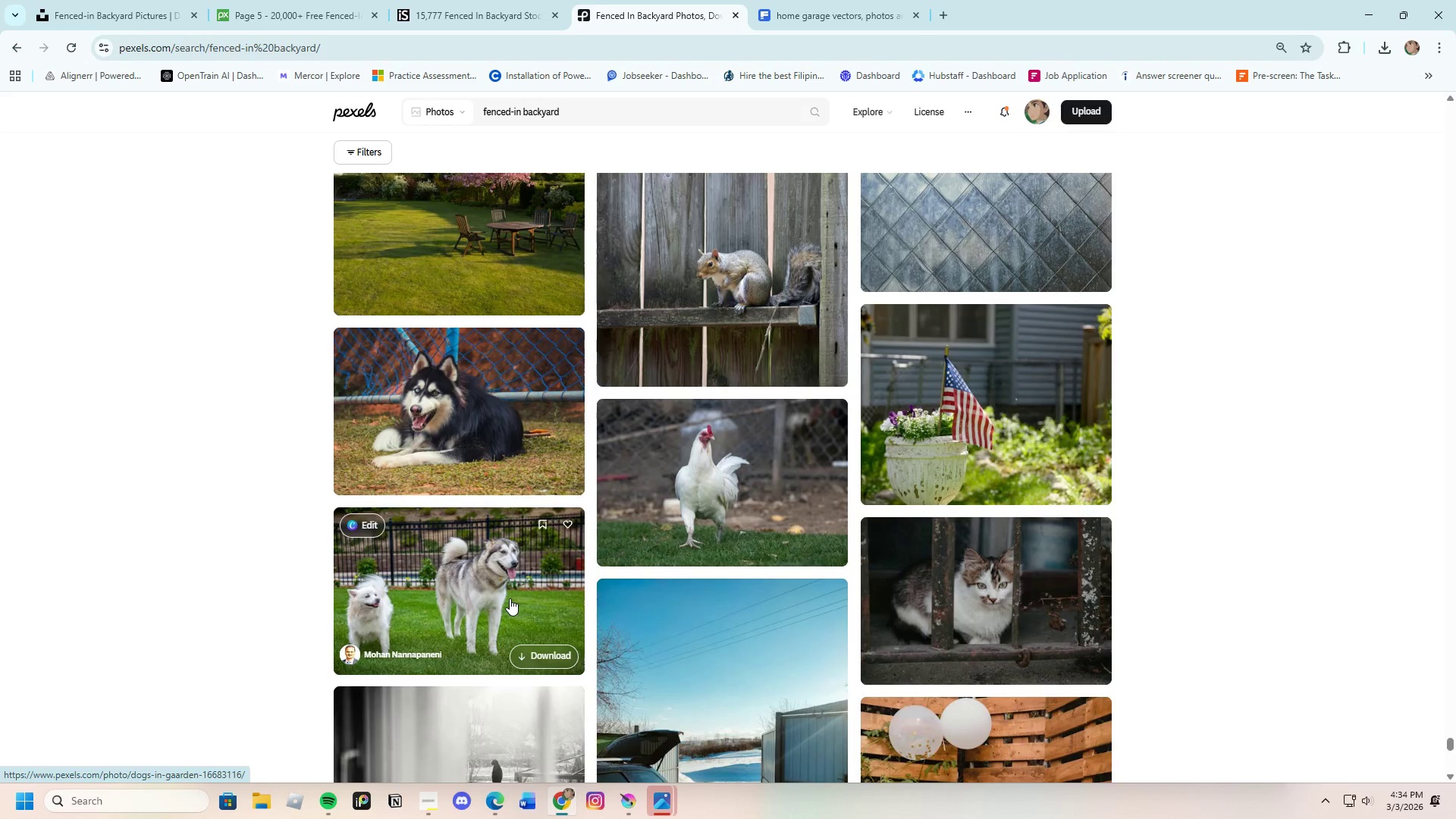 
scroll: coordinate [510, 598], scroll_direction: up, amount: 2.0
 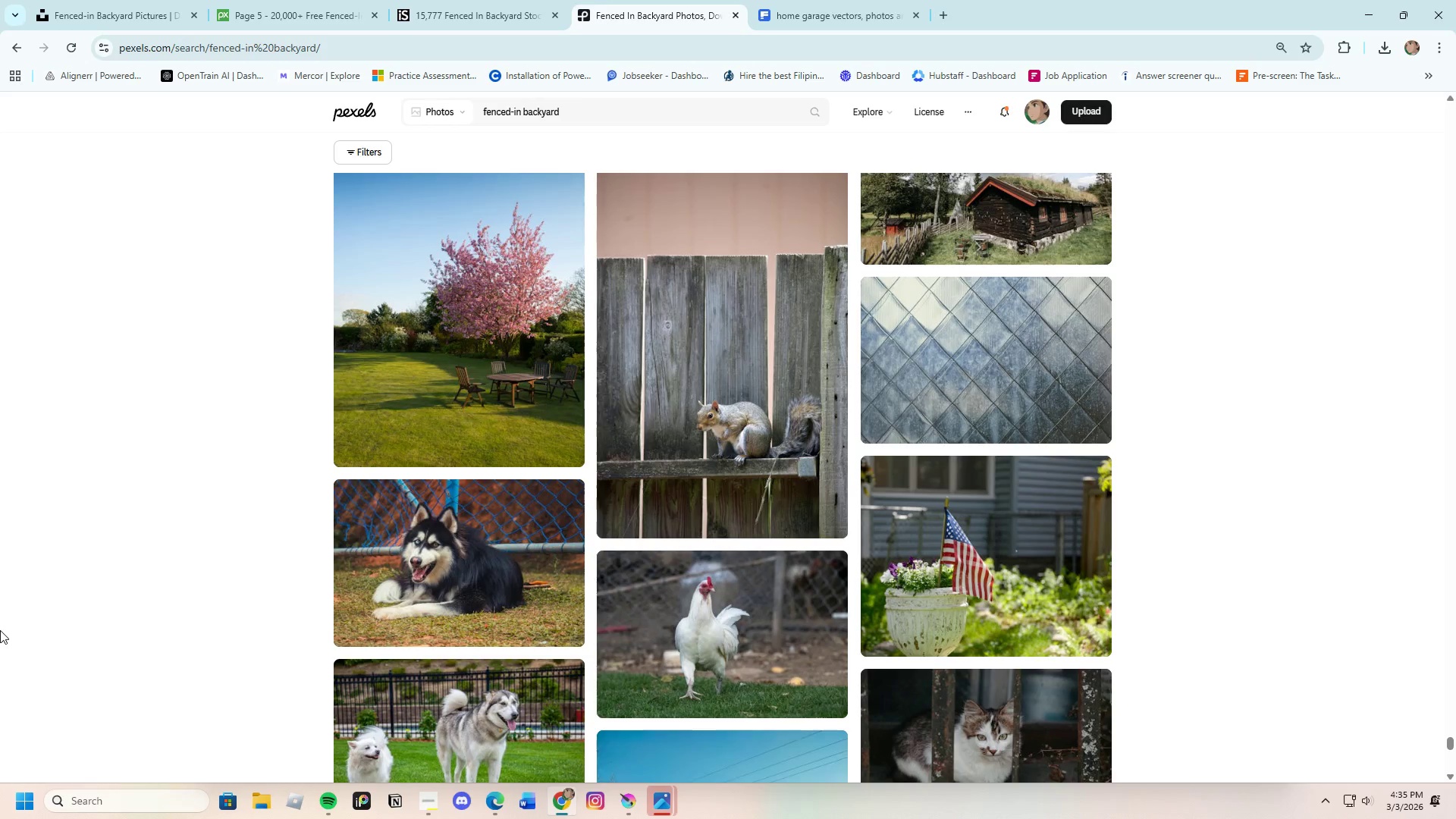 
wait(69.98)
 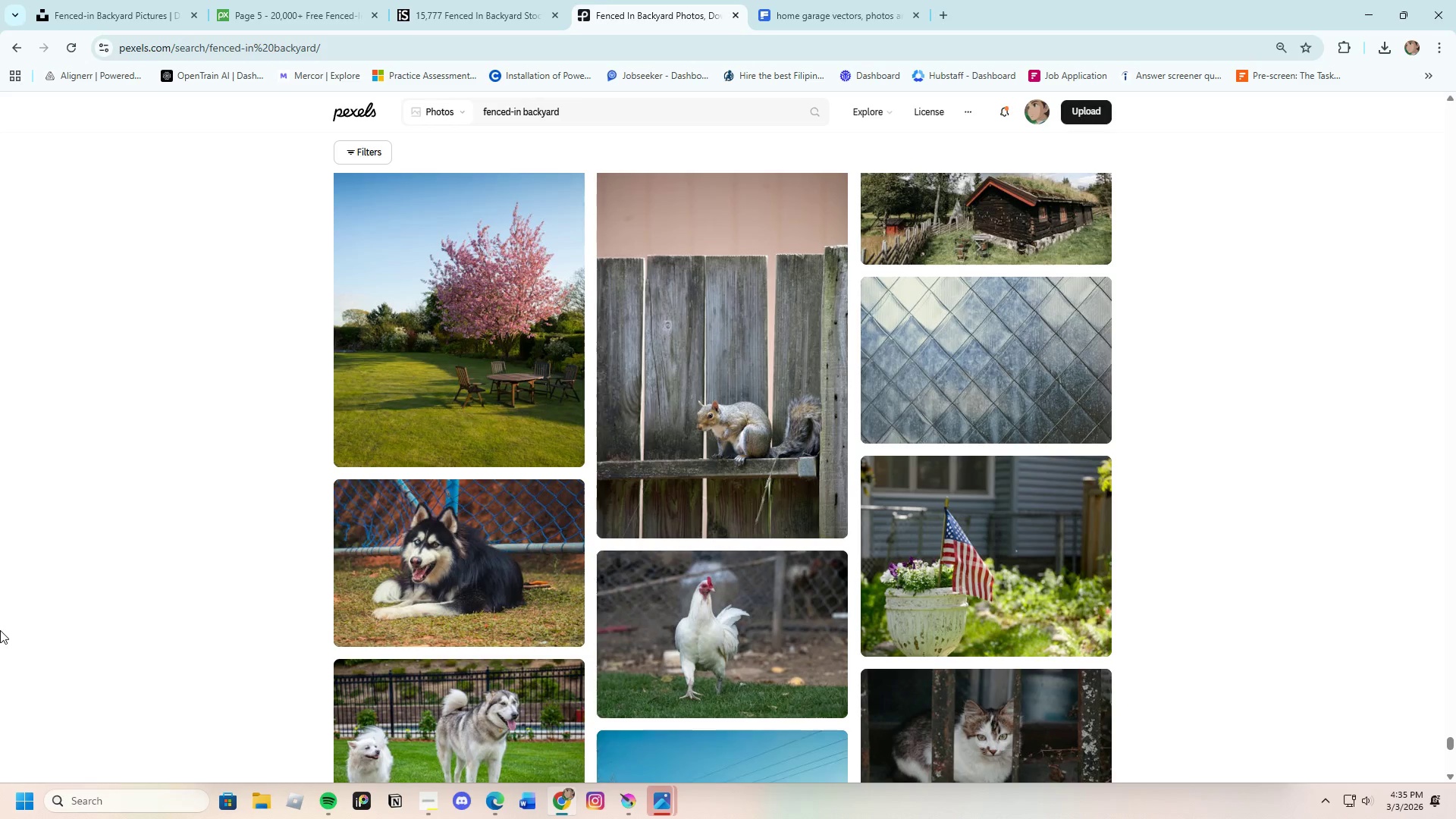 
scroll: coordinate [701, 592], scroll_direction: down, amount: 9.0
 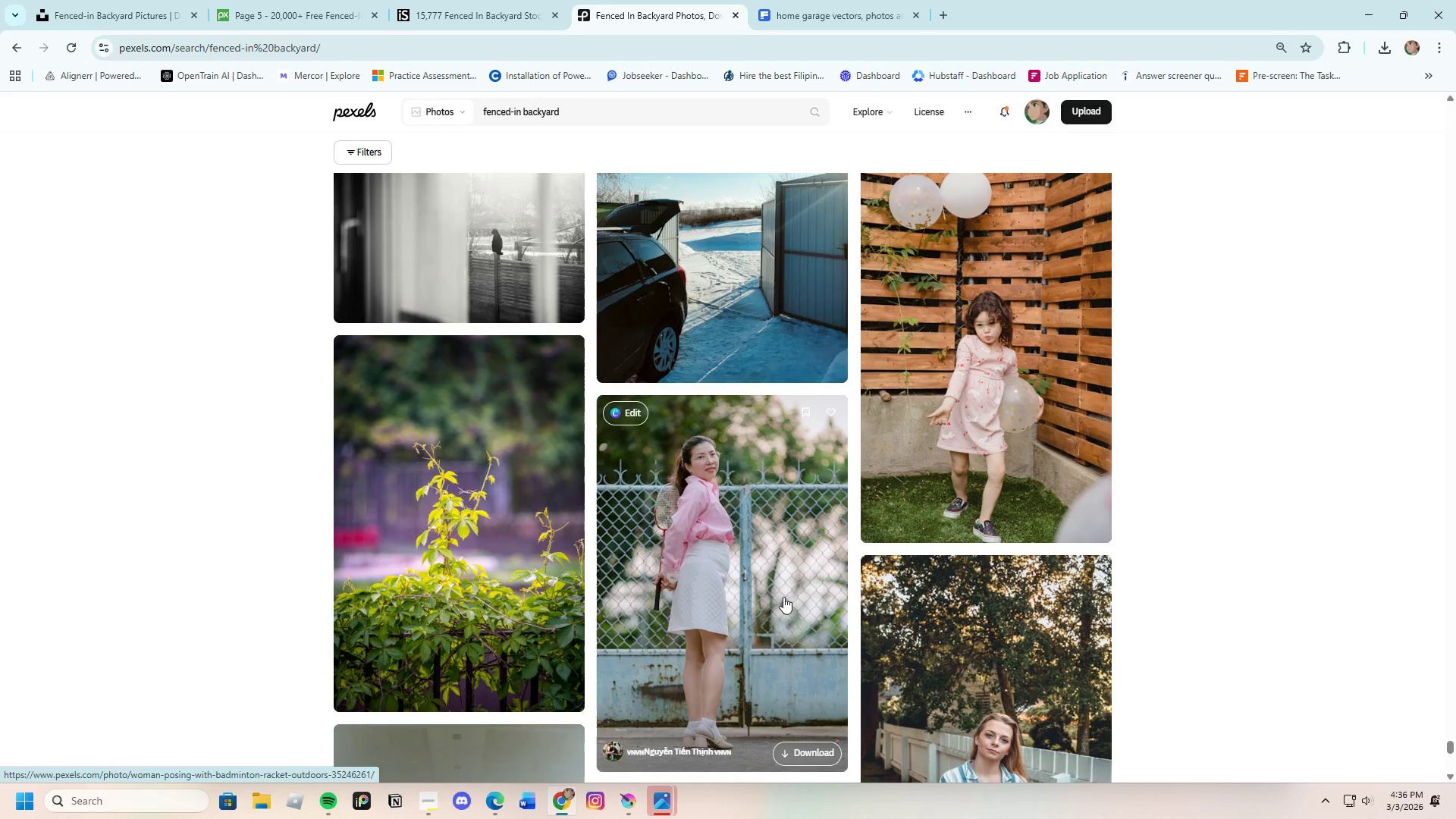 
wait(12.03)
 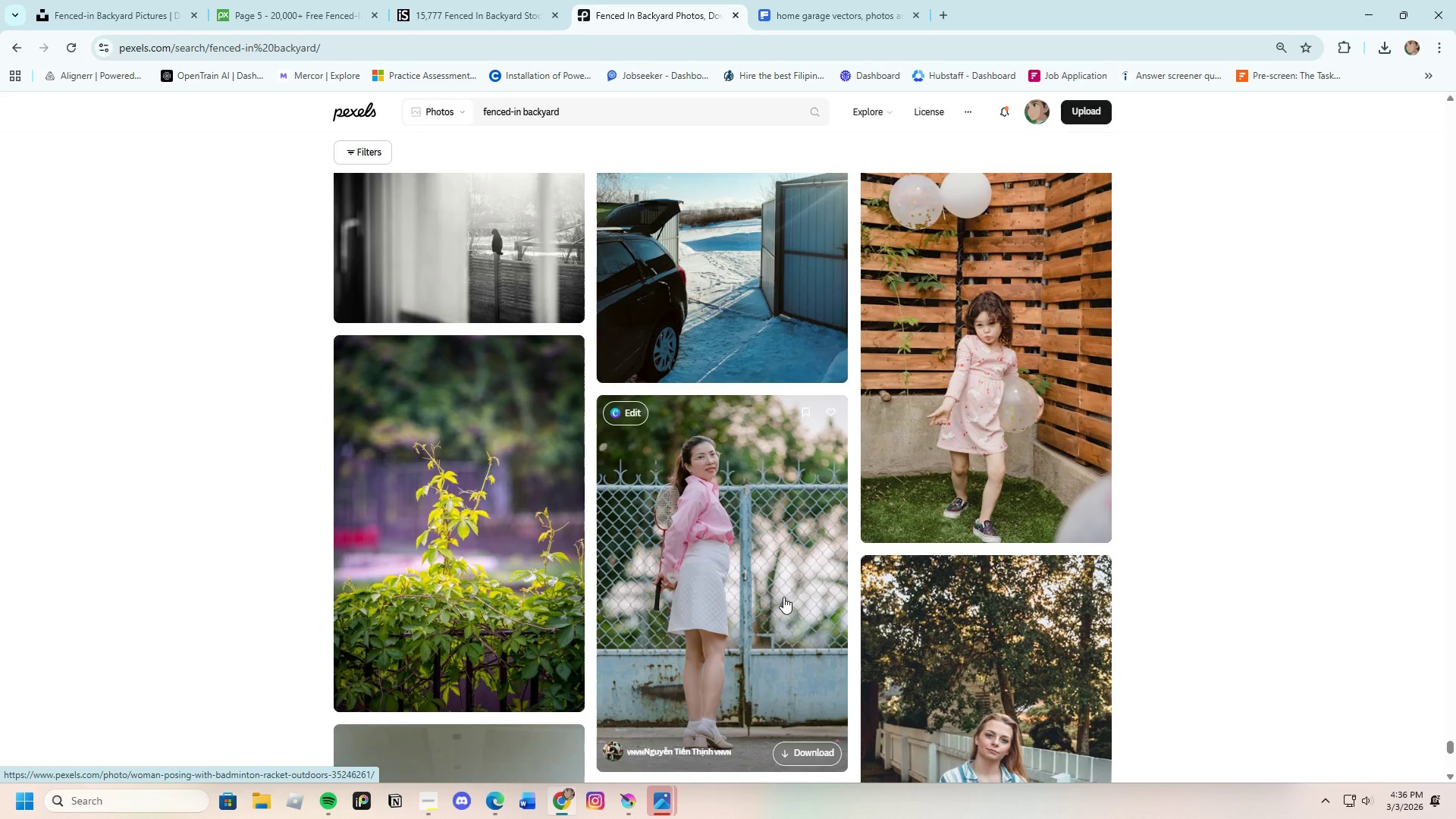 
left_click_drag(start_coordinate=[570, 116], to_coordinate=[454, 107])
 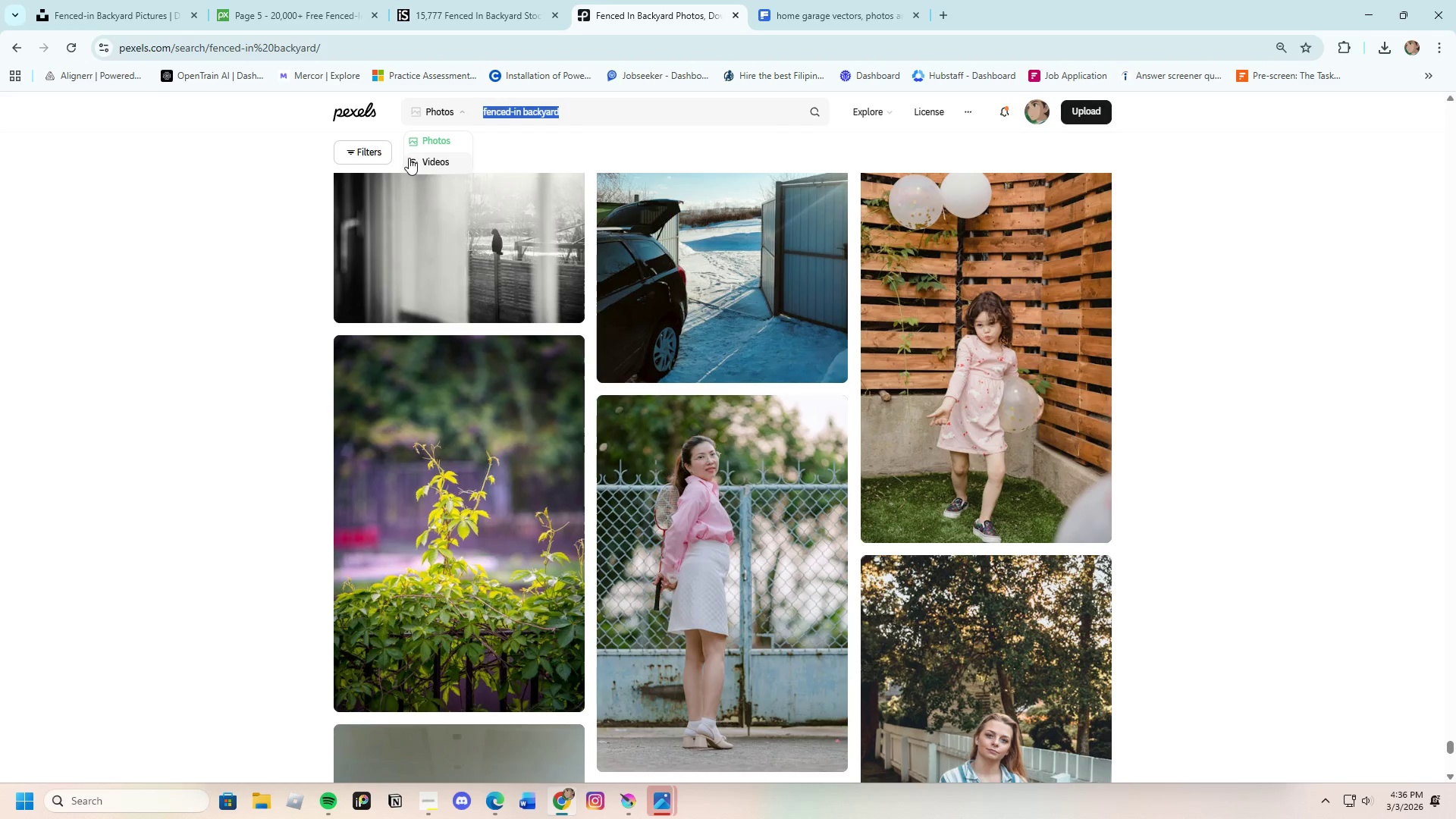 
key(Backspace)
type(empty garage with die)
key(Backspace)
key(Backspace)
type(irt of oil)
 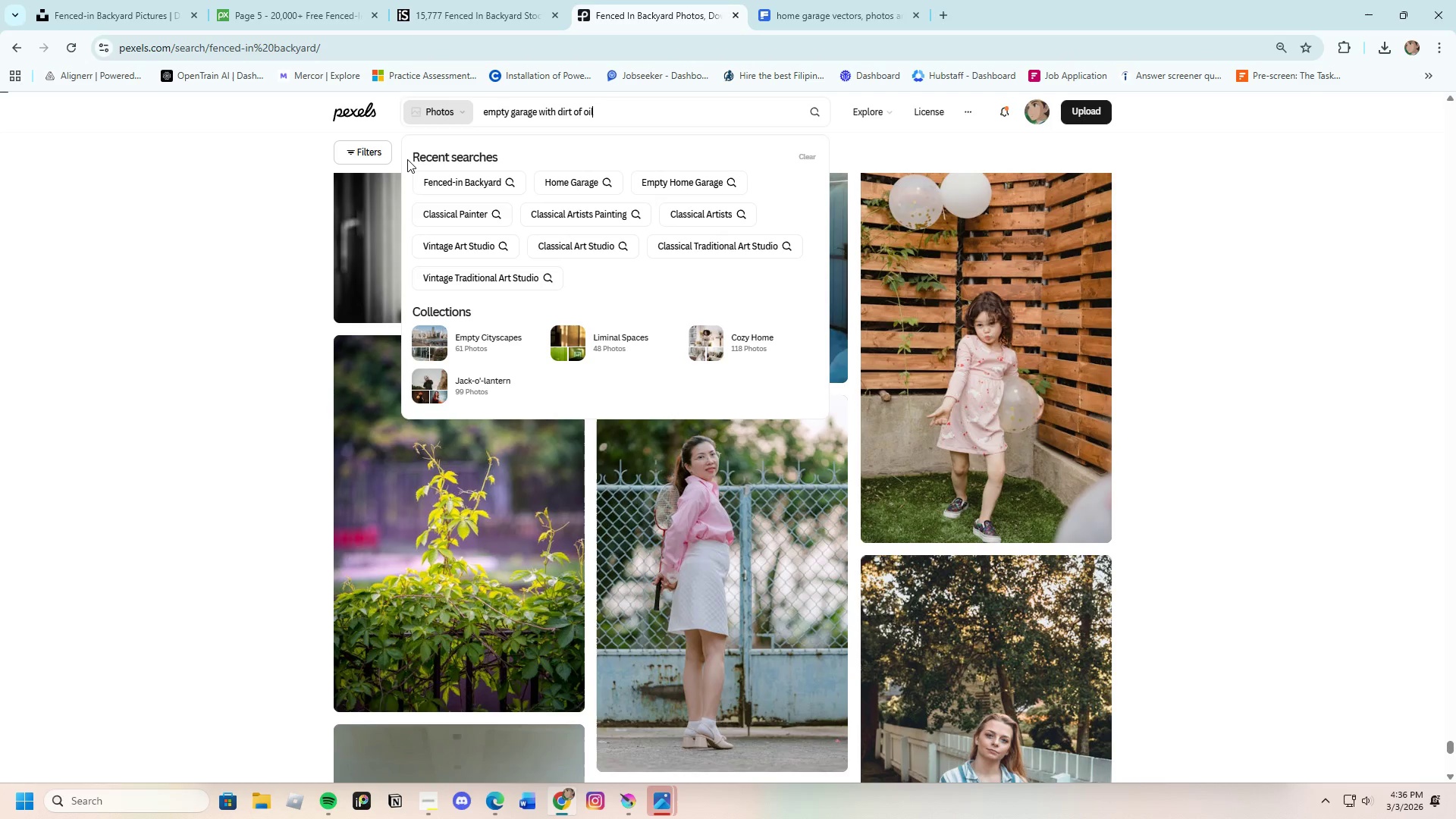 
key(Enter)
 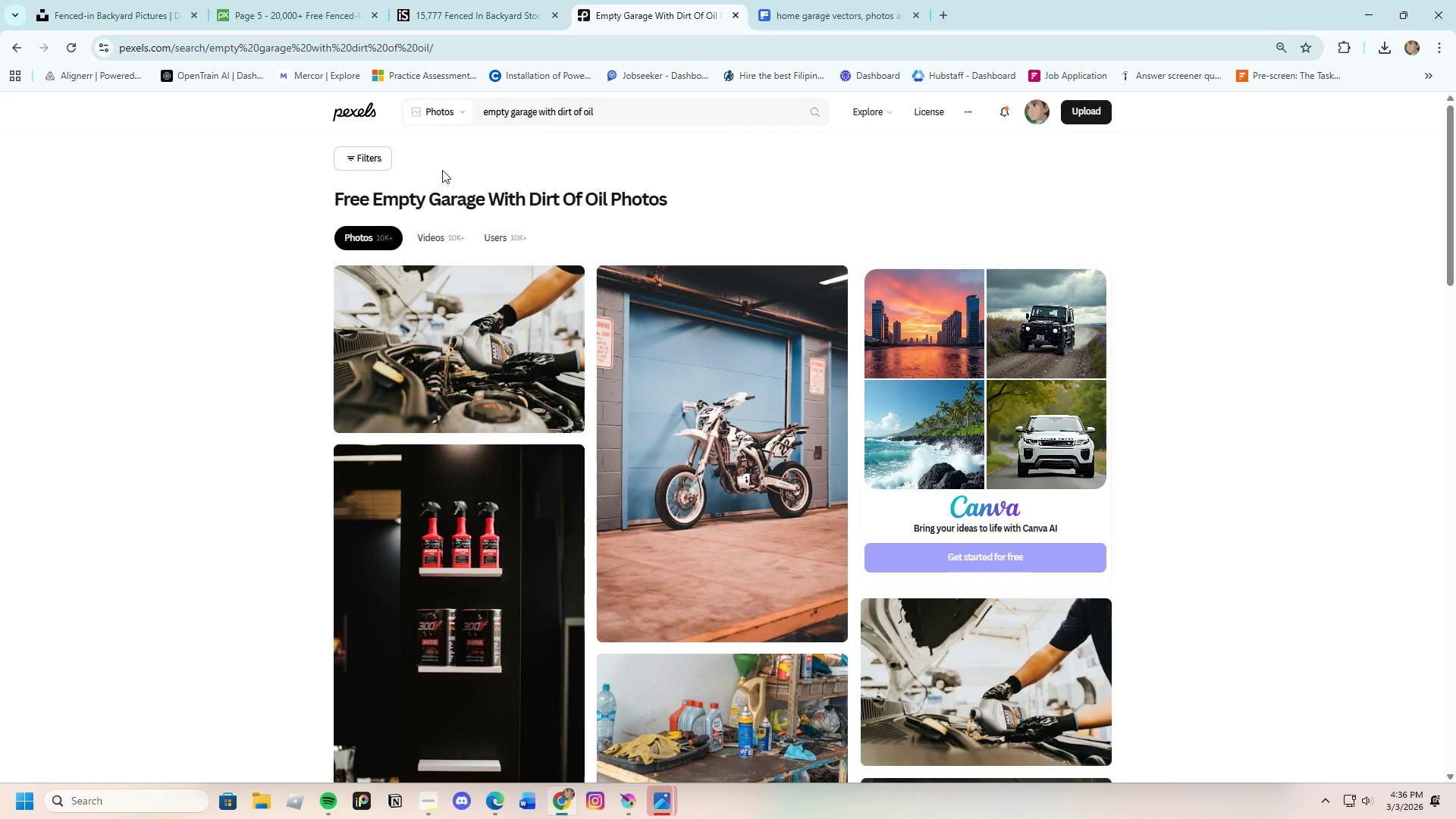 
scroll: coordinate [700, 573], scroll_direction: down, amount: 24.0
 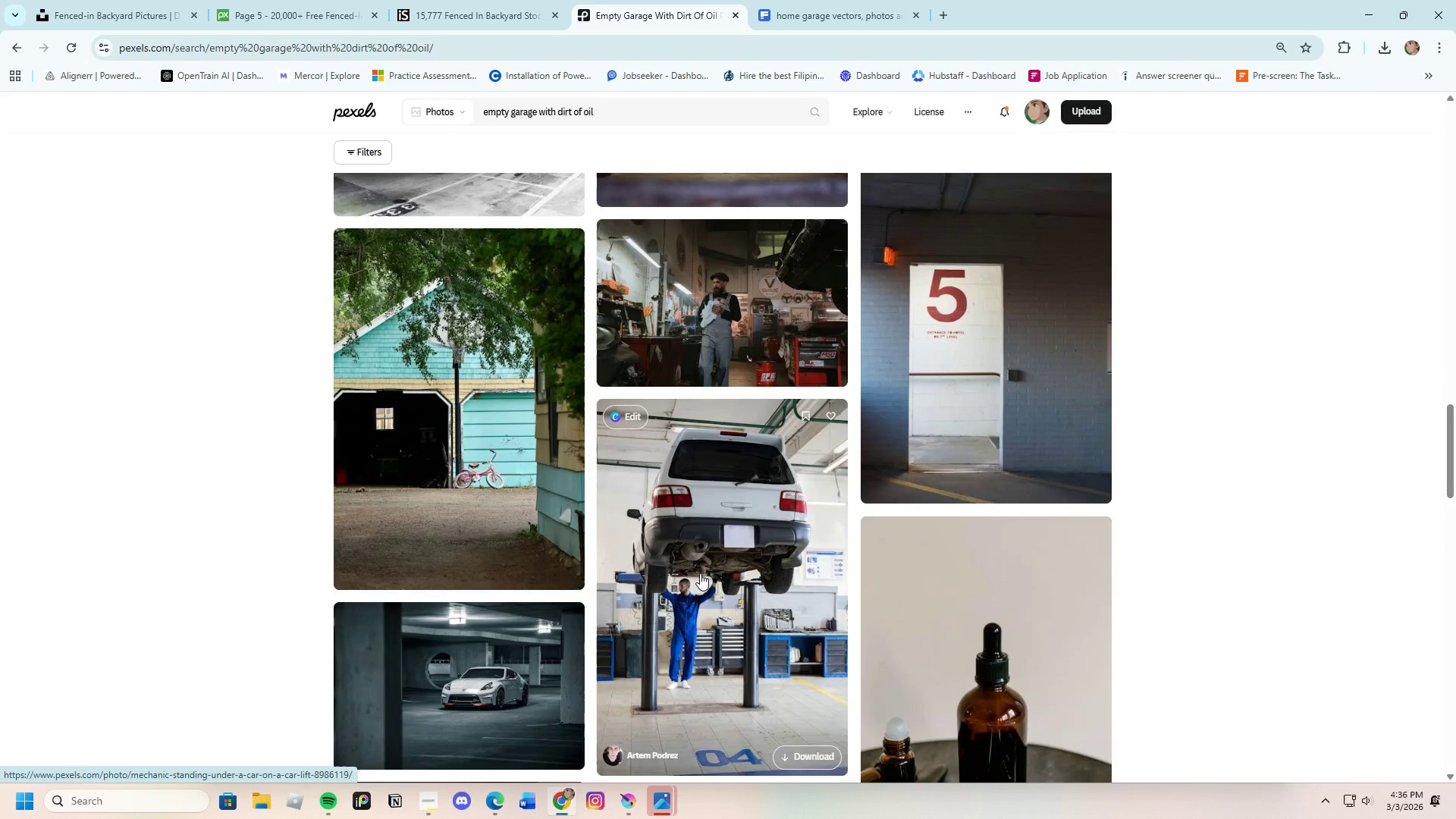 
scroll: coordinate [700, 573], scroll_direction: up, amount: 2.0
 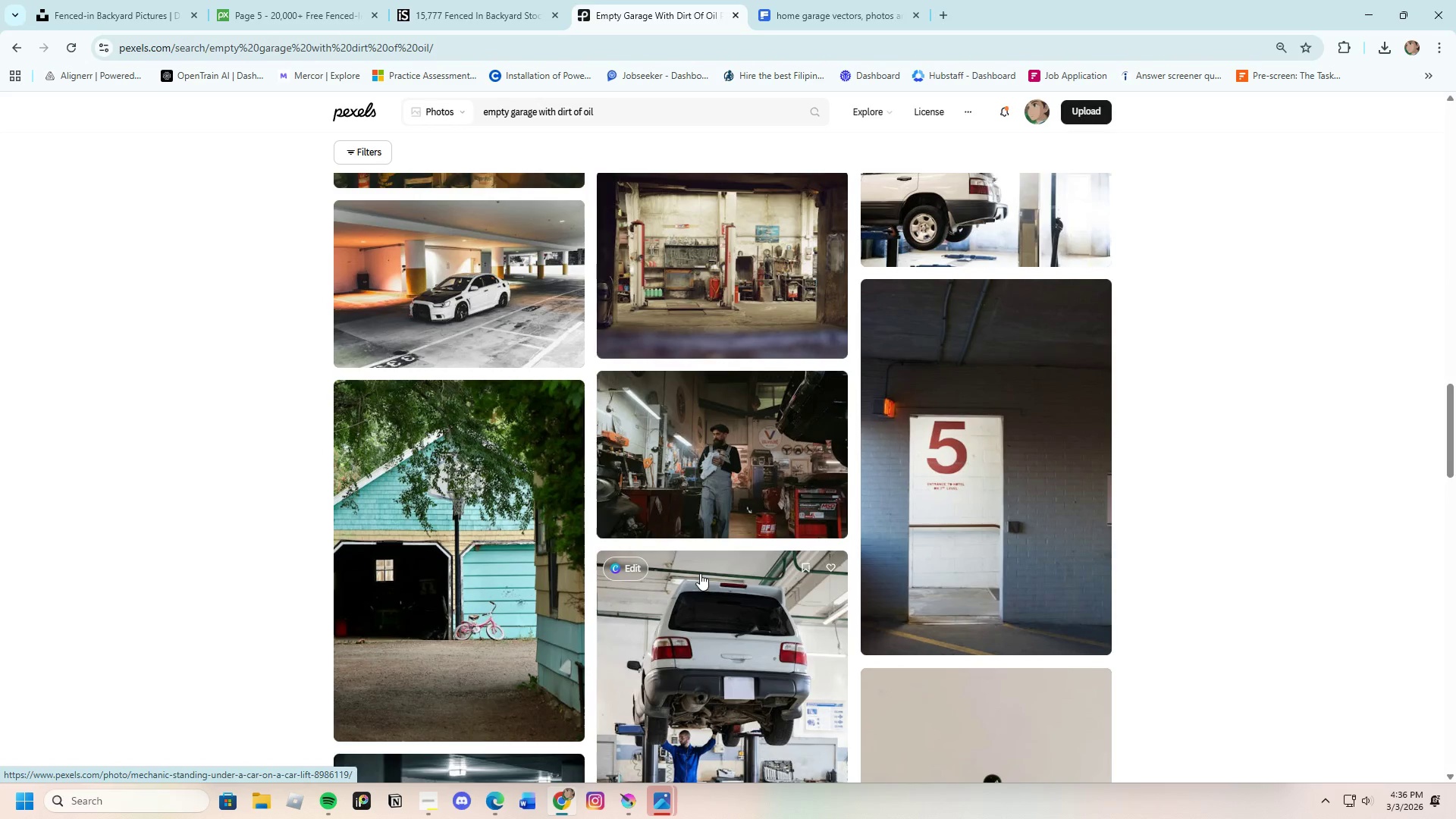 
scroll: coordinate [700, 573], scroll_direction: down, amount: 9.0
 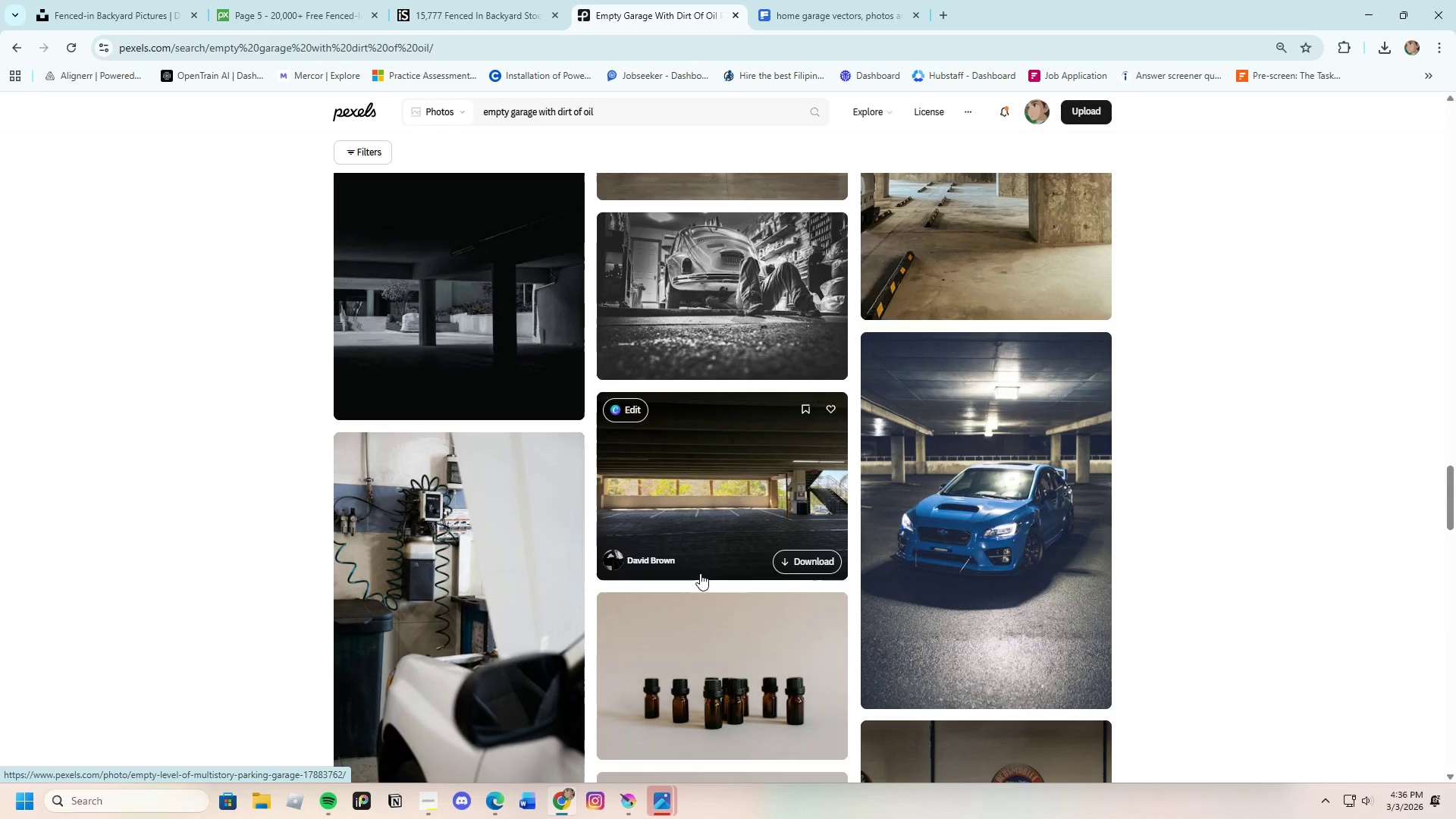 
scroll: coordinate [700, 573], scroll_direction: up, amount: 2.0
 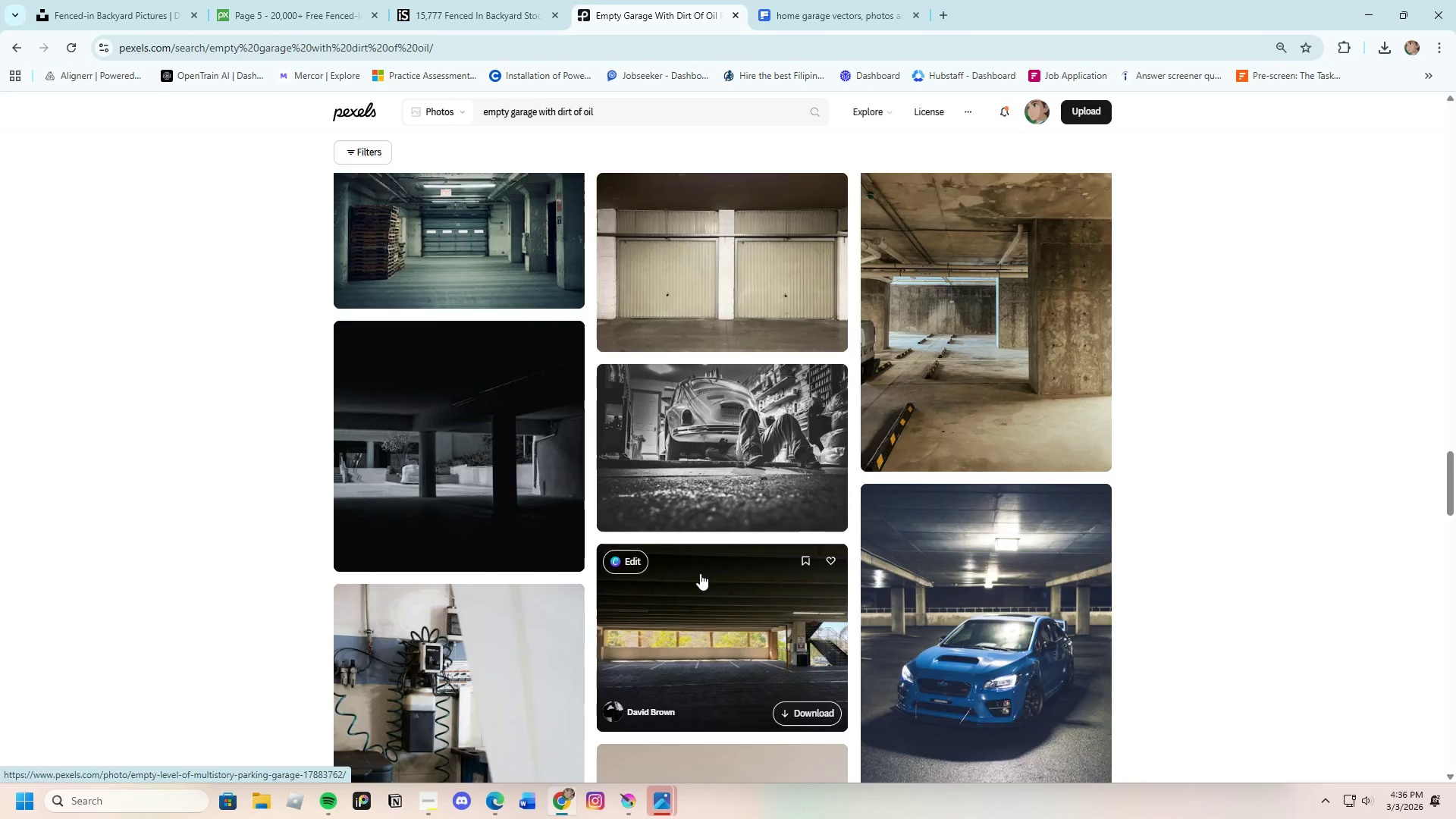 
scroll: coordinate [700, 573], scroll_direction: down, amount: 10.0
 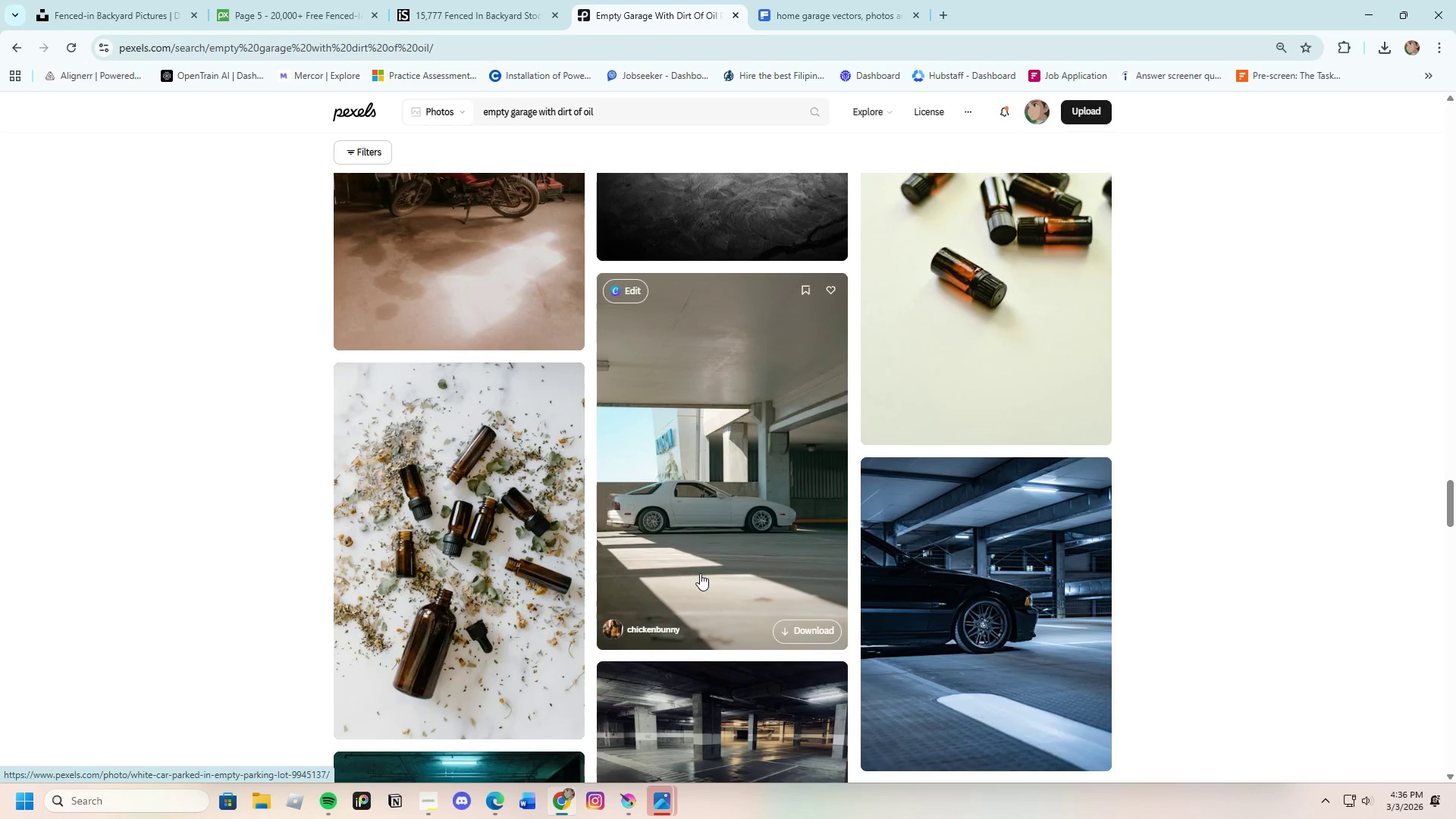 
left_click_drag(start_coordinate=[606, 108], to_coordinate=[571, 120])
 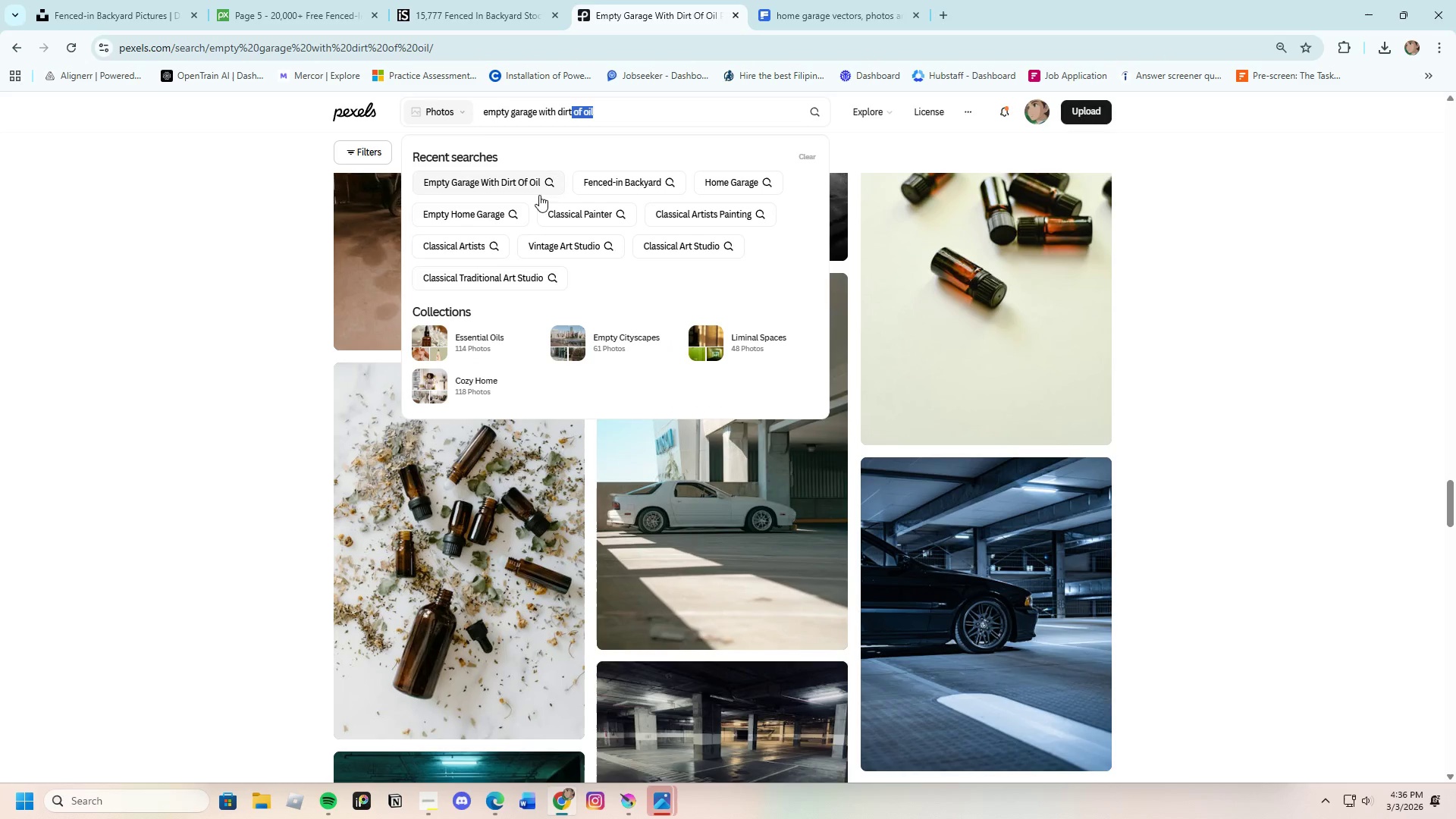 
key(Backspace)
 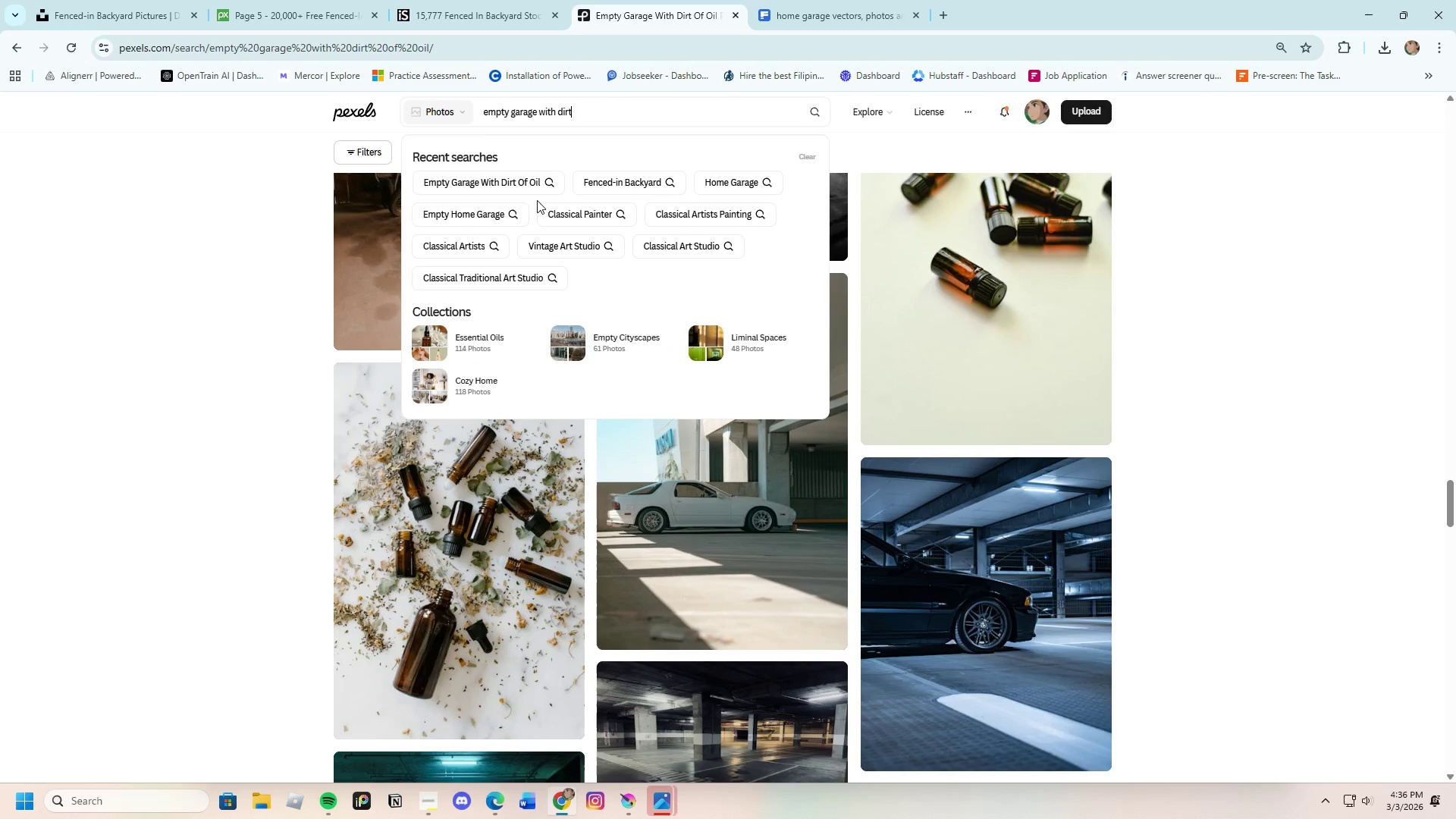 
key(Enter)
 